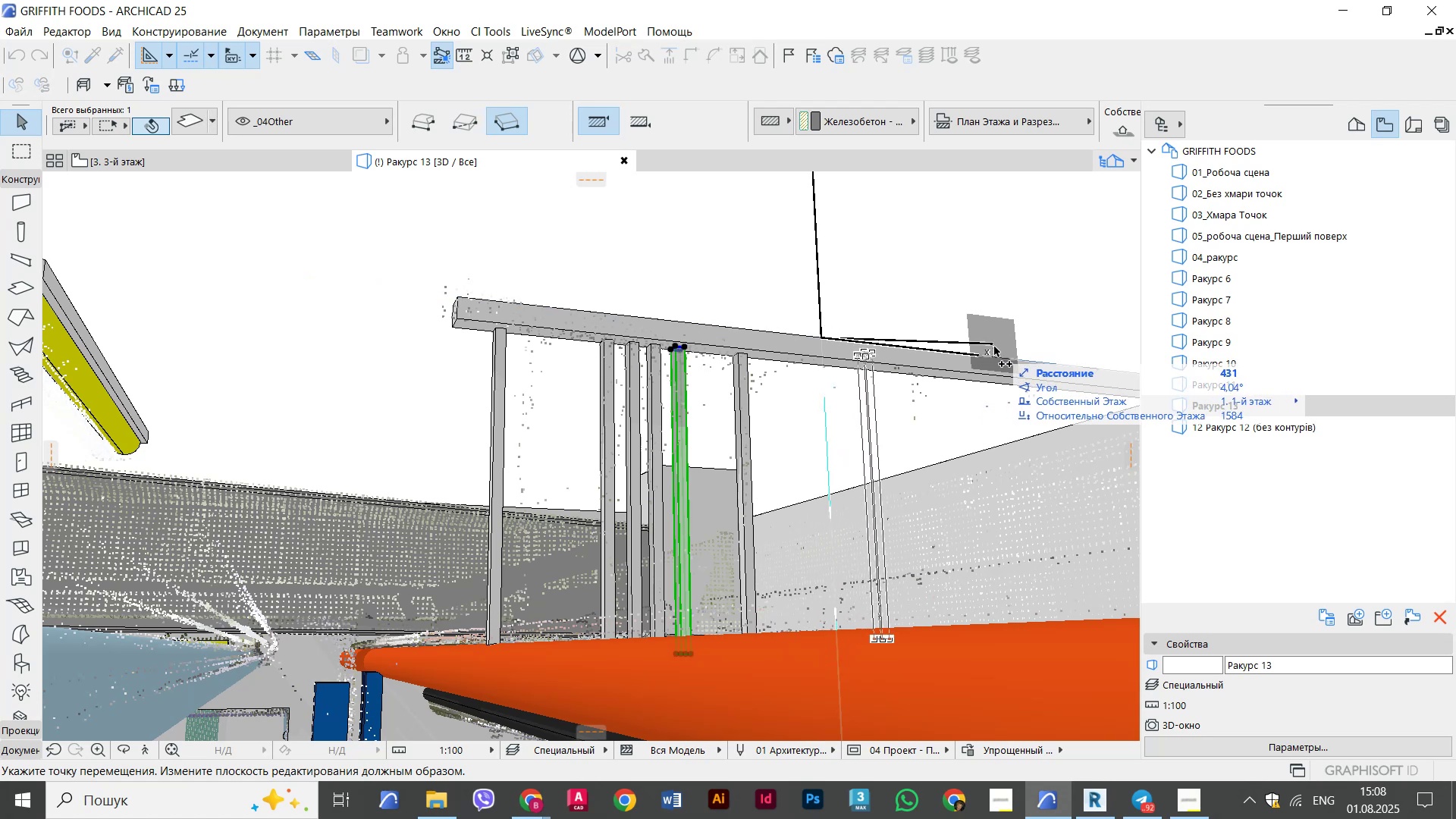 
hold_key(key=ShiftLeft, duration=0.42)
 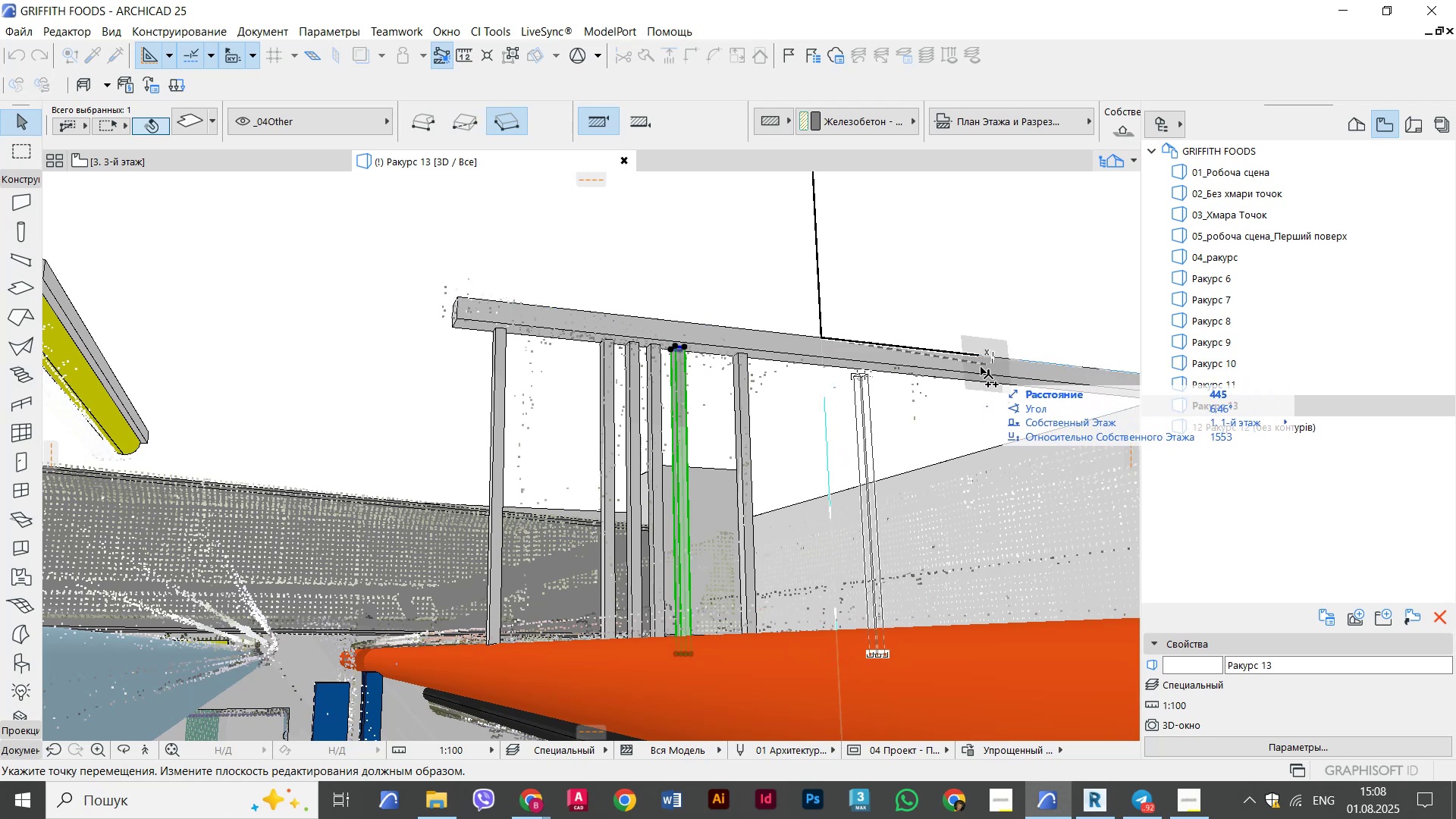 
key(Escape)
 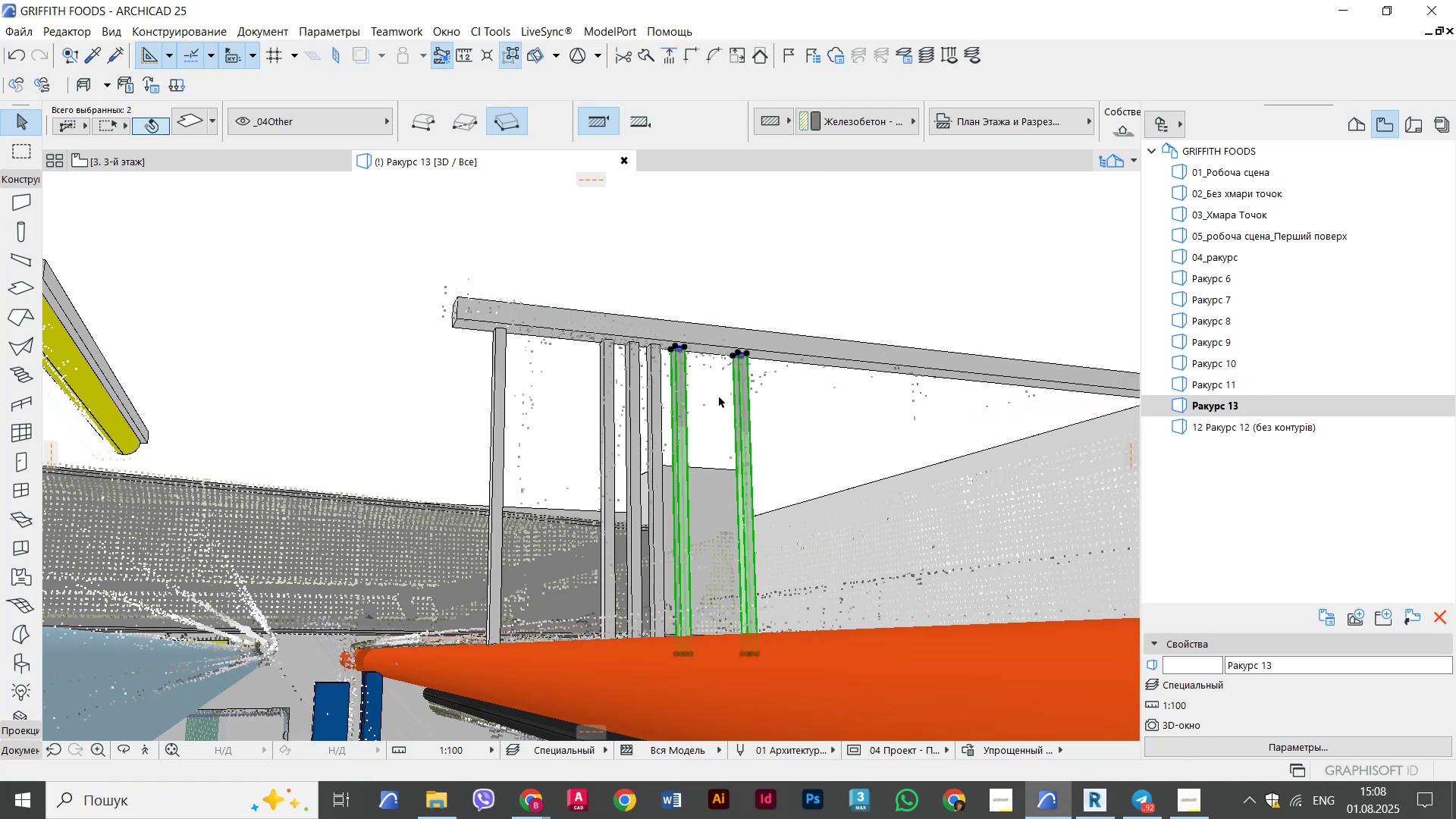 
key(Escape)
 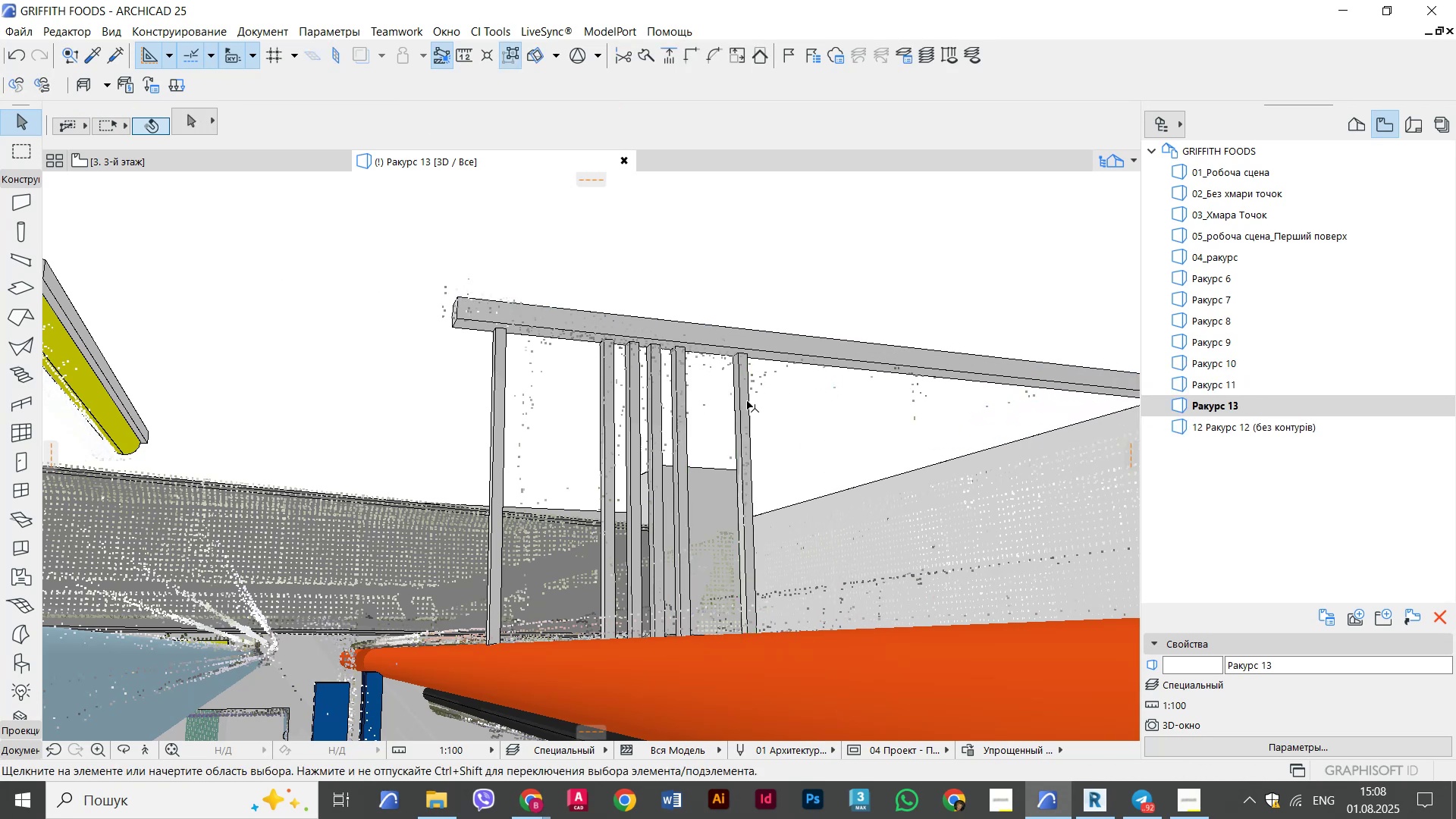 
key(Escape)
 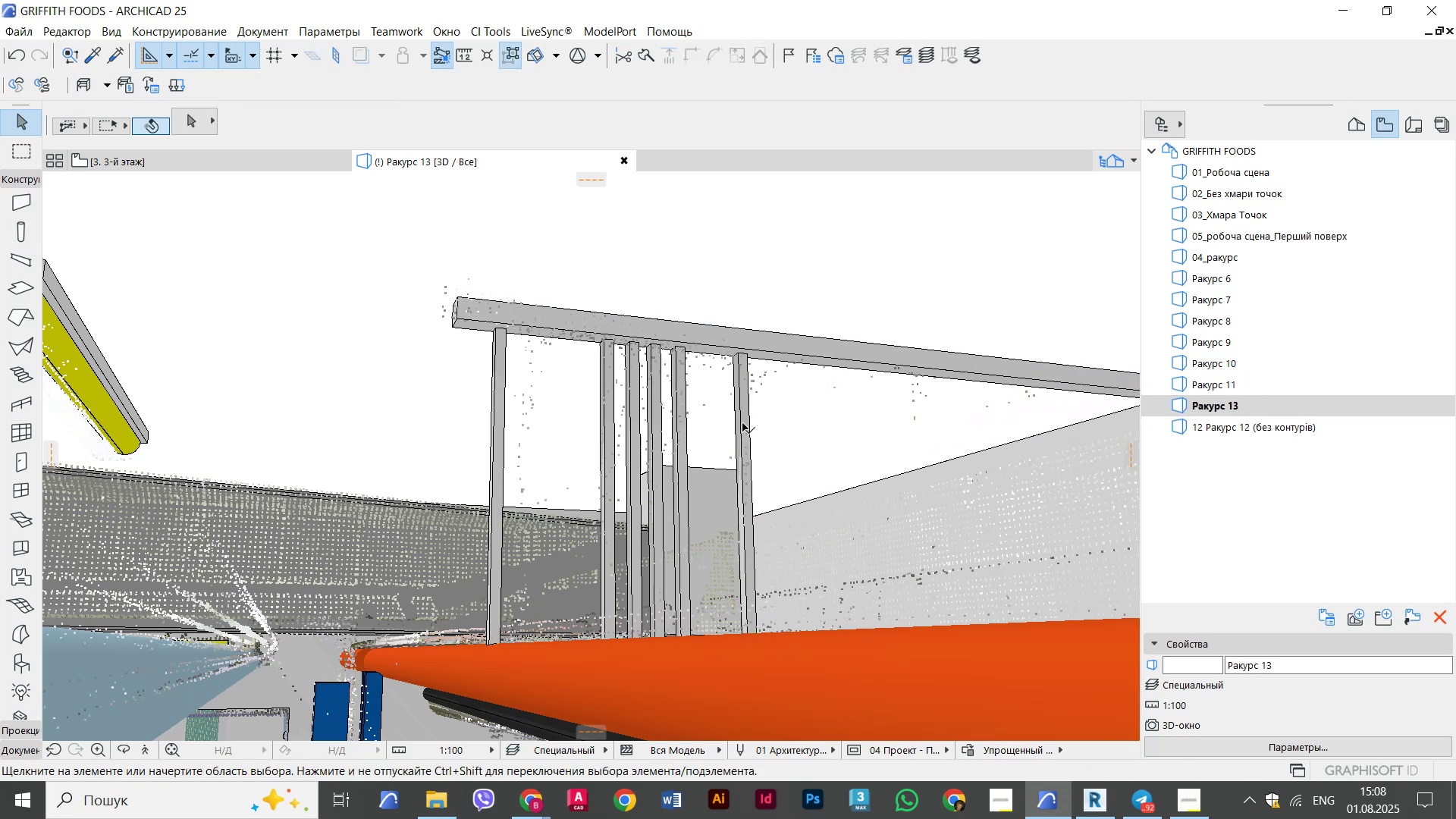 
left_click([742, 423])
 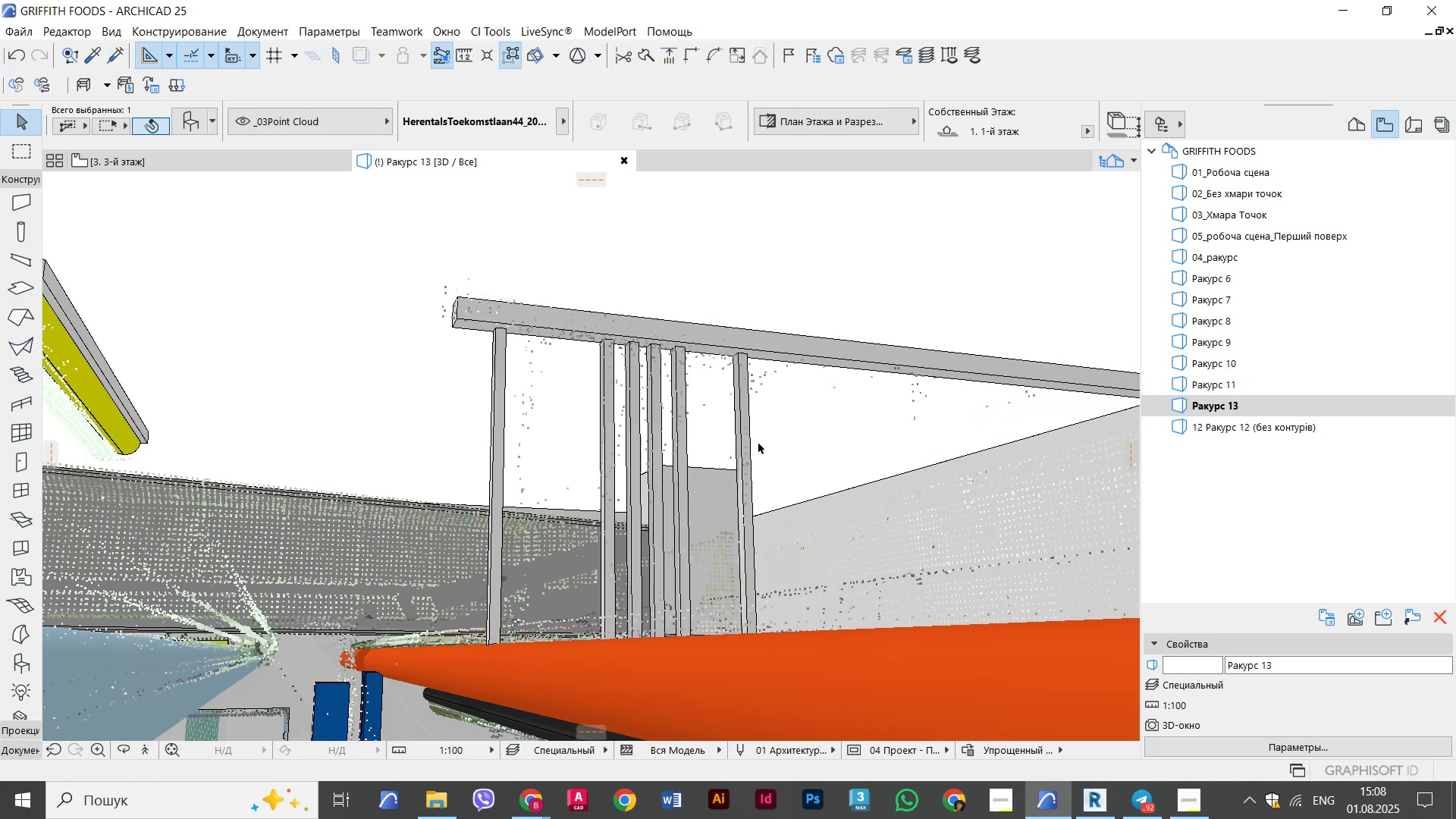 
key(Escape)
 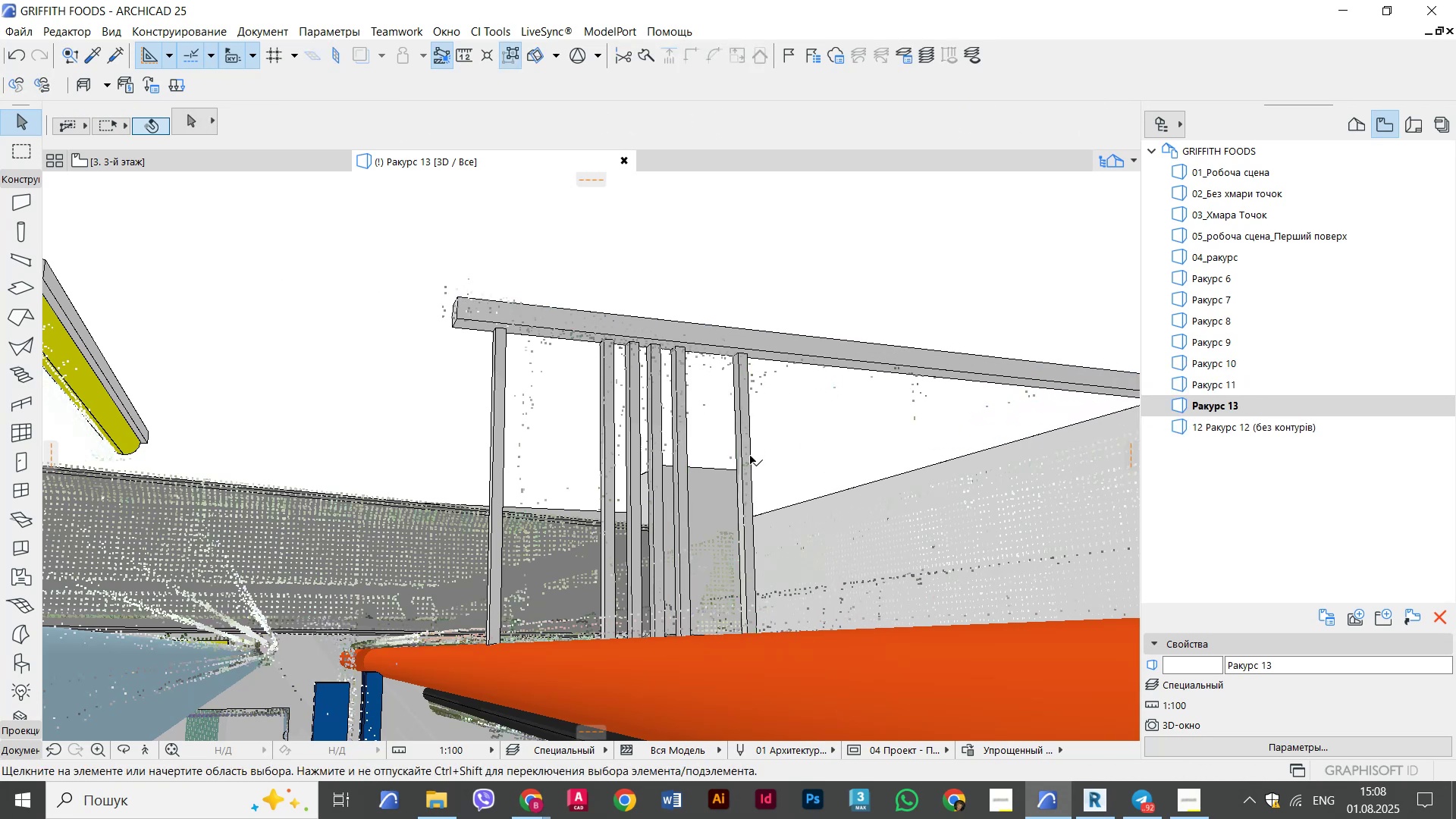 
key(Escape)
 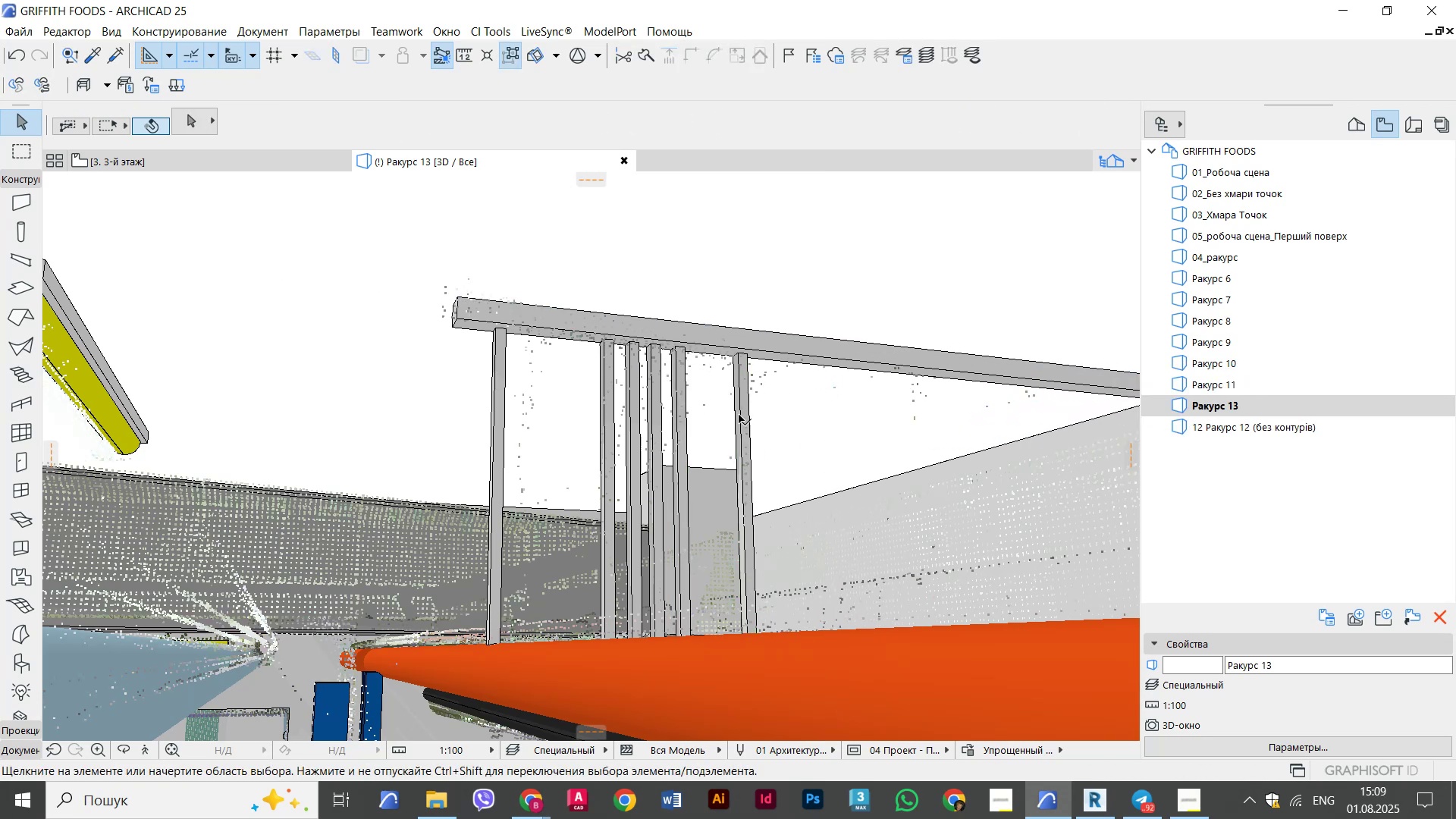 
left_click([738, 413])
 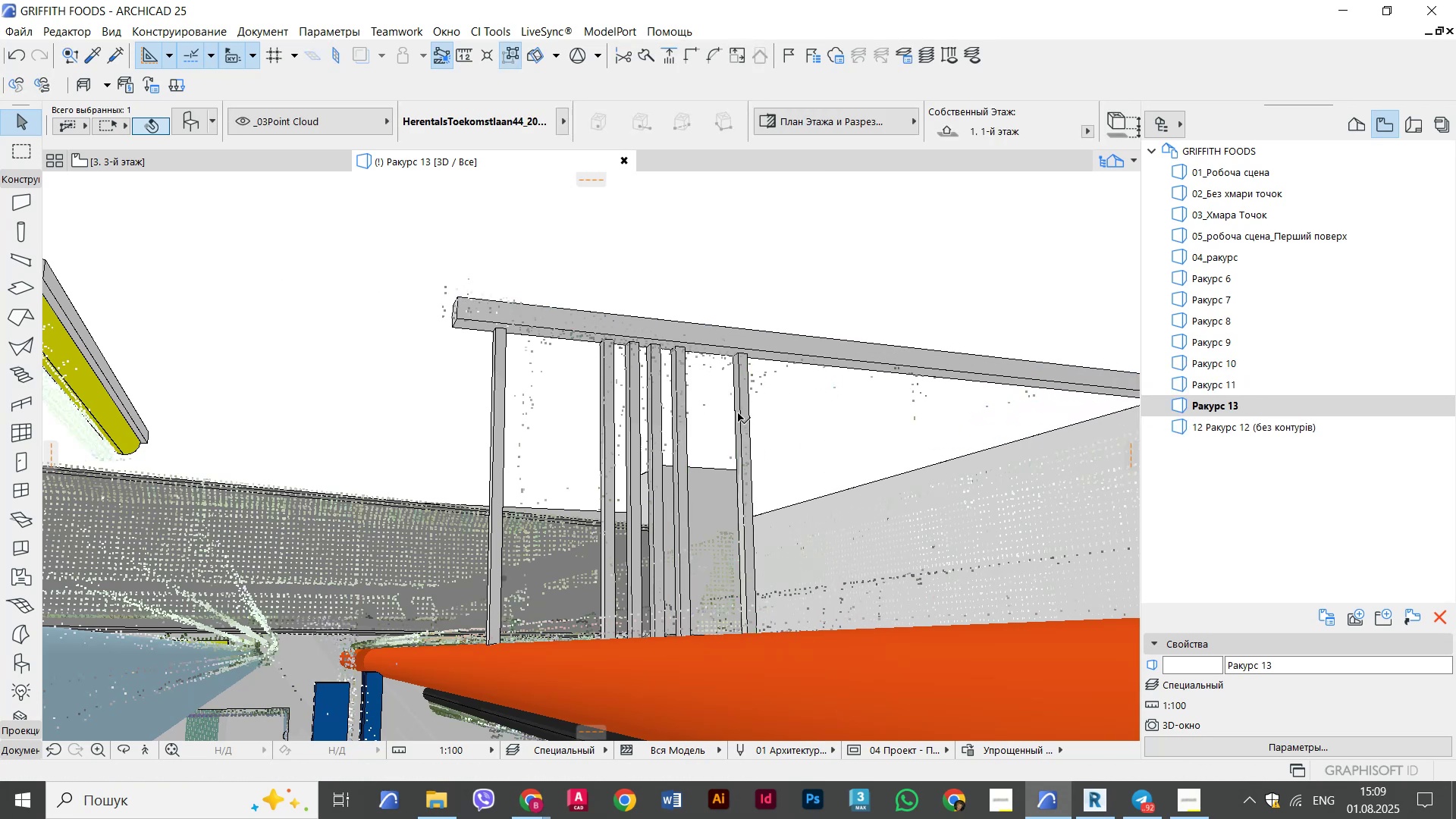 
key(Escape)
 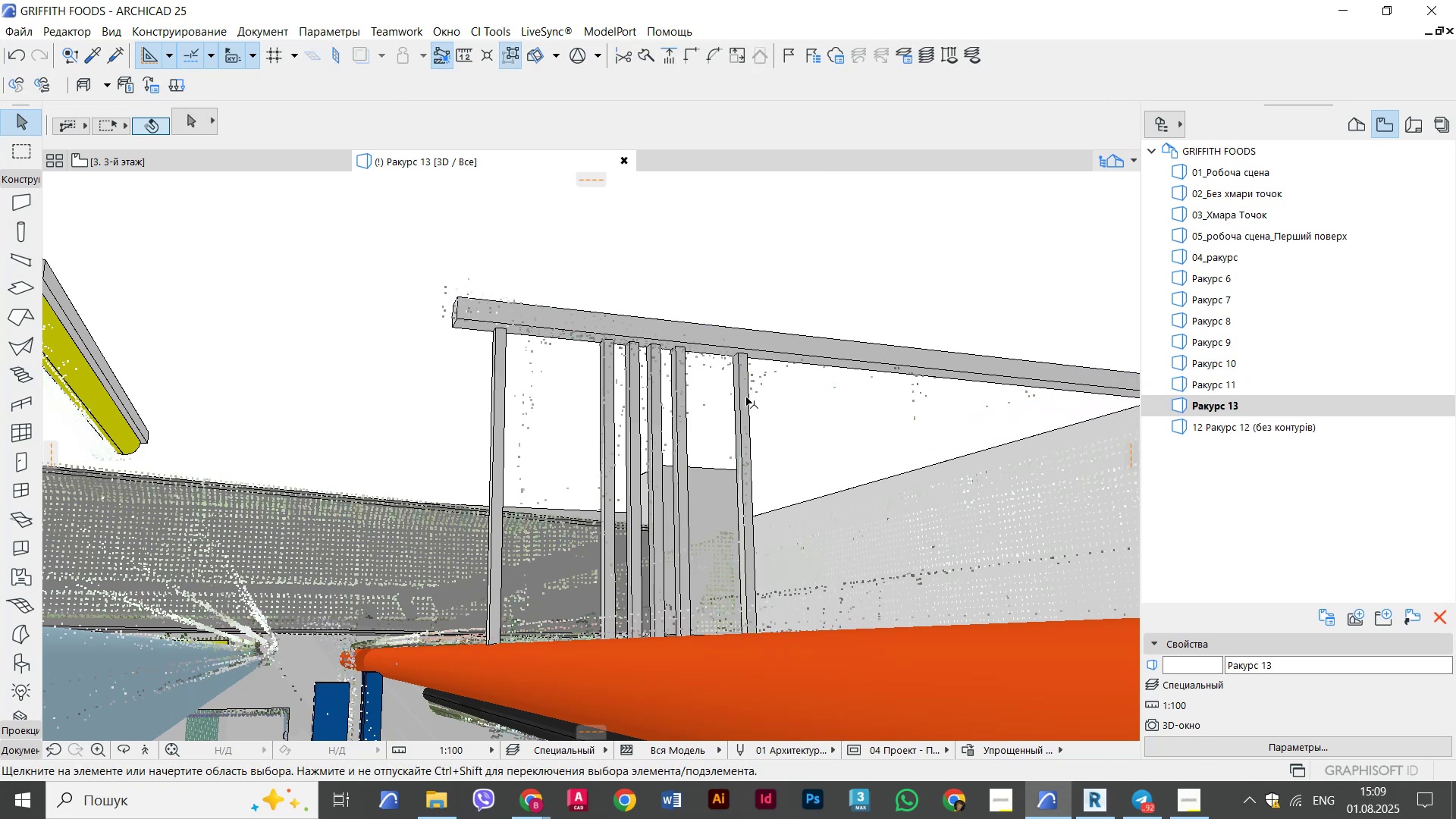 
left_click([746, 397])
 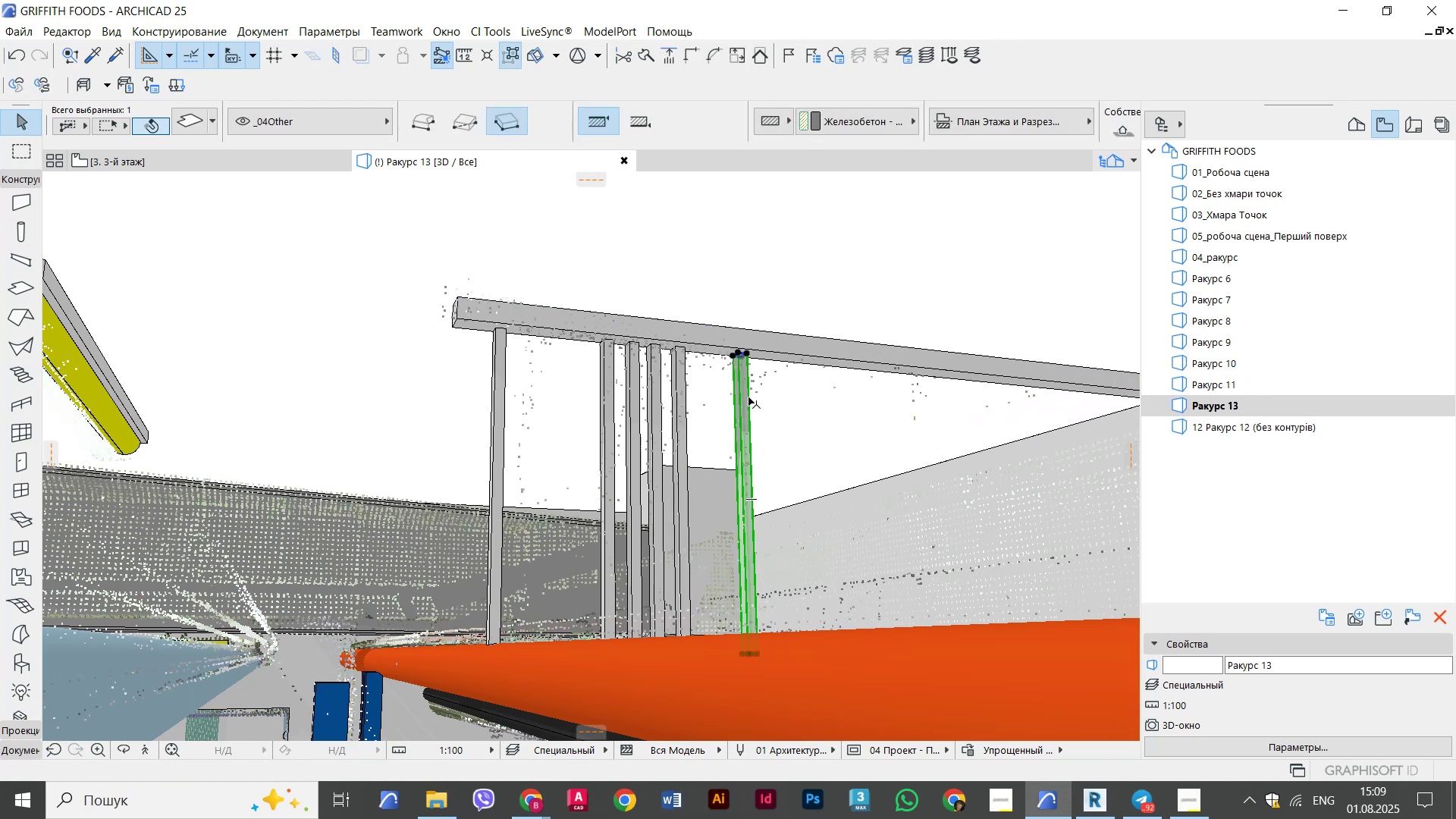 
key(Control+D)
 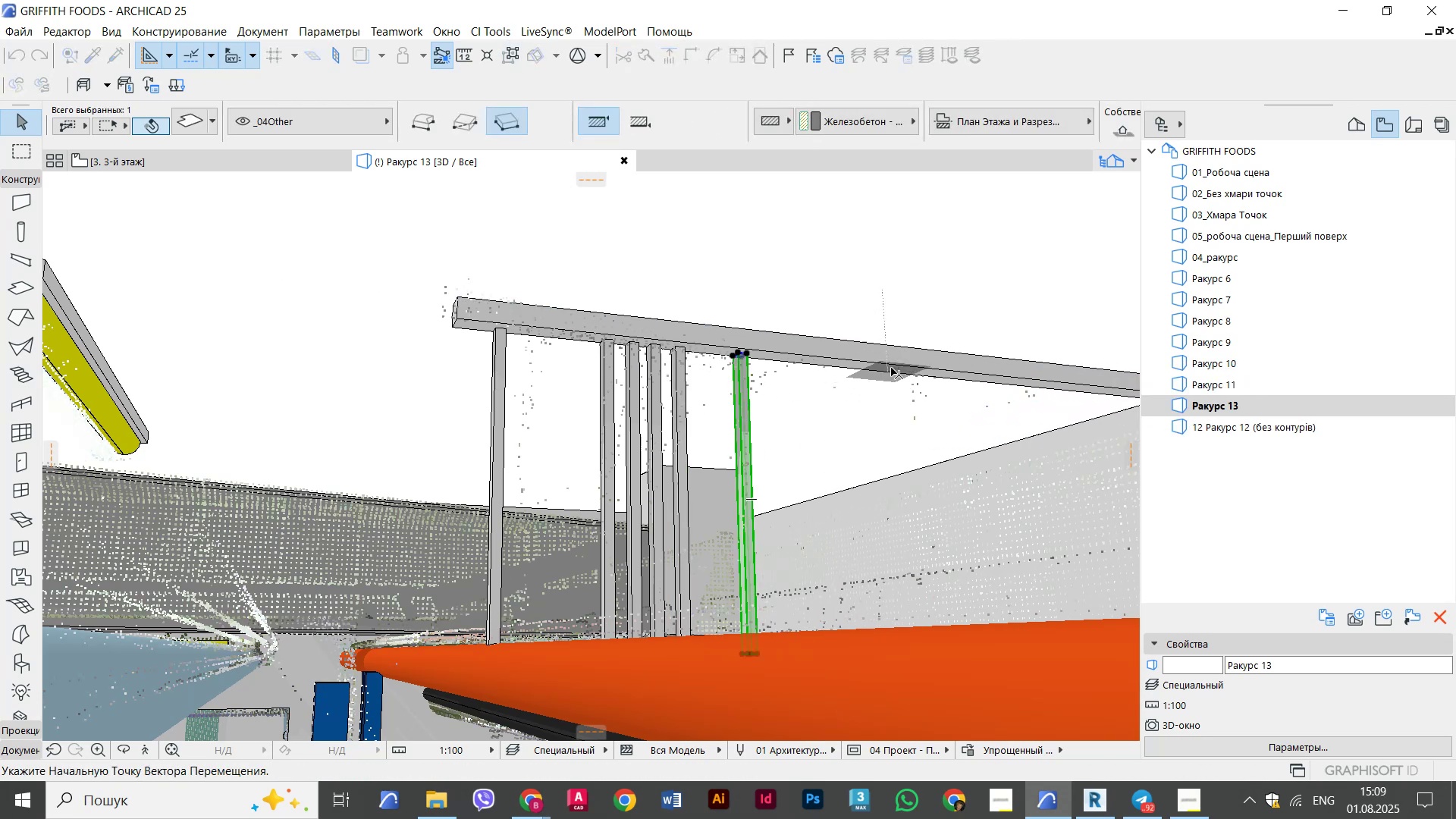 
key(Control+ControlLeft)
 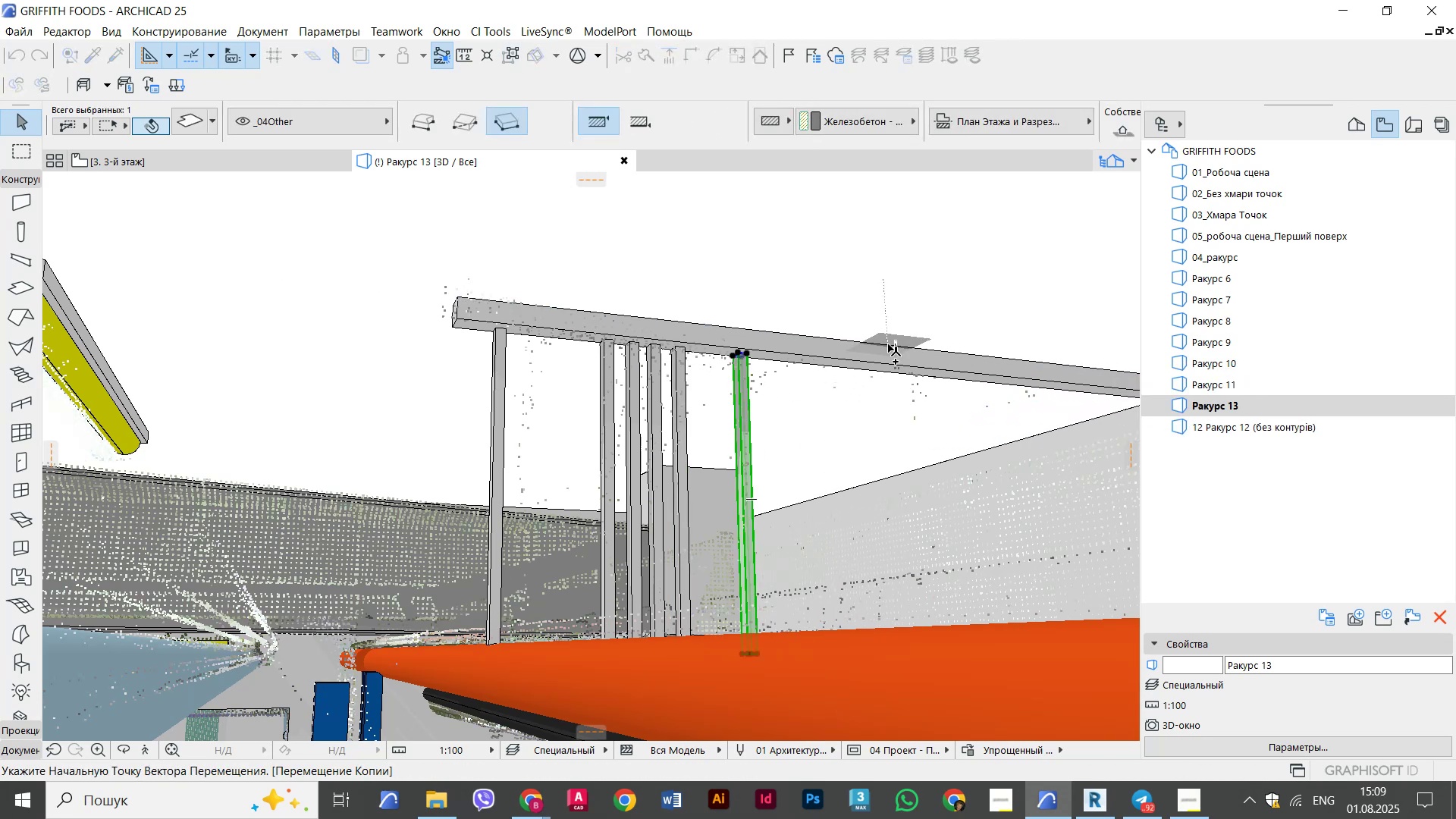 
left_click([889, 345])
 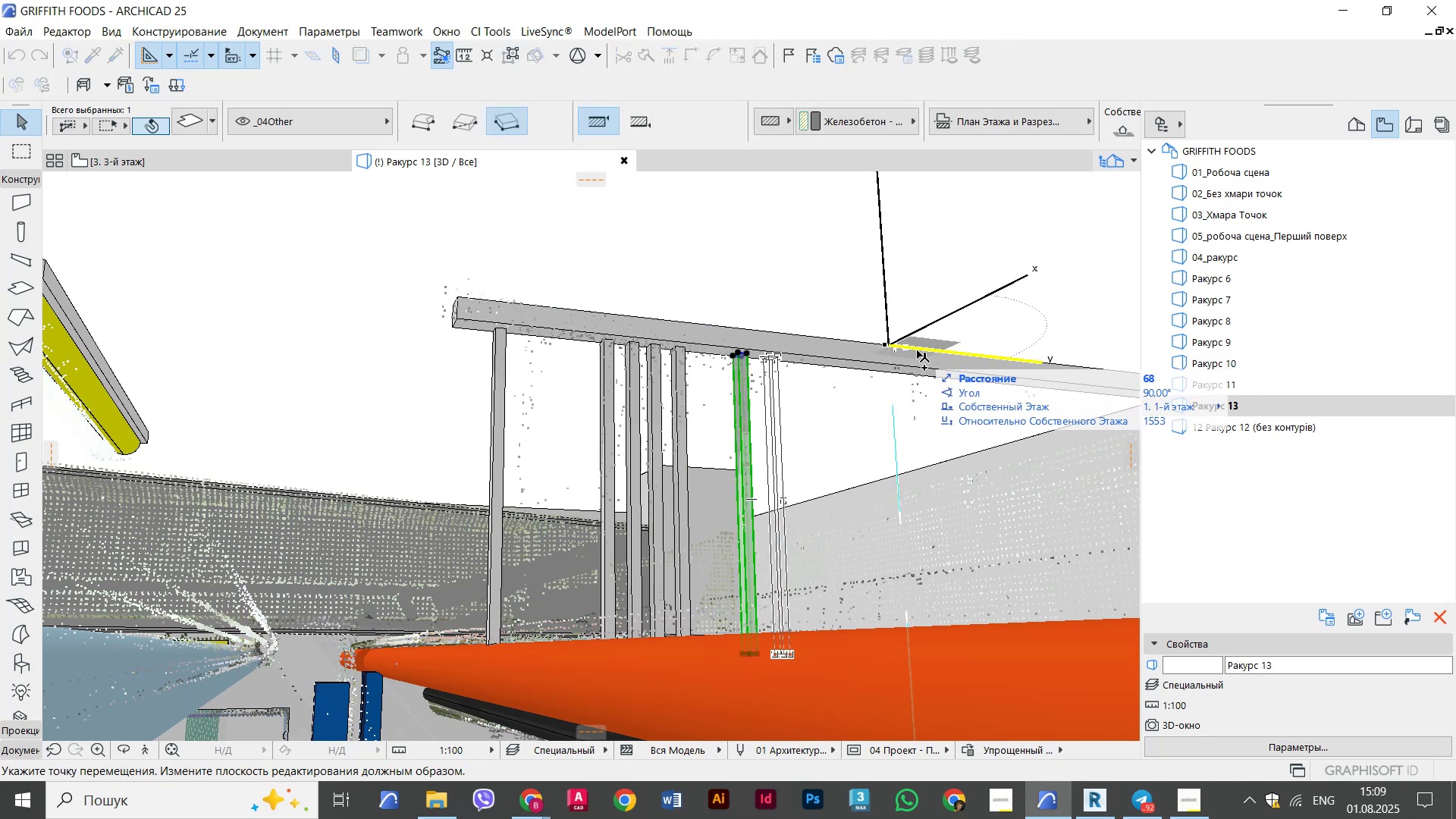 
hold_key(key=ShiftLeft, duration=2.41)
left_click([1080, 350])
 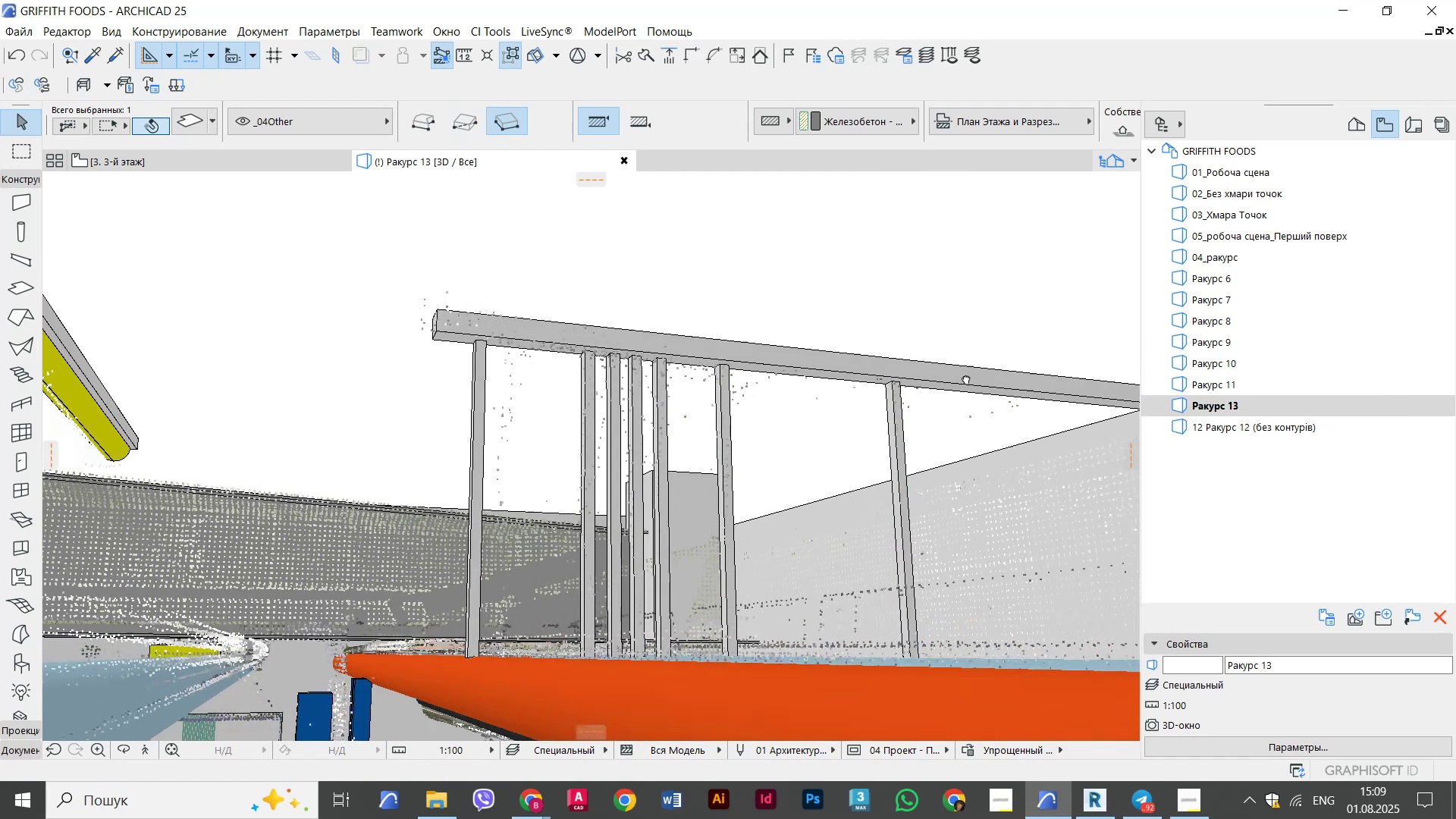 
hold_key(key=ShiftLeft, duration=0.79)
 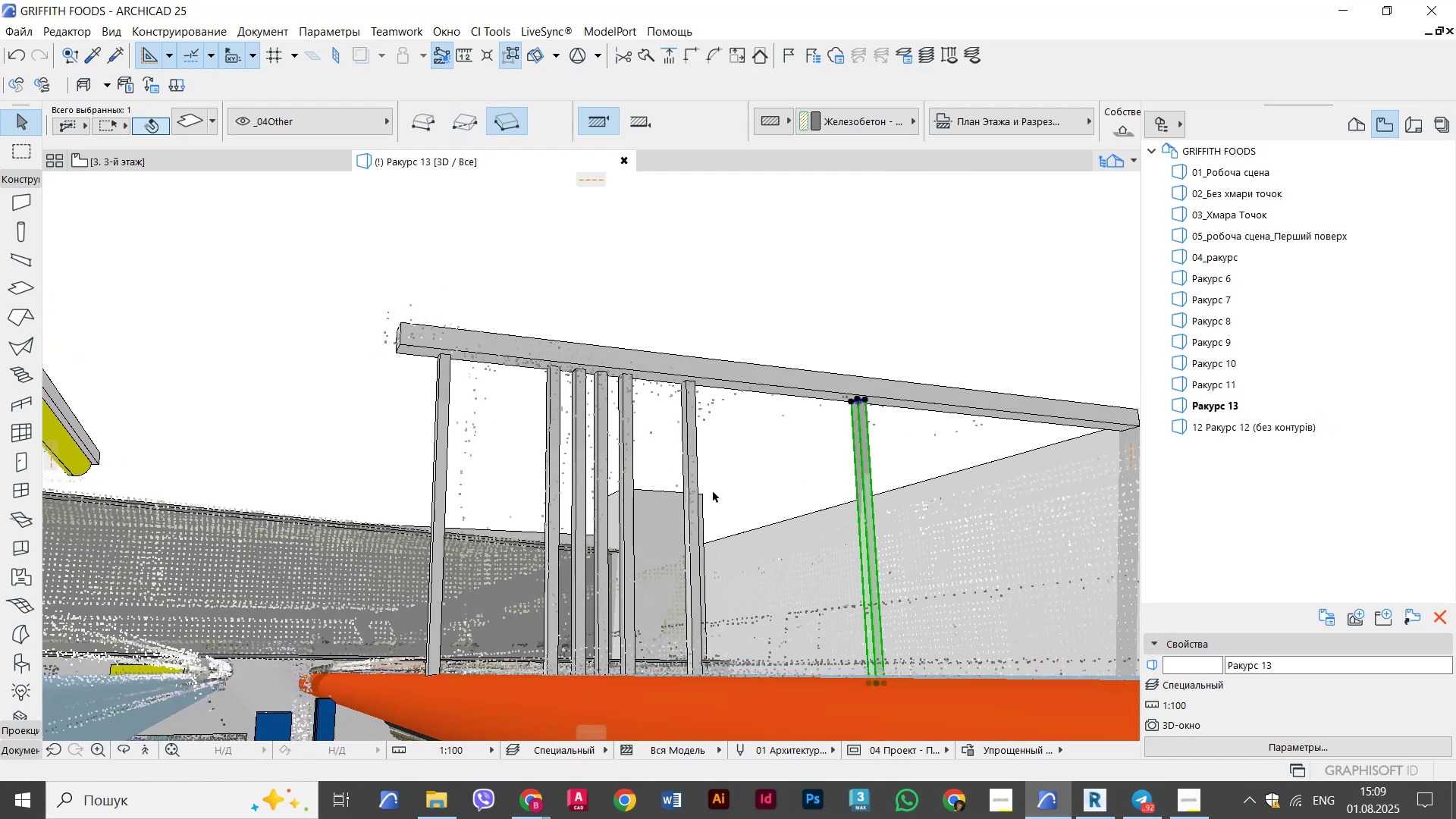 
hold_key(key=ShiftLeft, duration=0.71)
 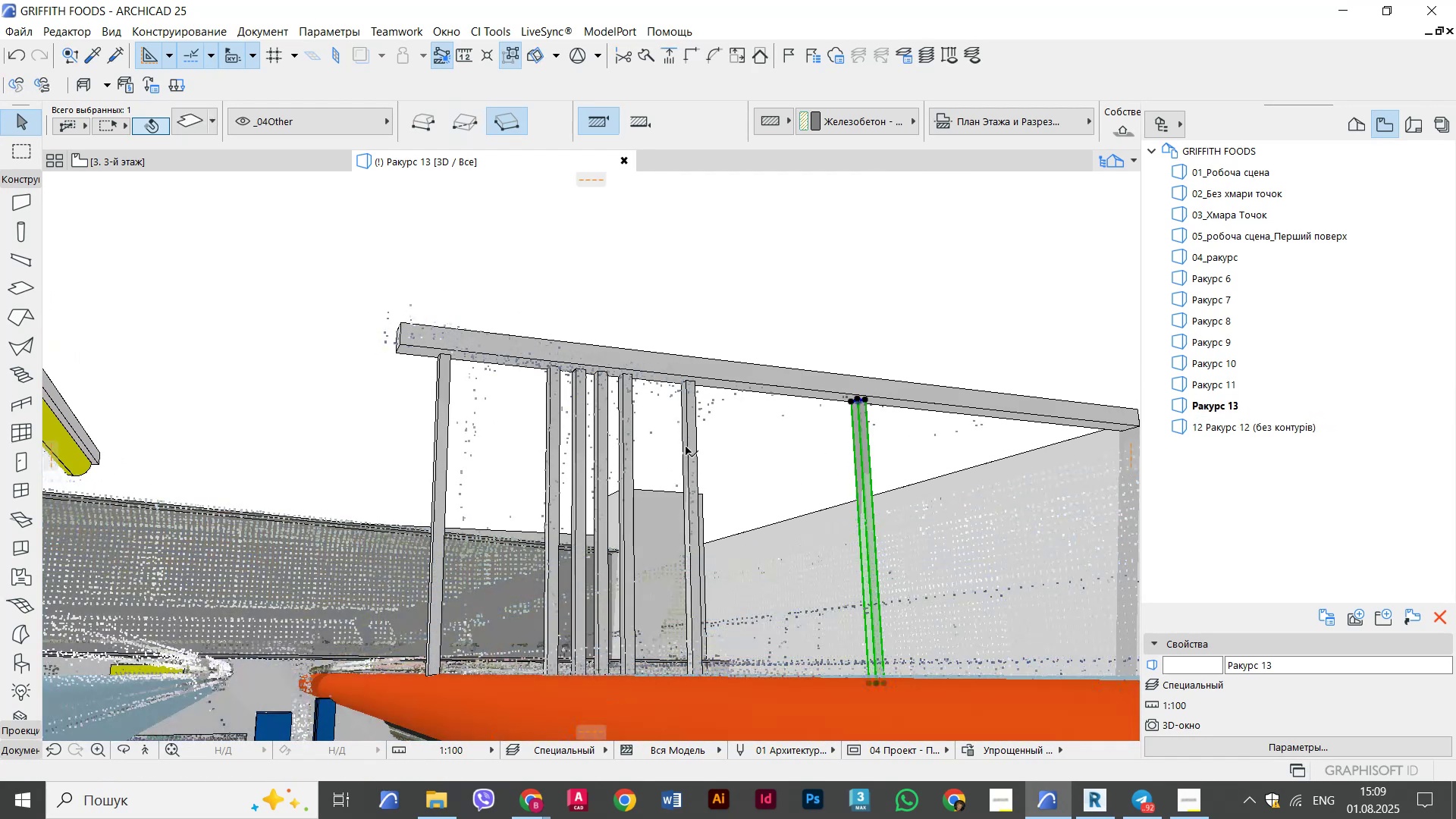 
hold_key(key=ShiftLeft, duration=0.94)
left_click([680, 448])
 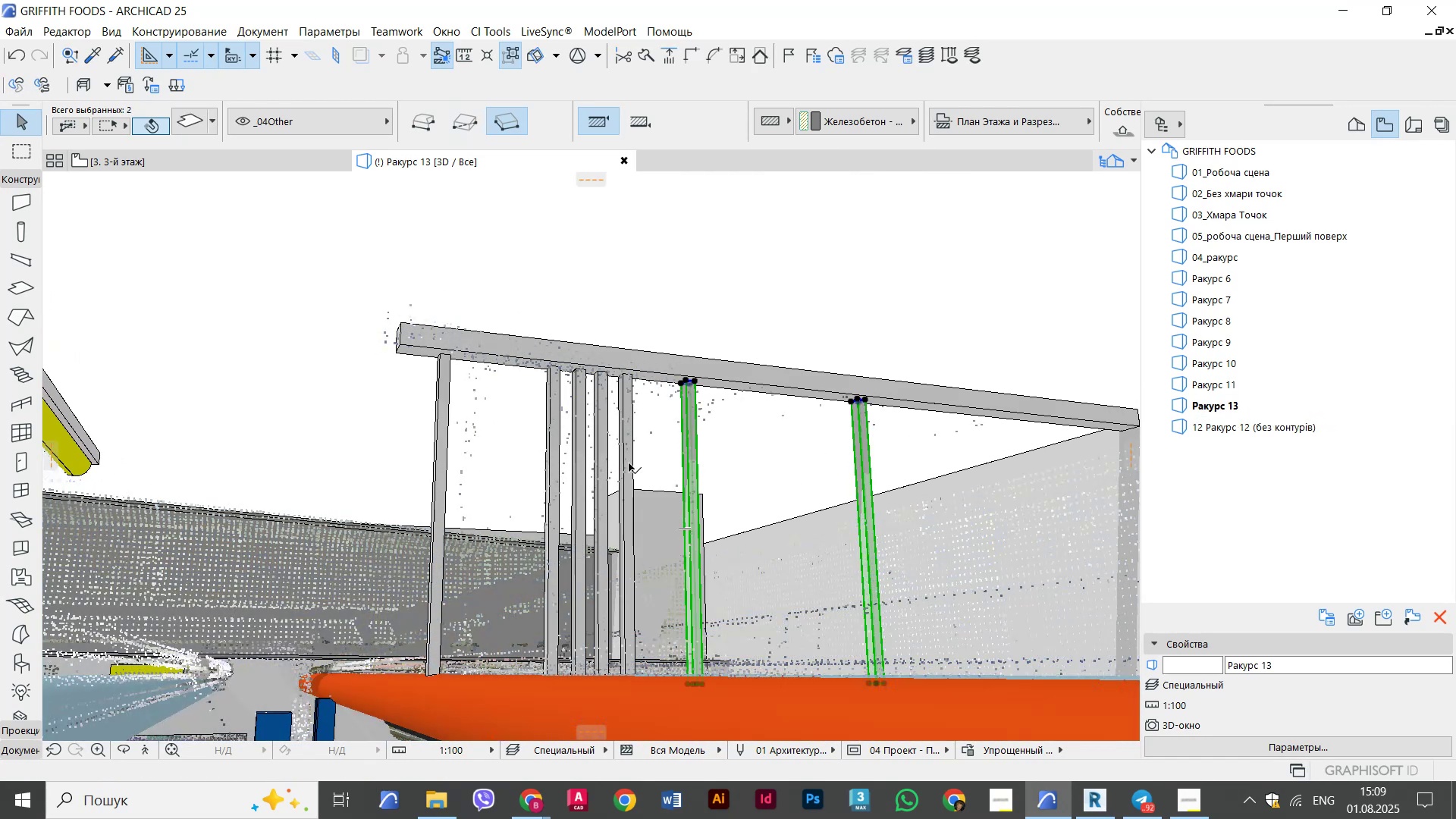 
hold_key(key=ShiftLeft, duration=1.2)
 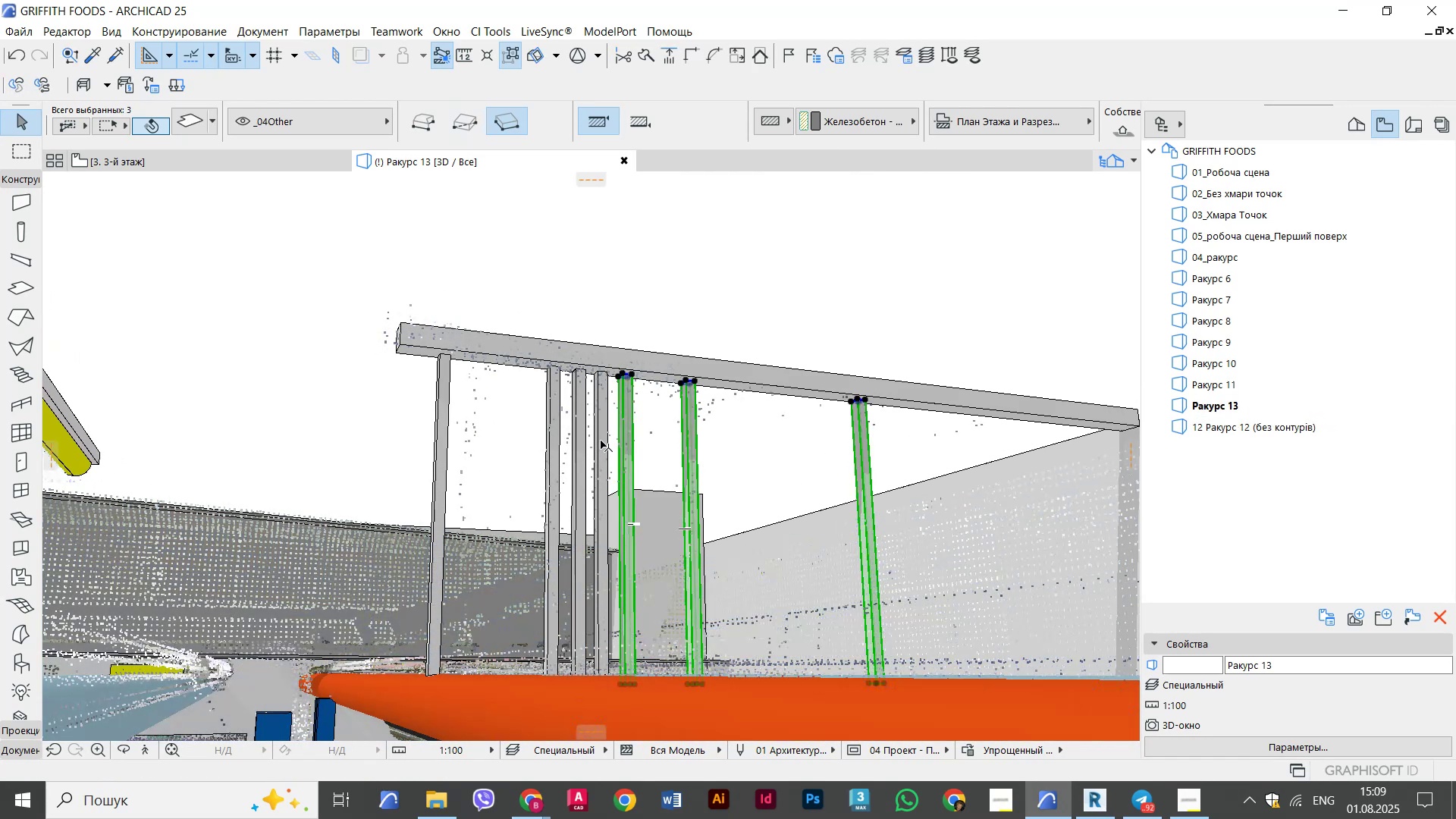 
hold_key(key=ShiftLeft, duration=0.74)
left_click([601, 441])
 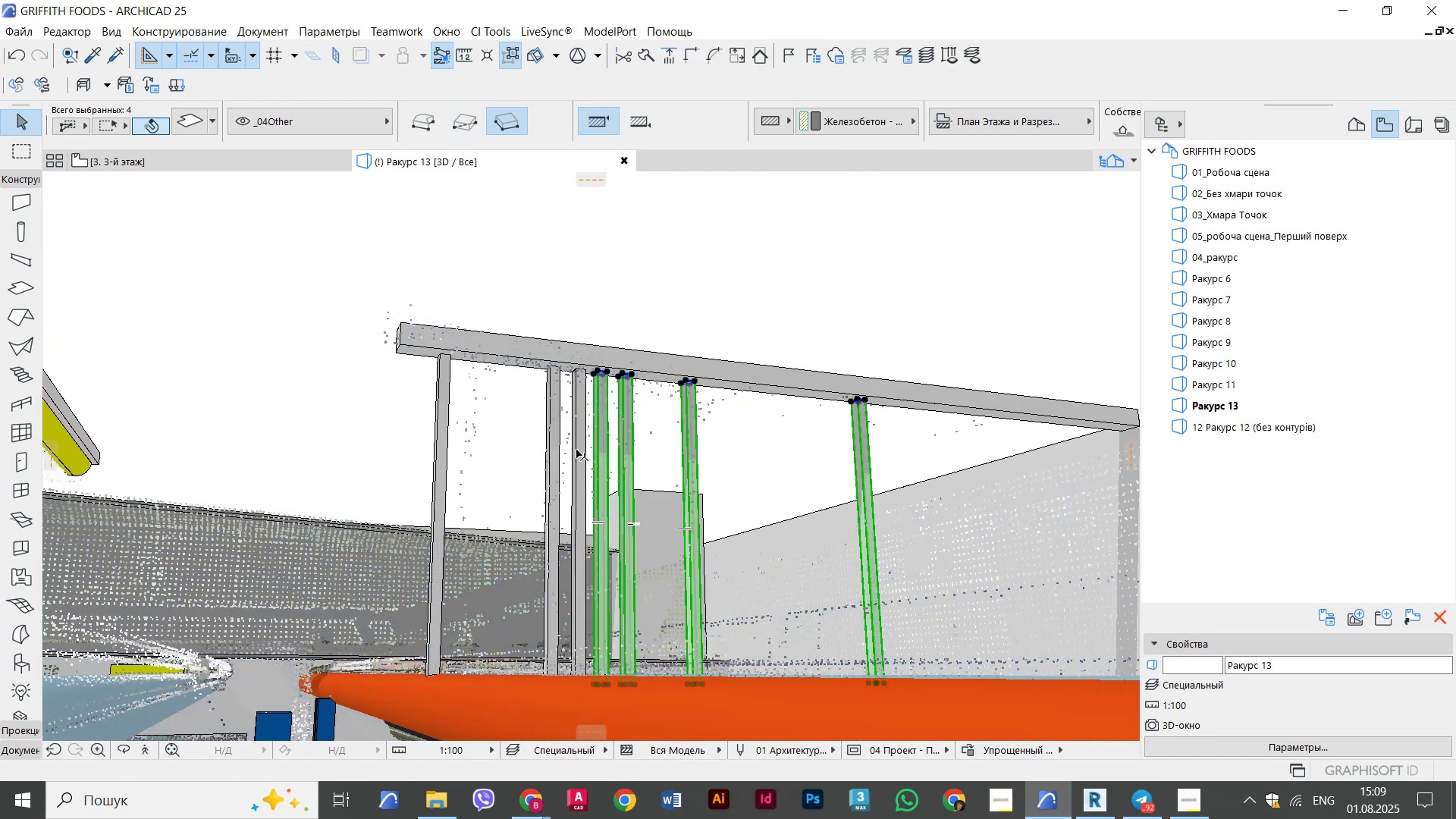 
hold_key(key=ShiftLeft, duration=0.66)
left_click([573, 450])
 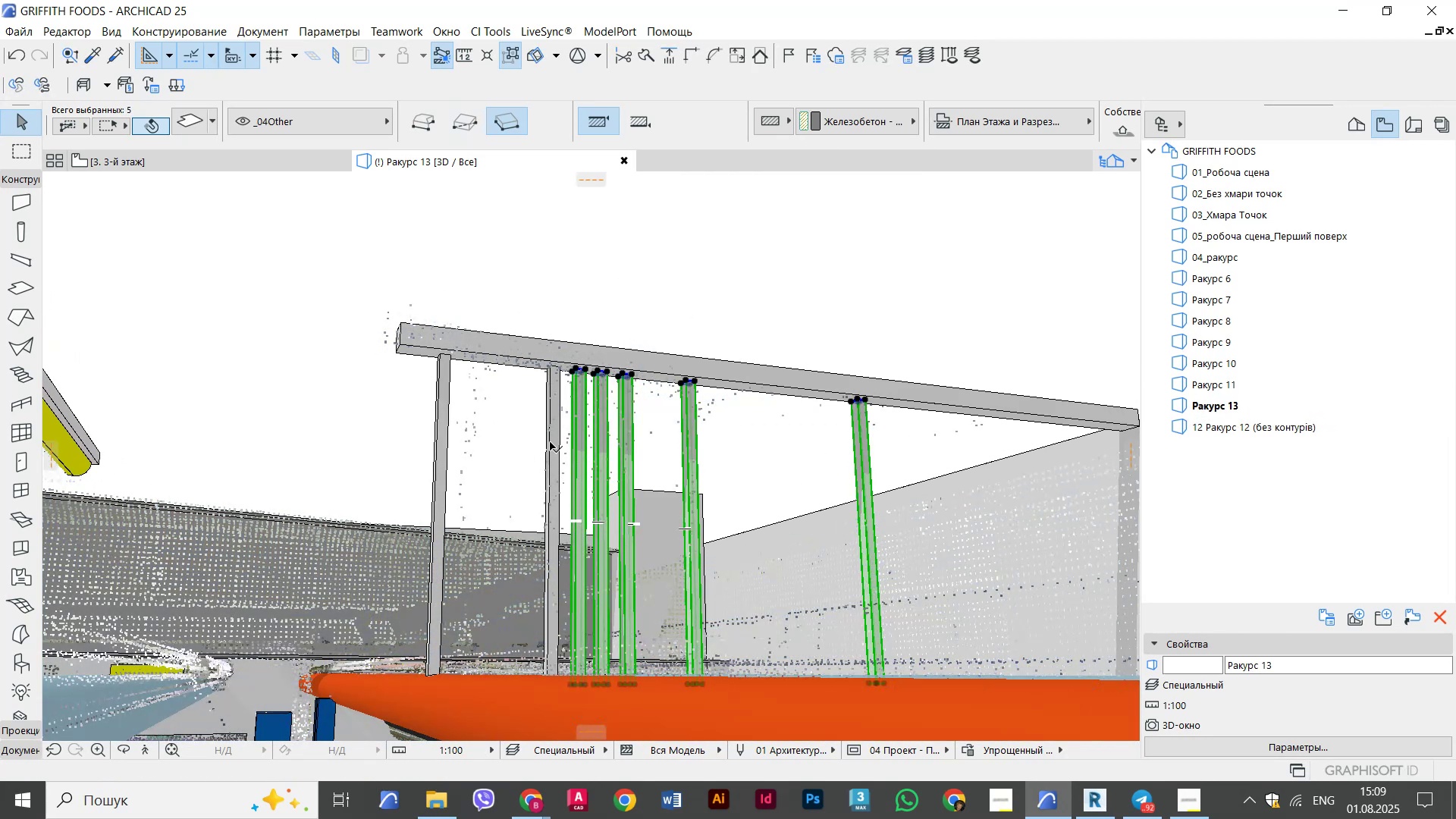 
hold_key(key=ShiftLeft, duration=0.59)
left_click([554, 440])
 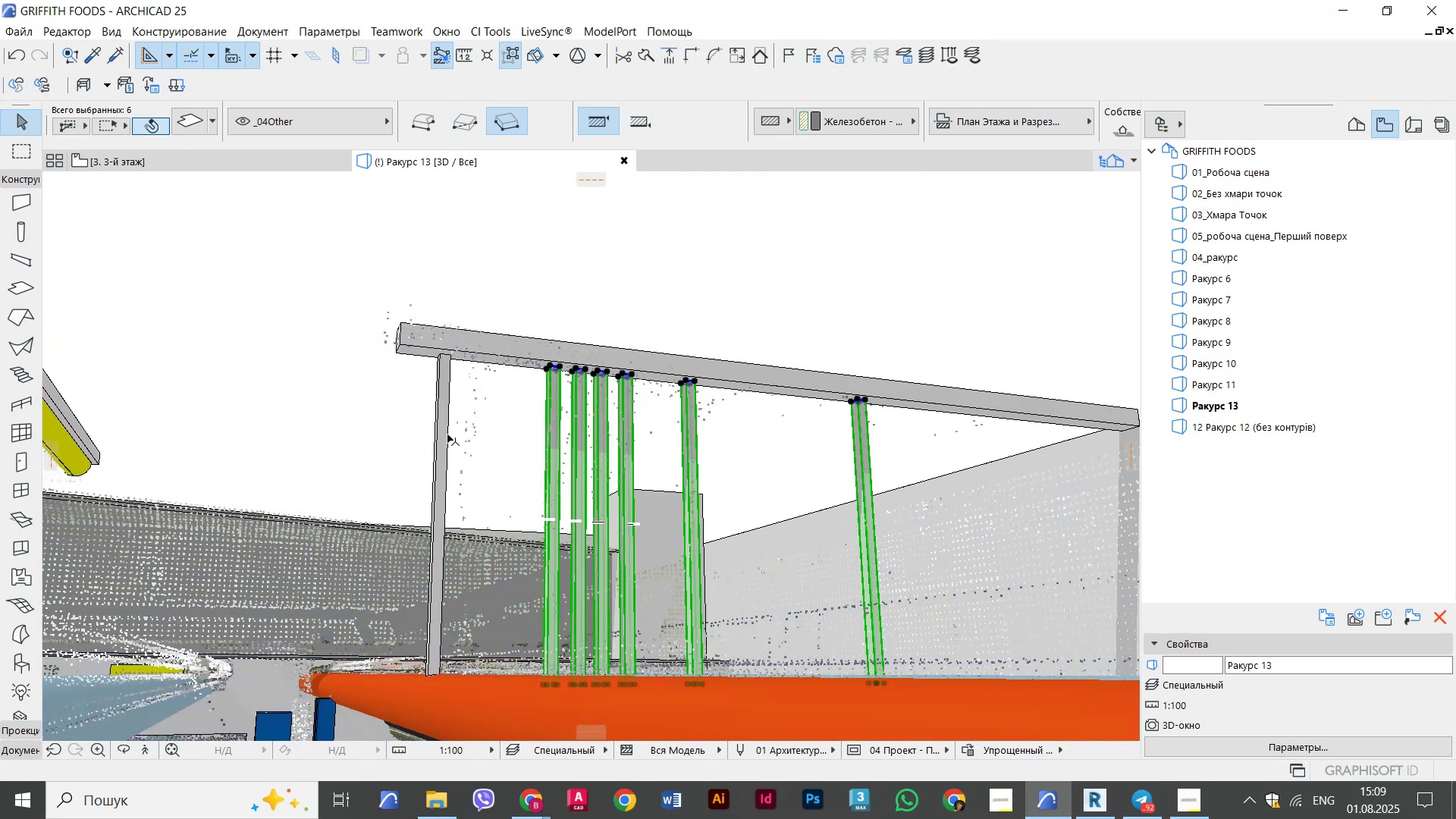 
hold_key(key=ShiftLeft, duration=0.82)
left_click([441, 416])
 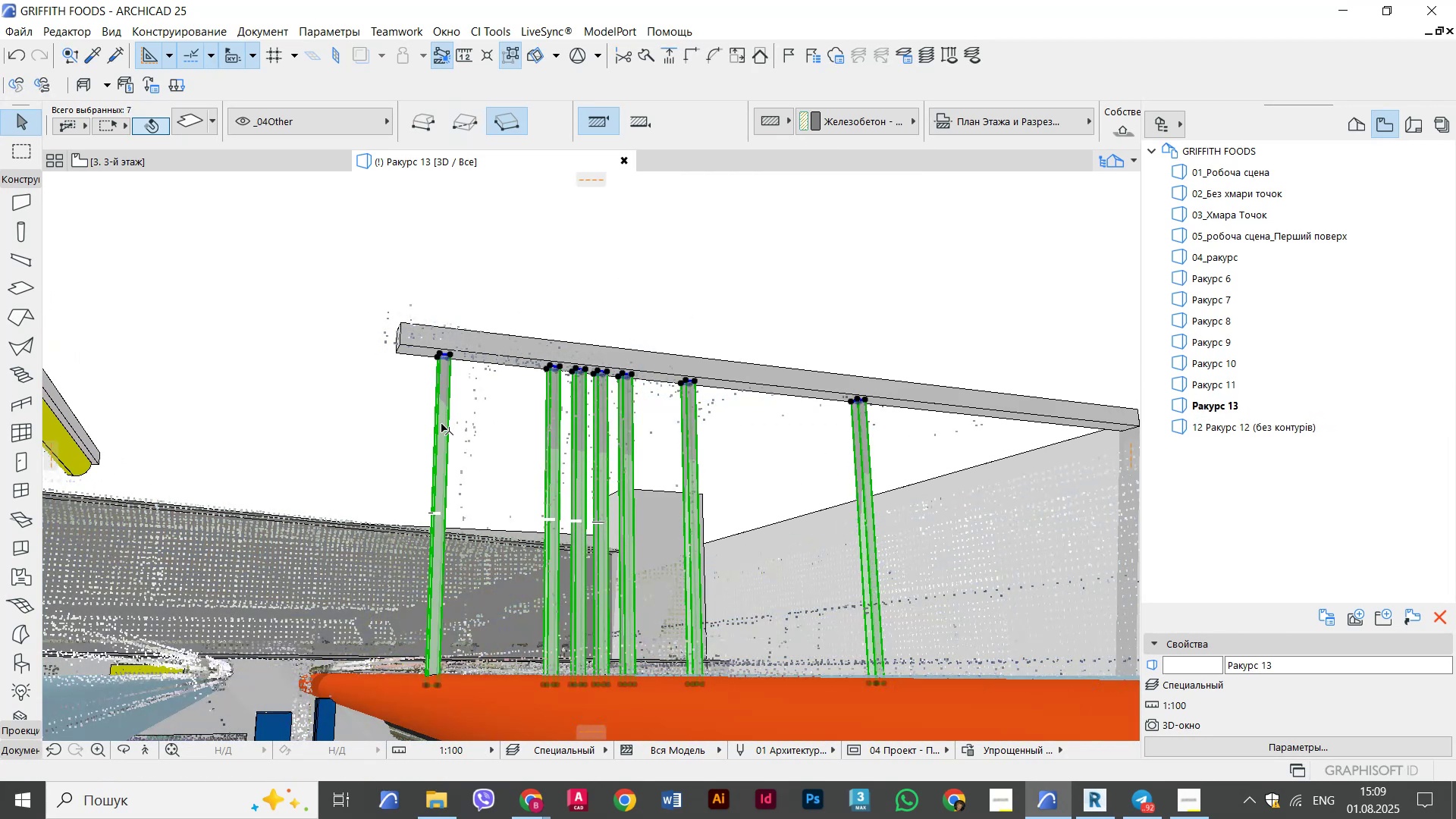 
key(Control+G)
 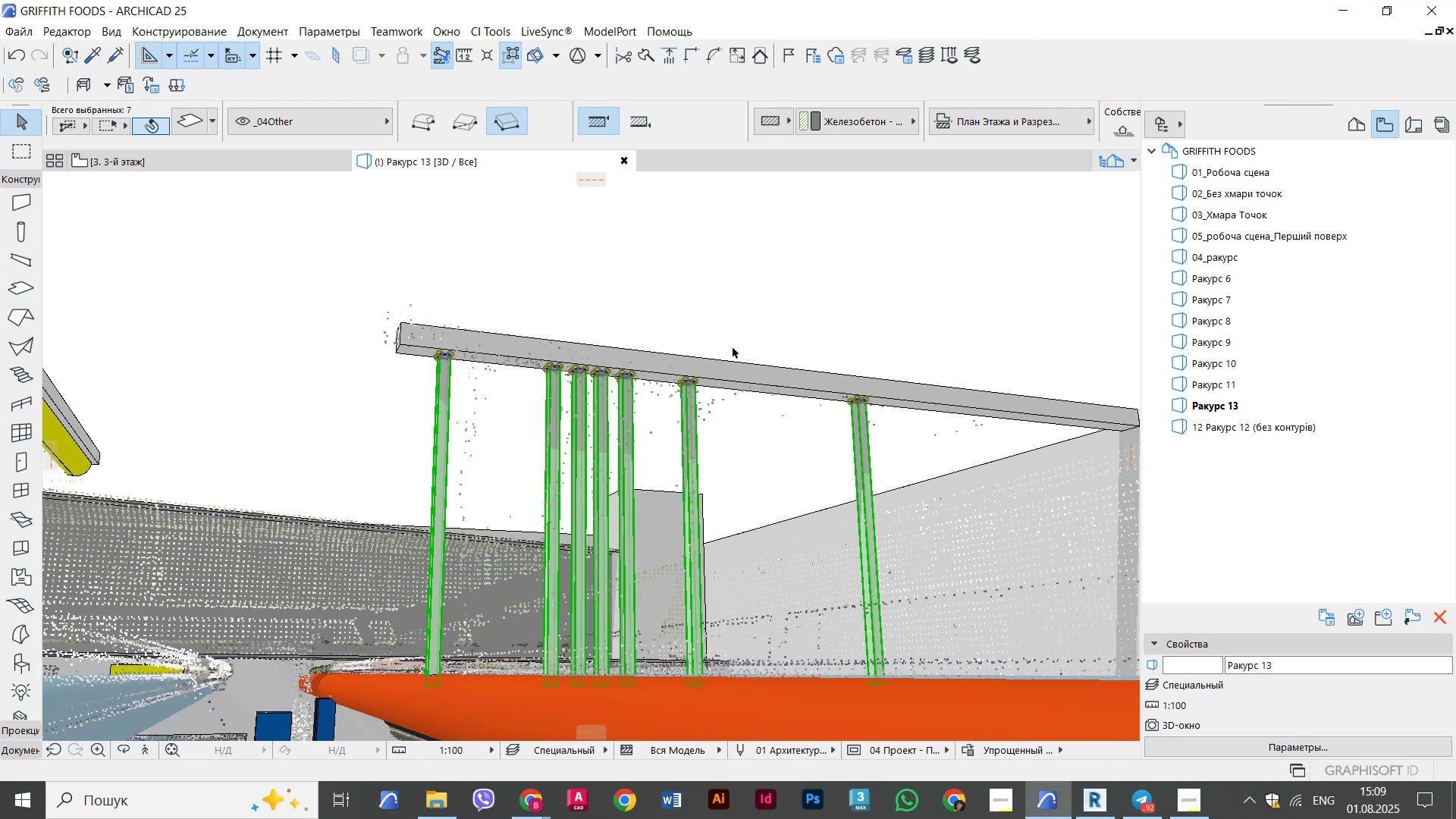 
scroll: coordinate [643, 472], scroll_direction: down, amount: 2.0
 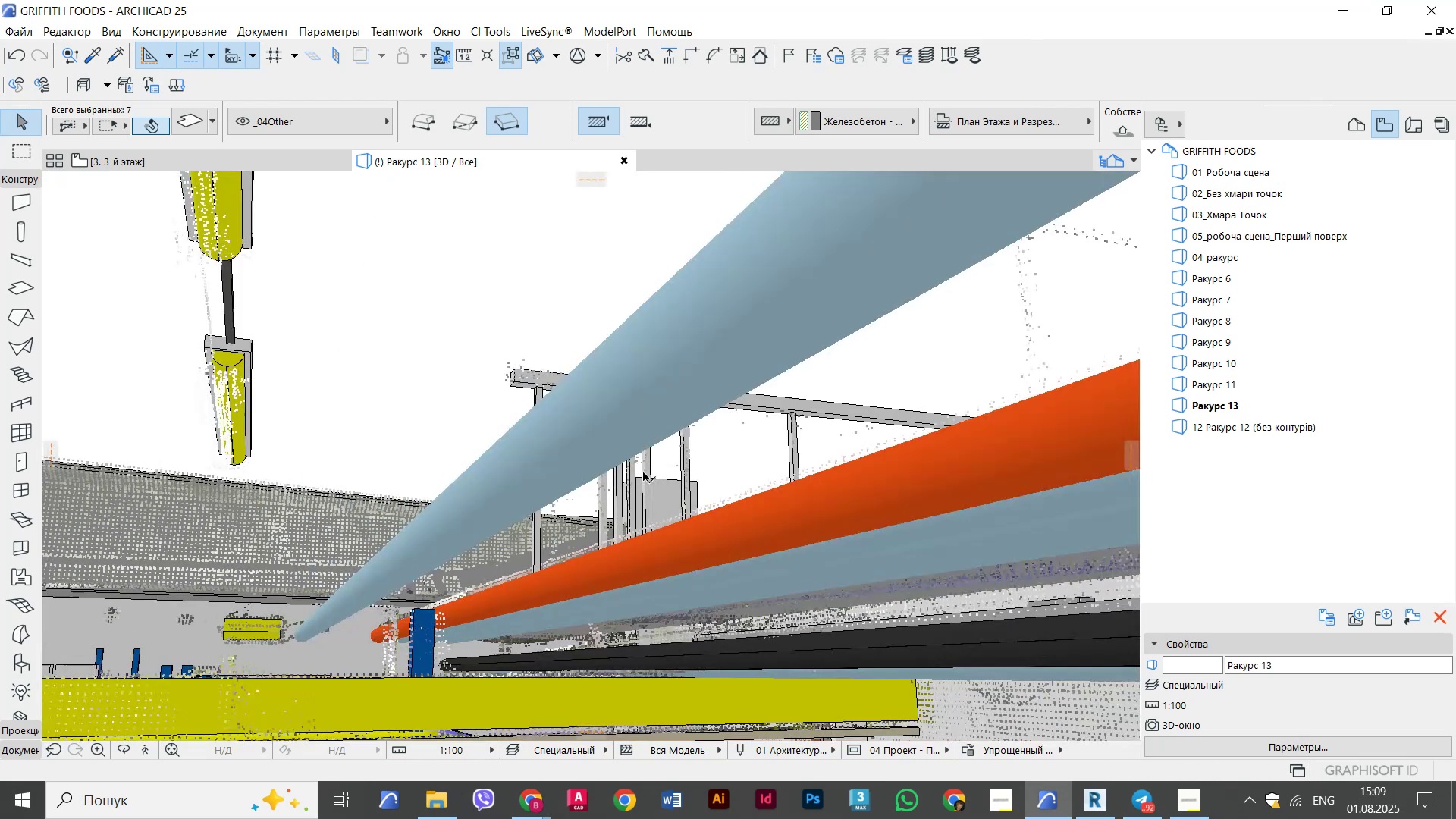 
hold_key(key=ShiftLeft, duration=5.08)
 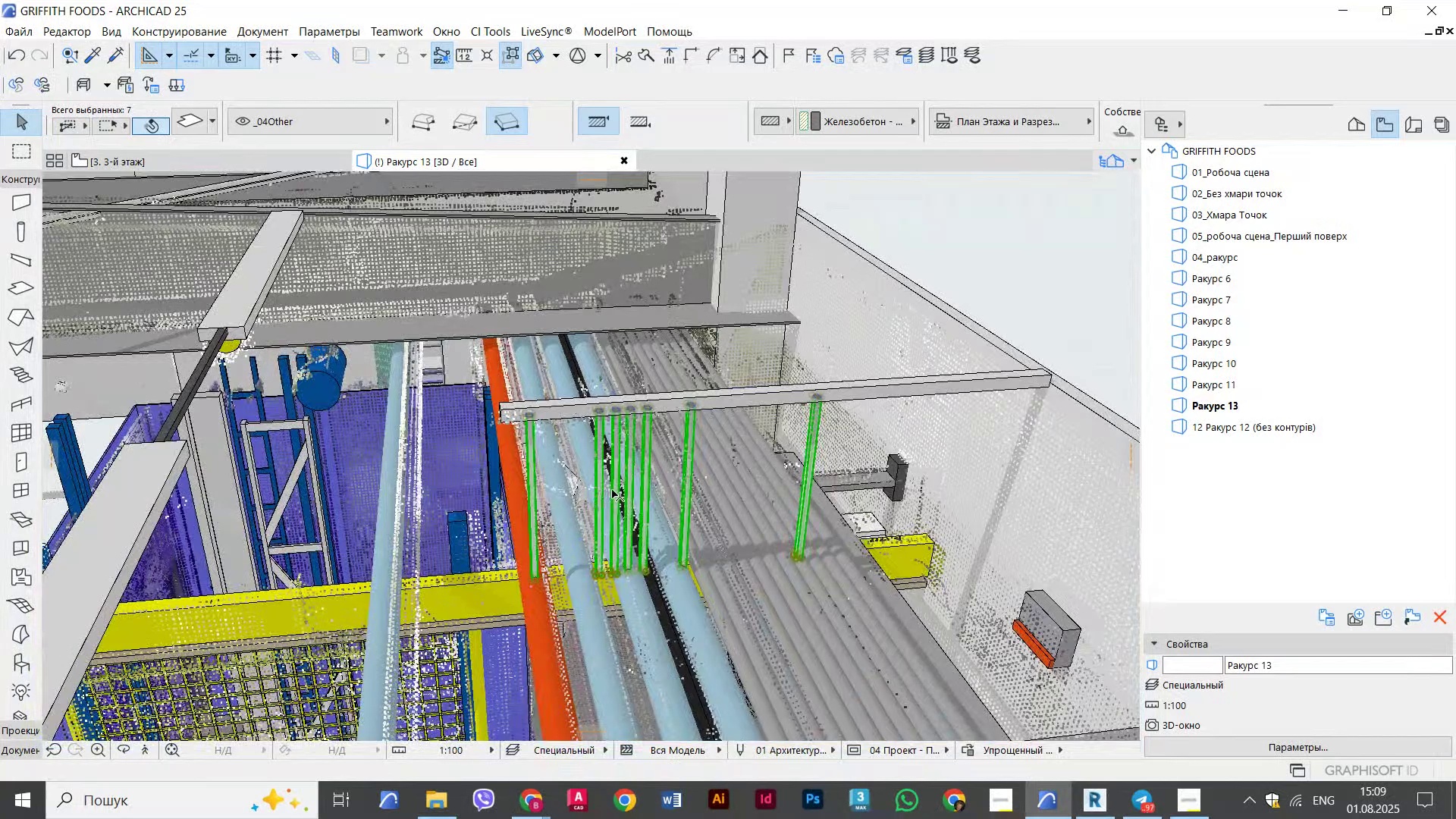 
key(Escape)
 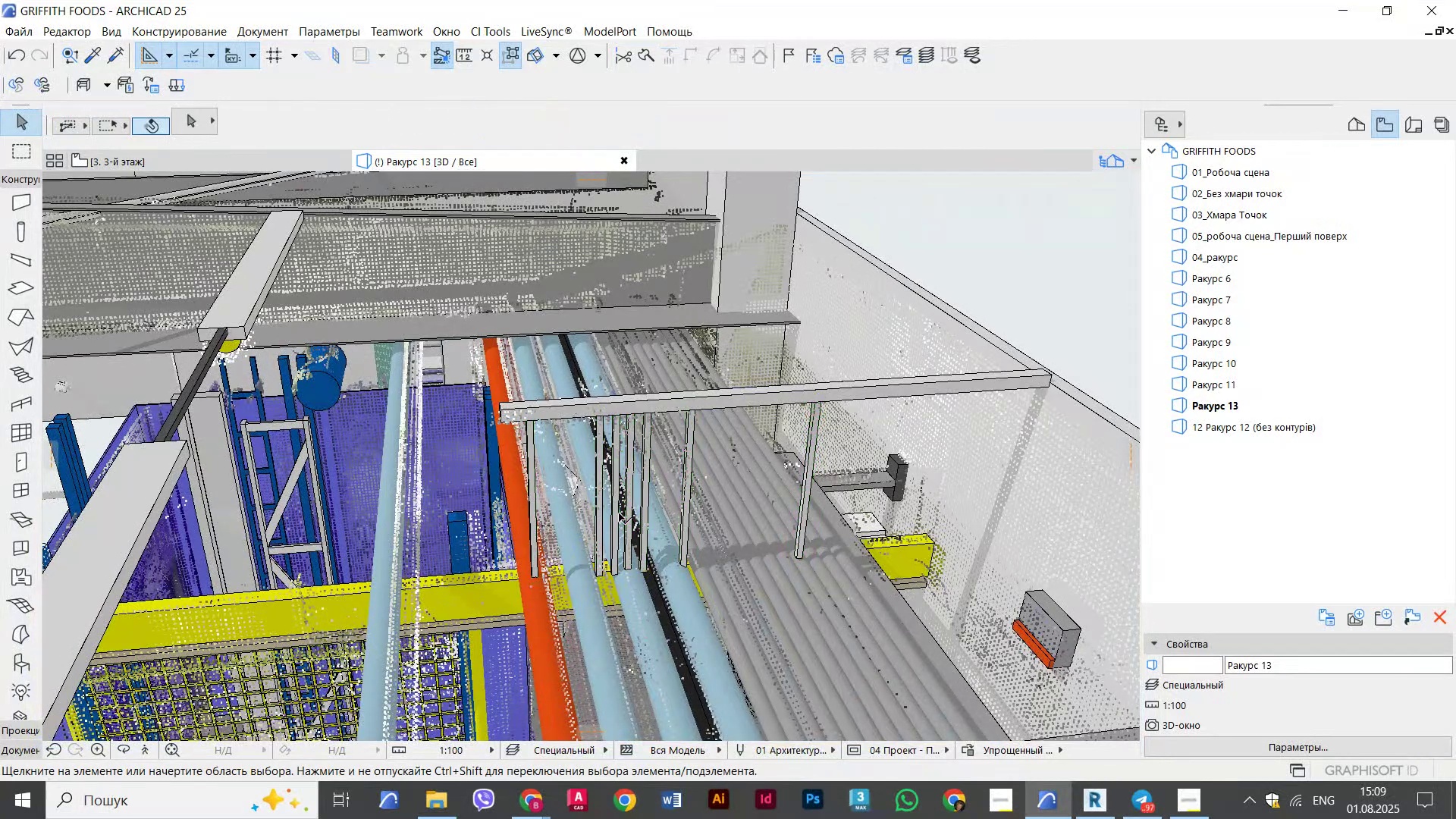 
key(Escape)
 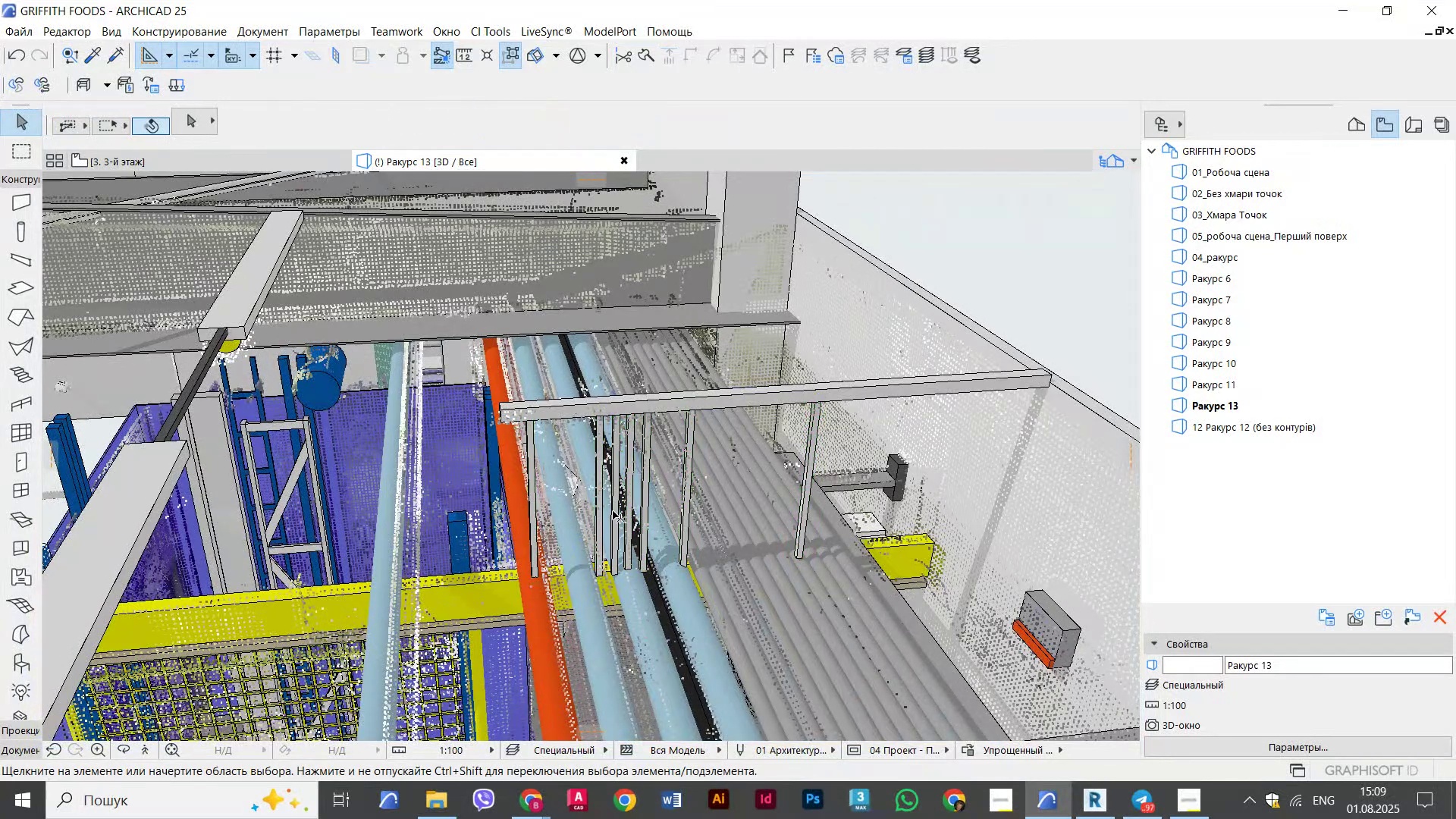 
left_click([613, 511])
 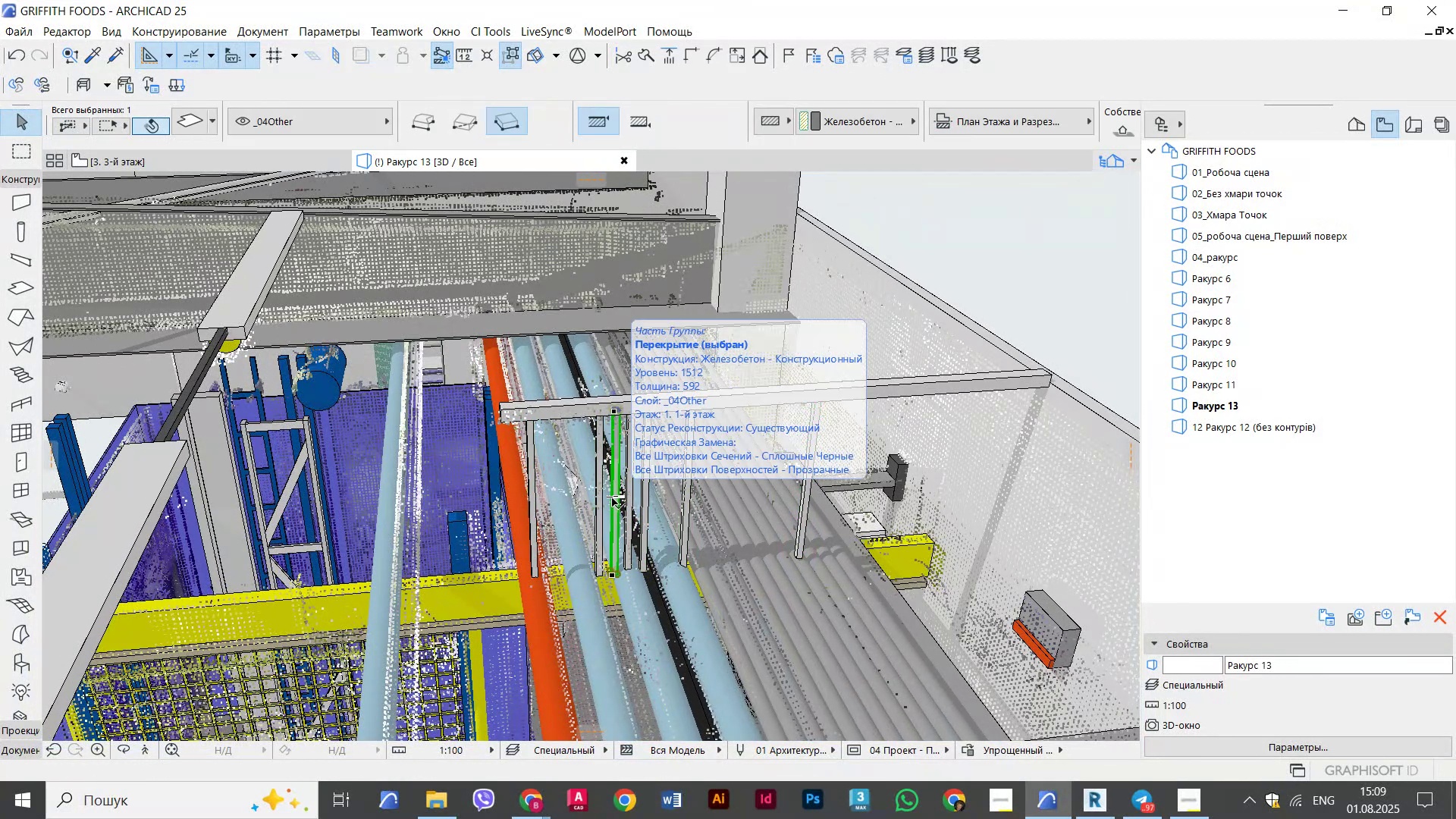 
key(Delete)
 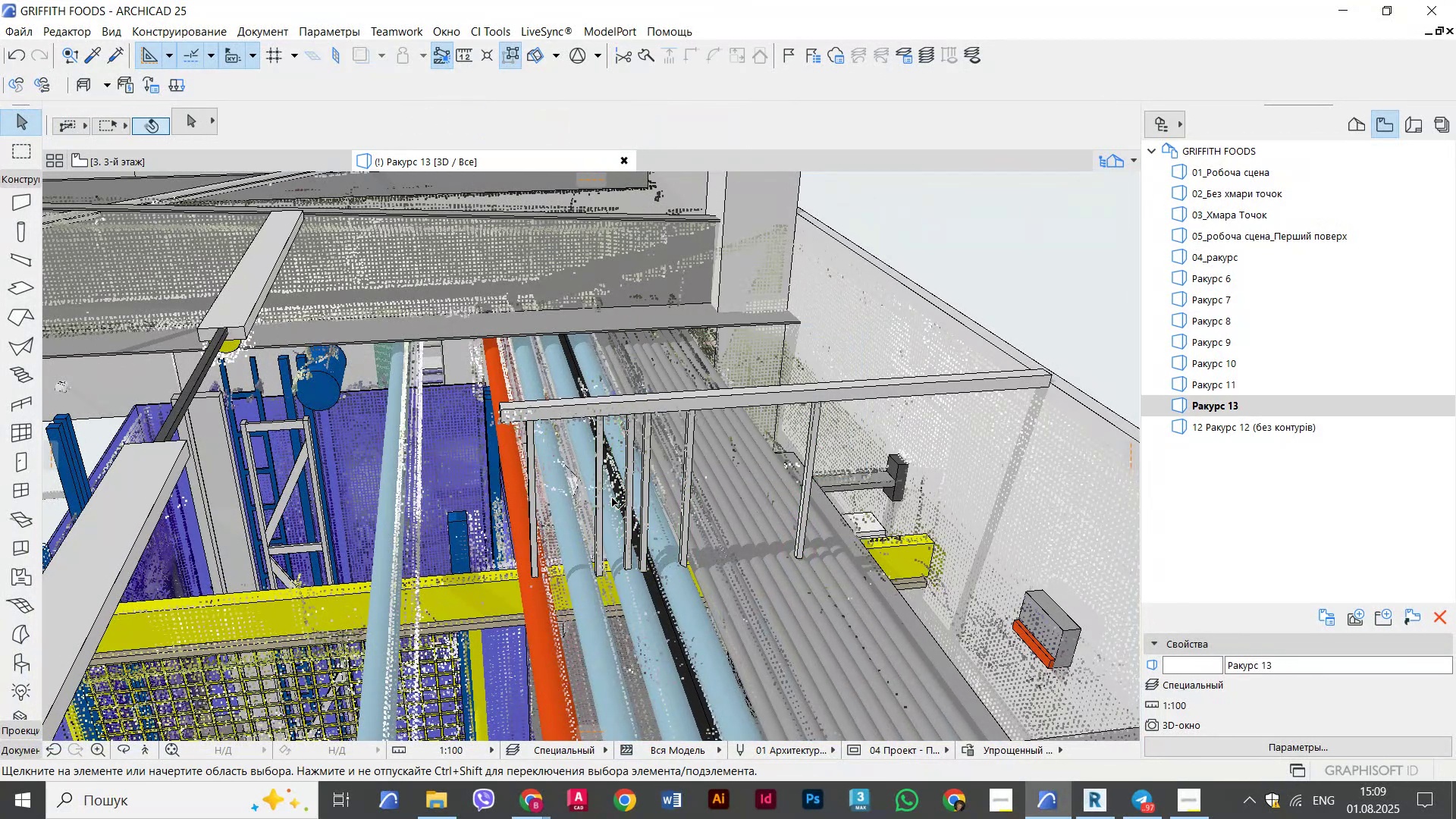 
scroll: coordinate [651, 576], scroll_direction: up, amount: 4.0
 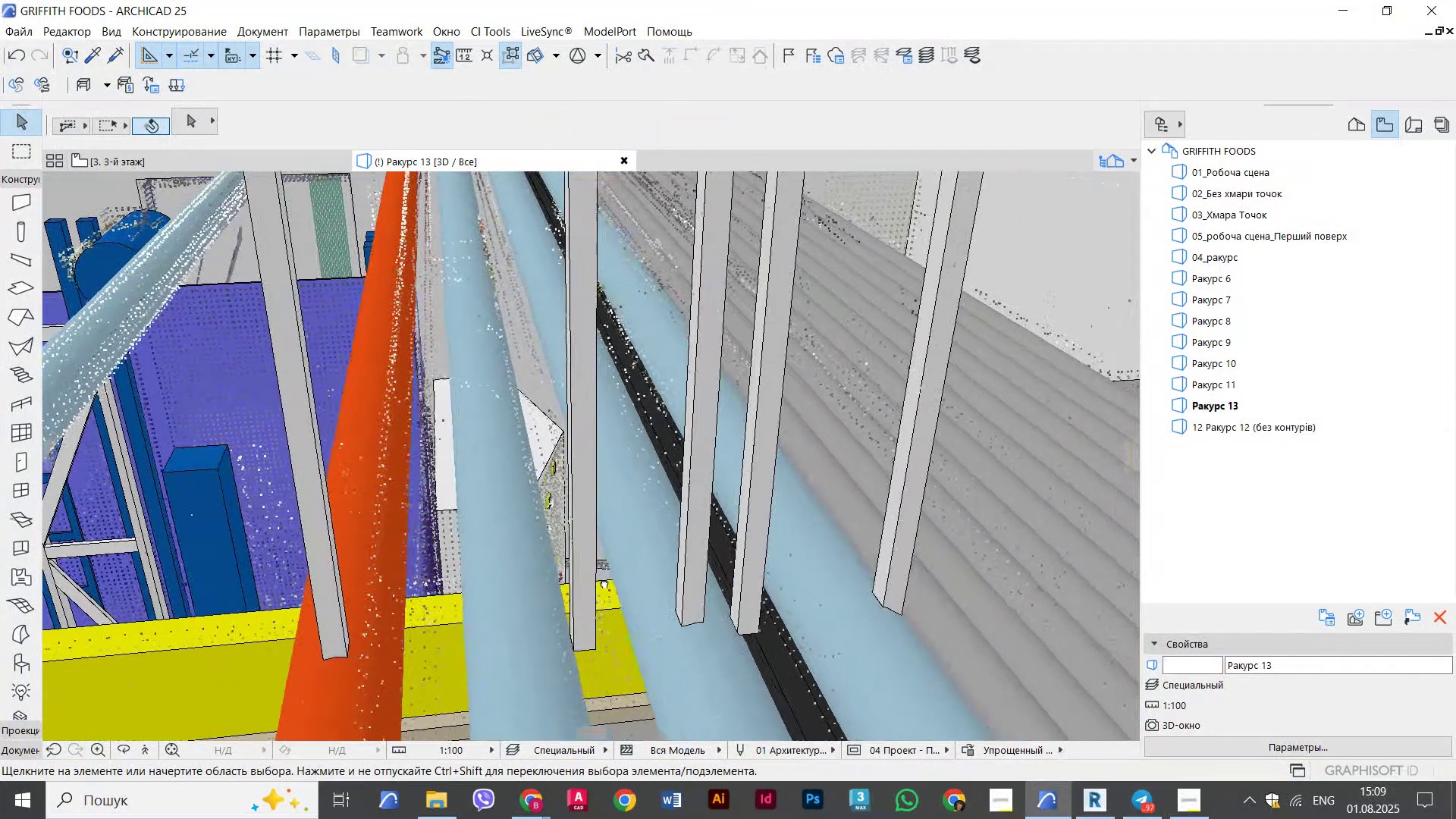 
hold_key(key=ShiftLeft, duration=1.37)
 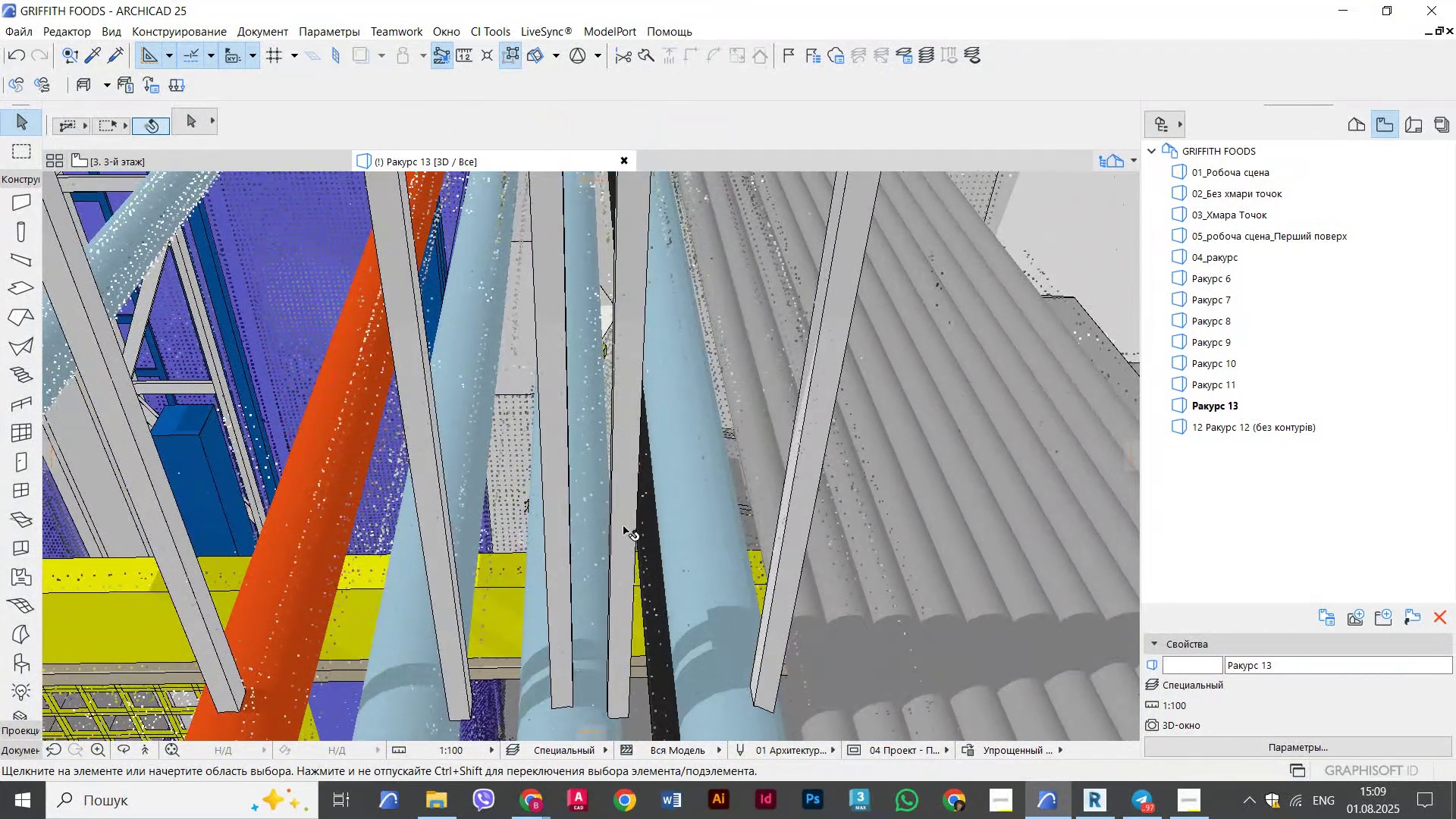 
left_click([617, 525])
 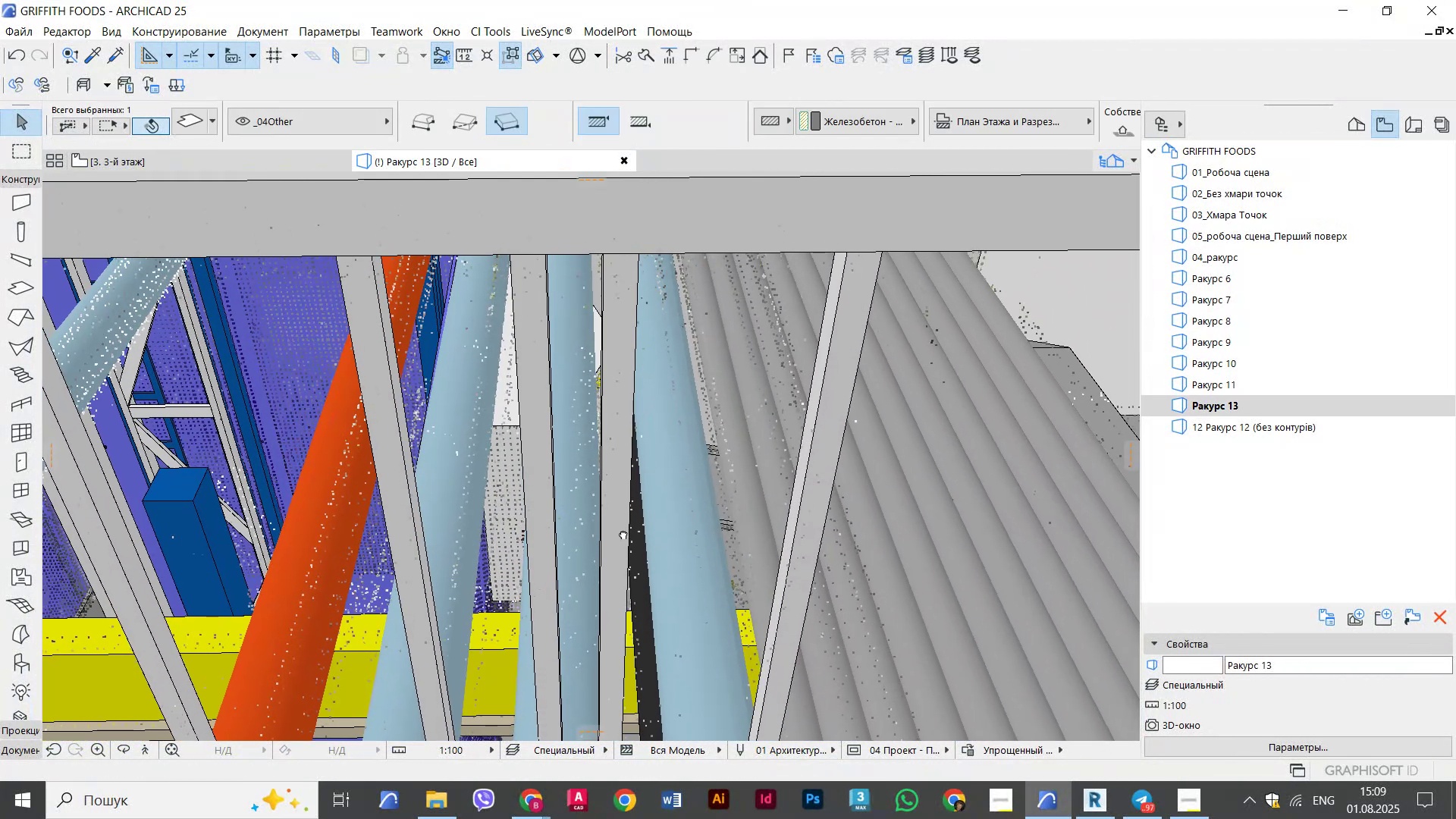 
scroll: coordinate [623, 499], scroll_direction: down, amount: 1.0
 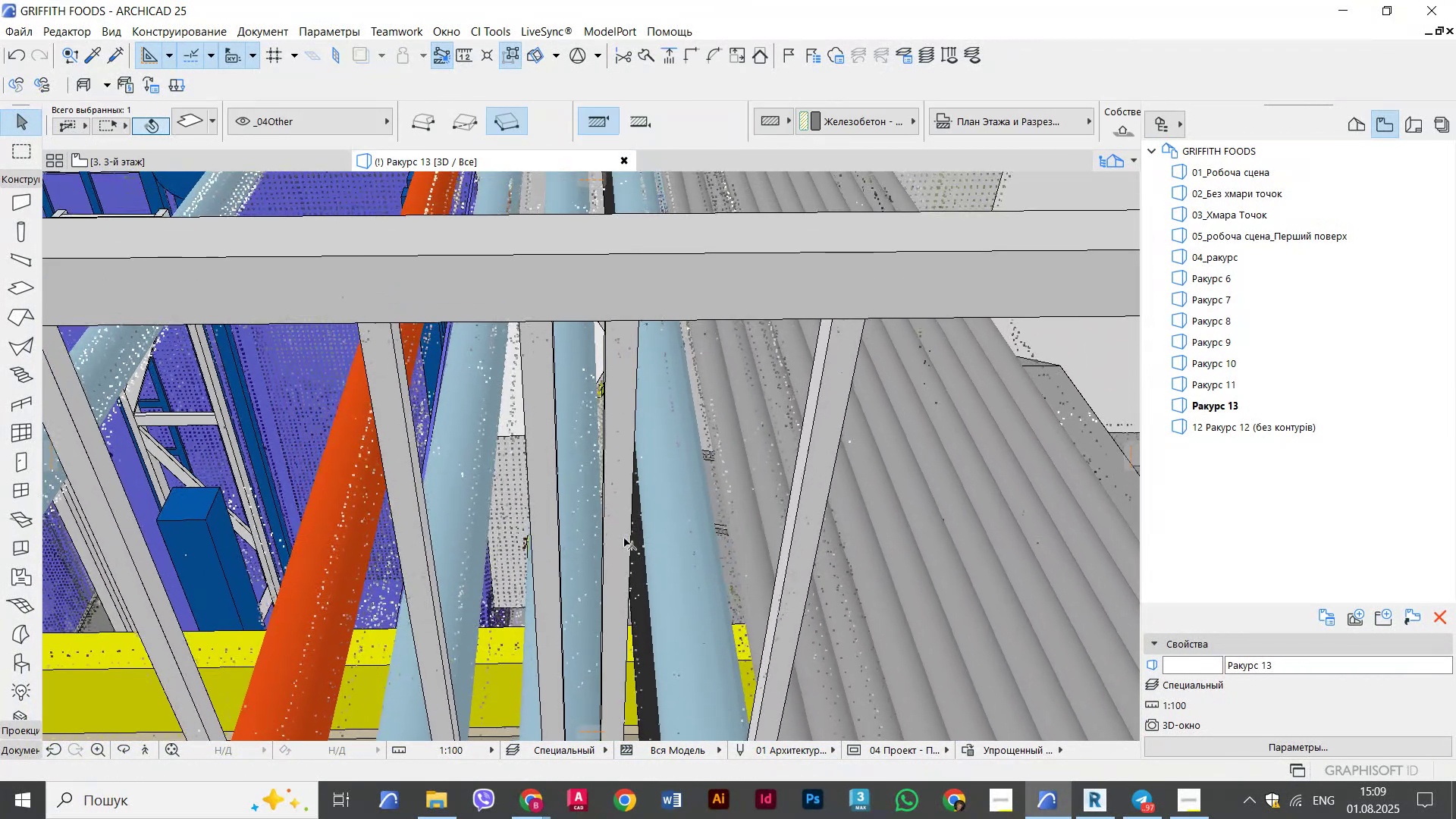 
key(Control+D)
 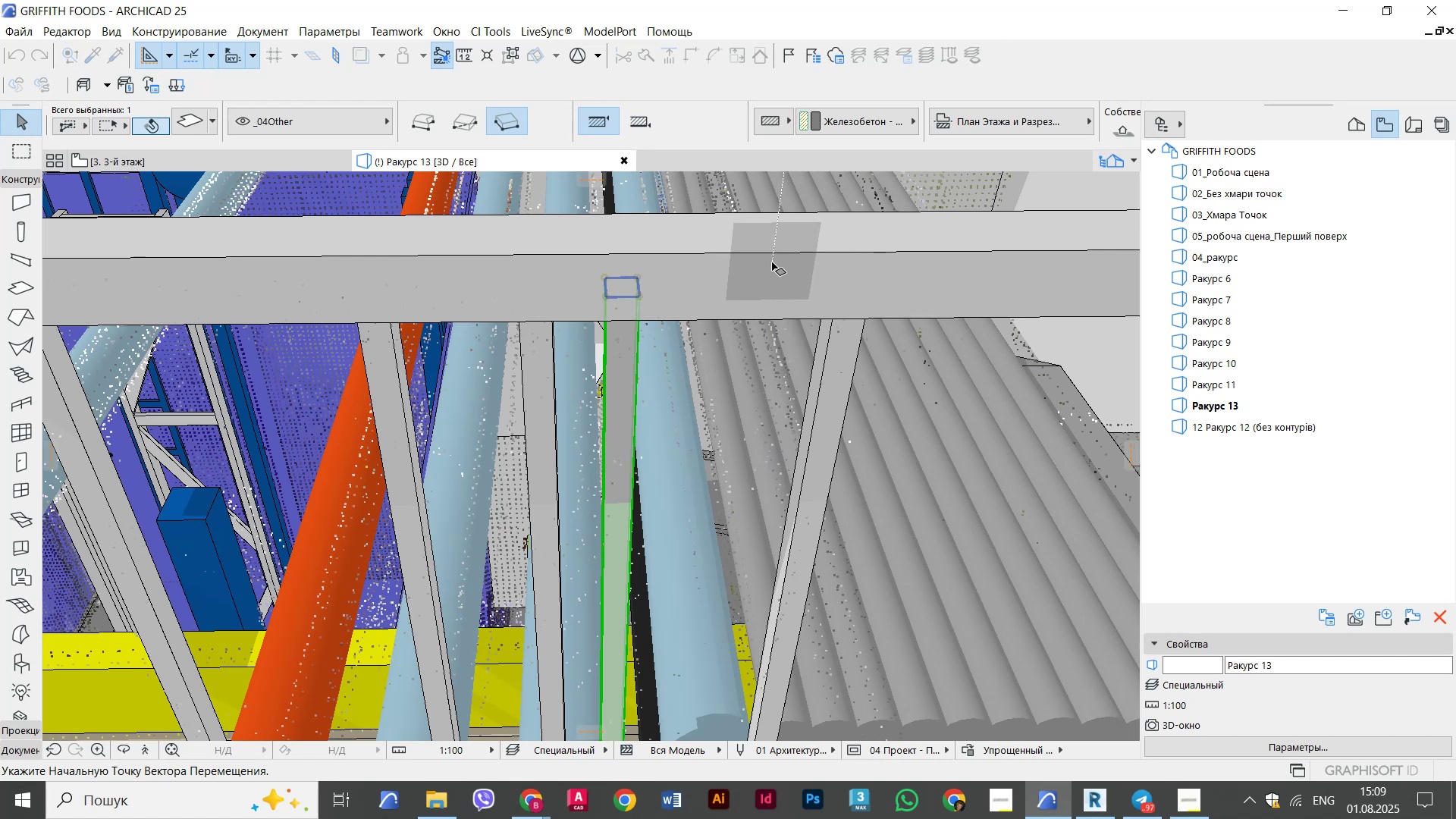 
left_click([773, 259])
 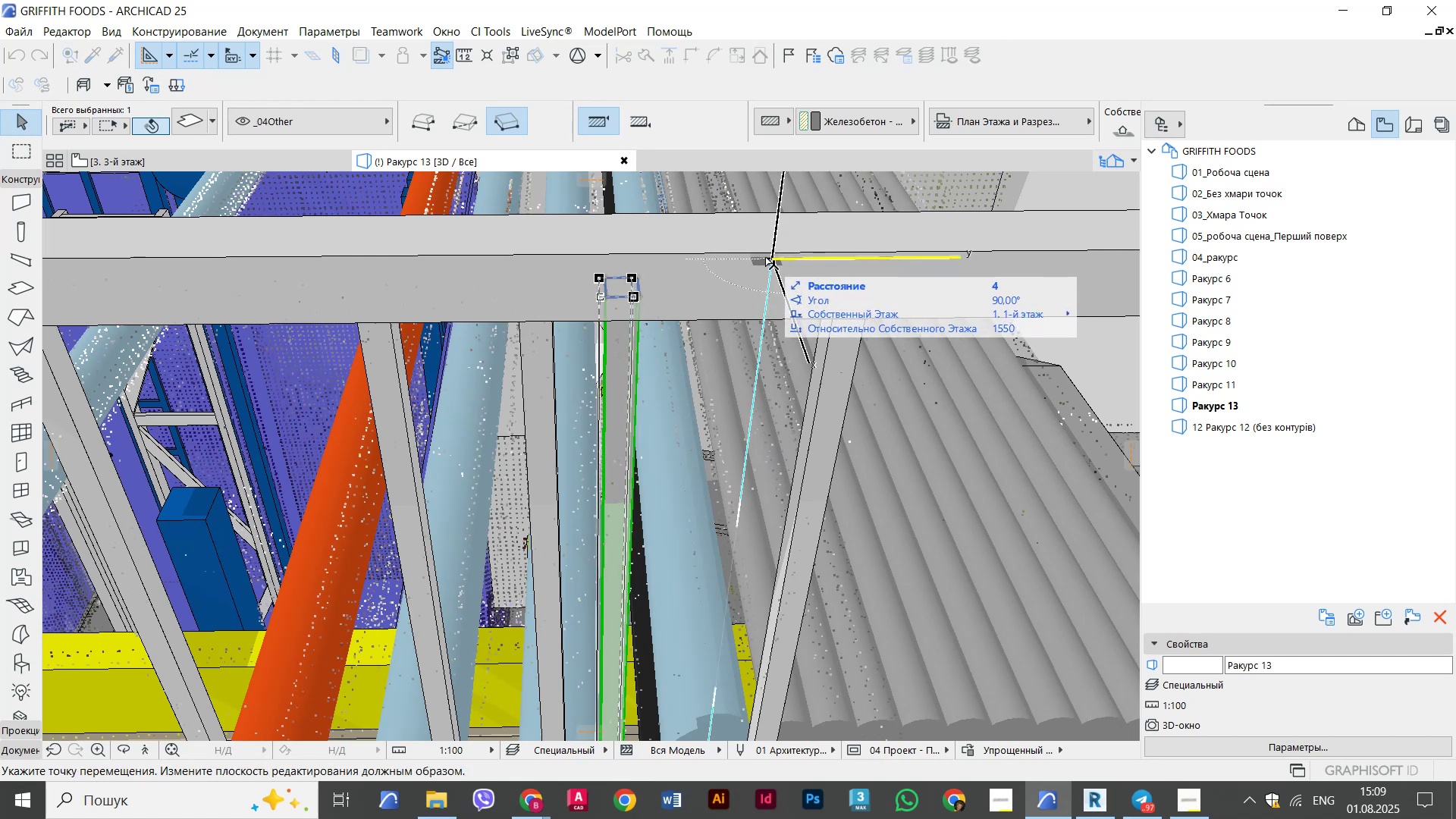 
hold_key(key=ShiftLeft, duration=1.03)
 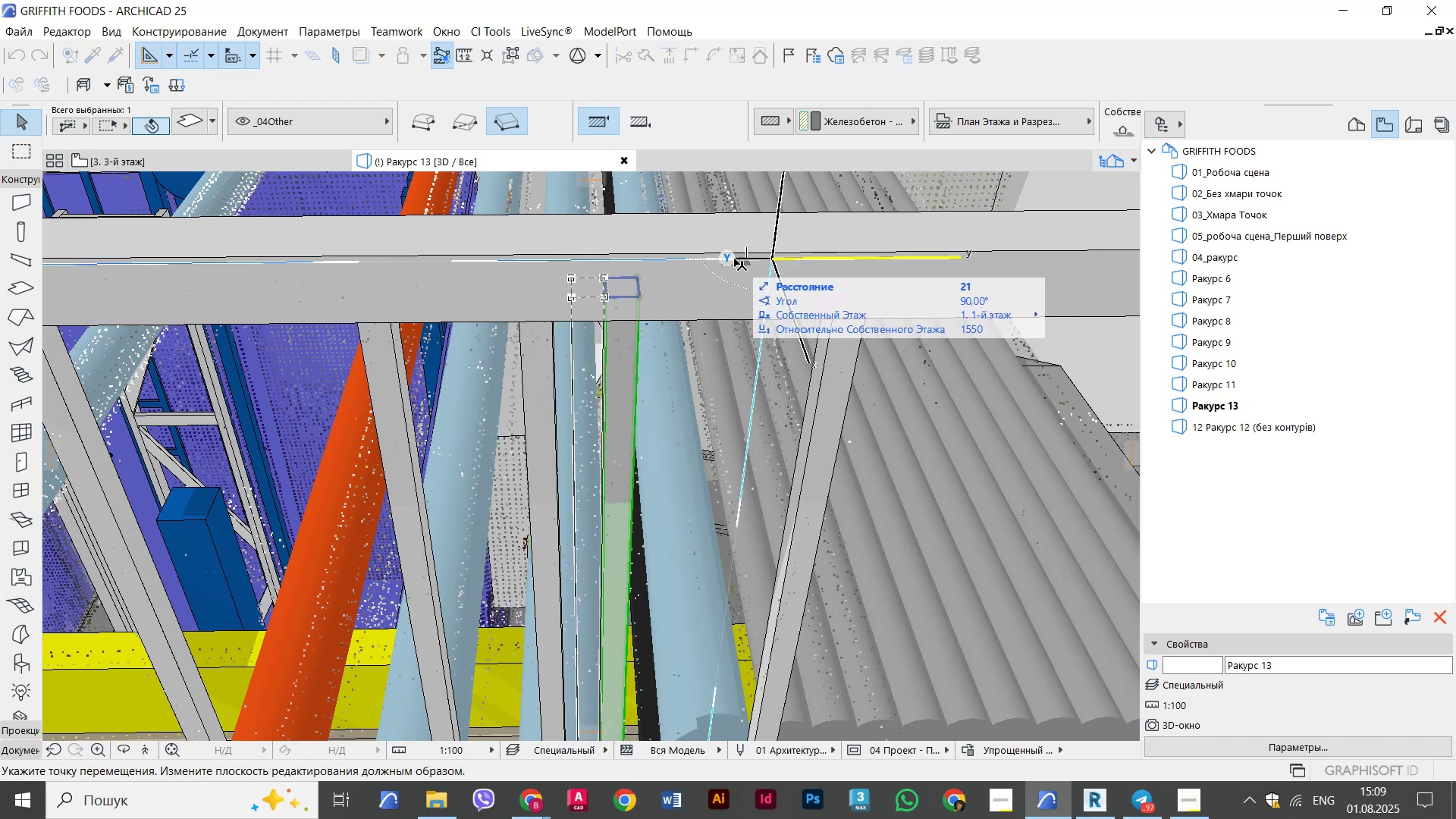 
hold_key(key=ShiftLeft, duration=1.44)
left_click([728, 266])
 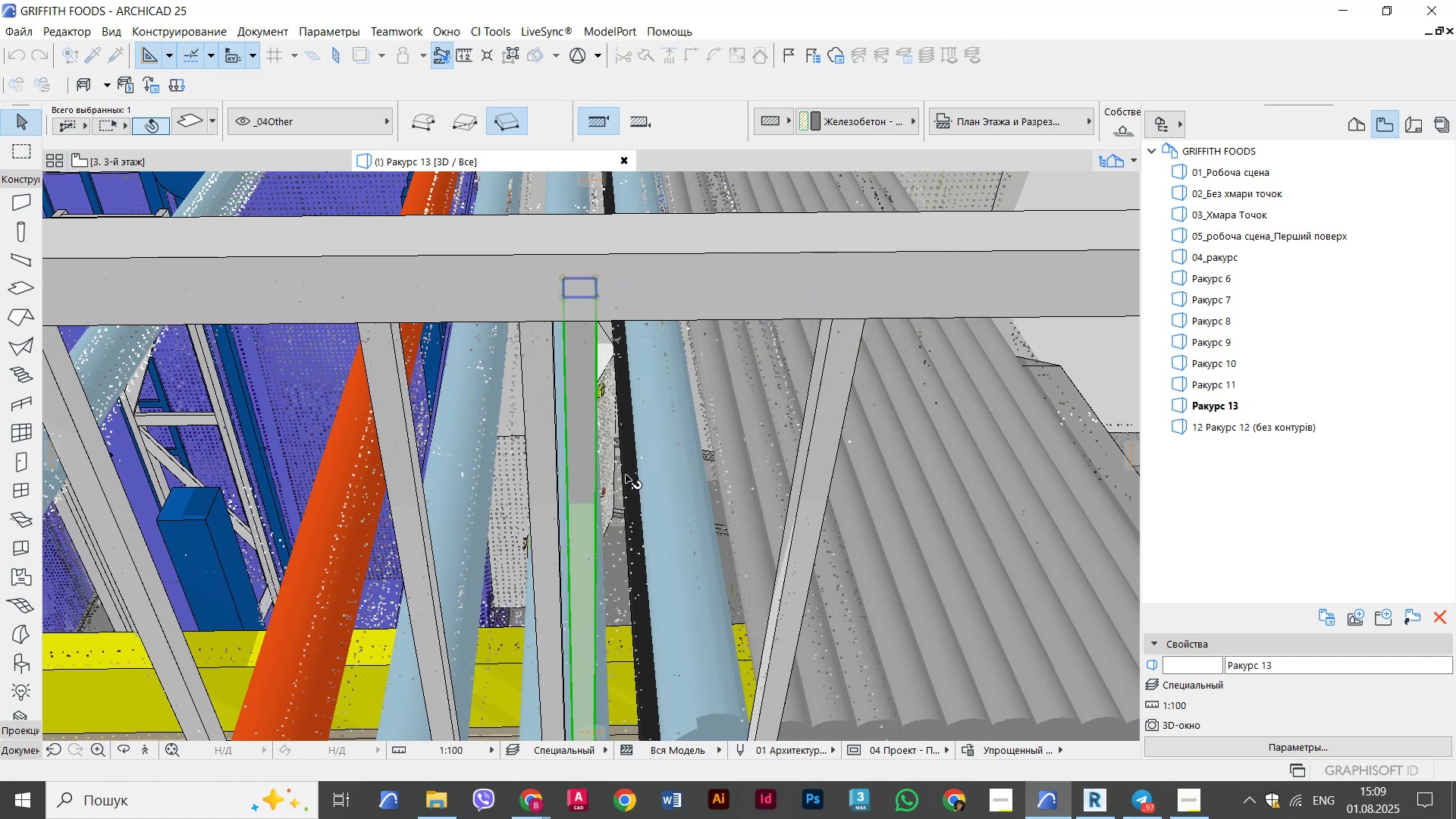 
scroll: coordinate [626, 516], scroll_direction: down, amount: 1.0
 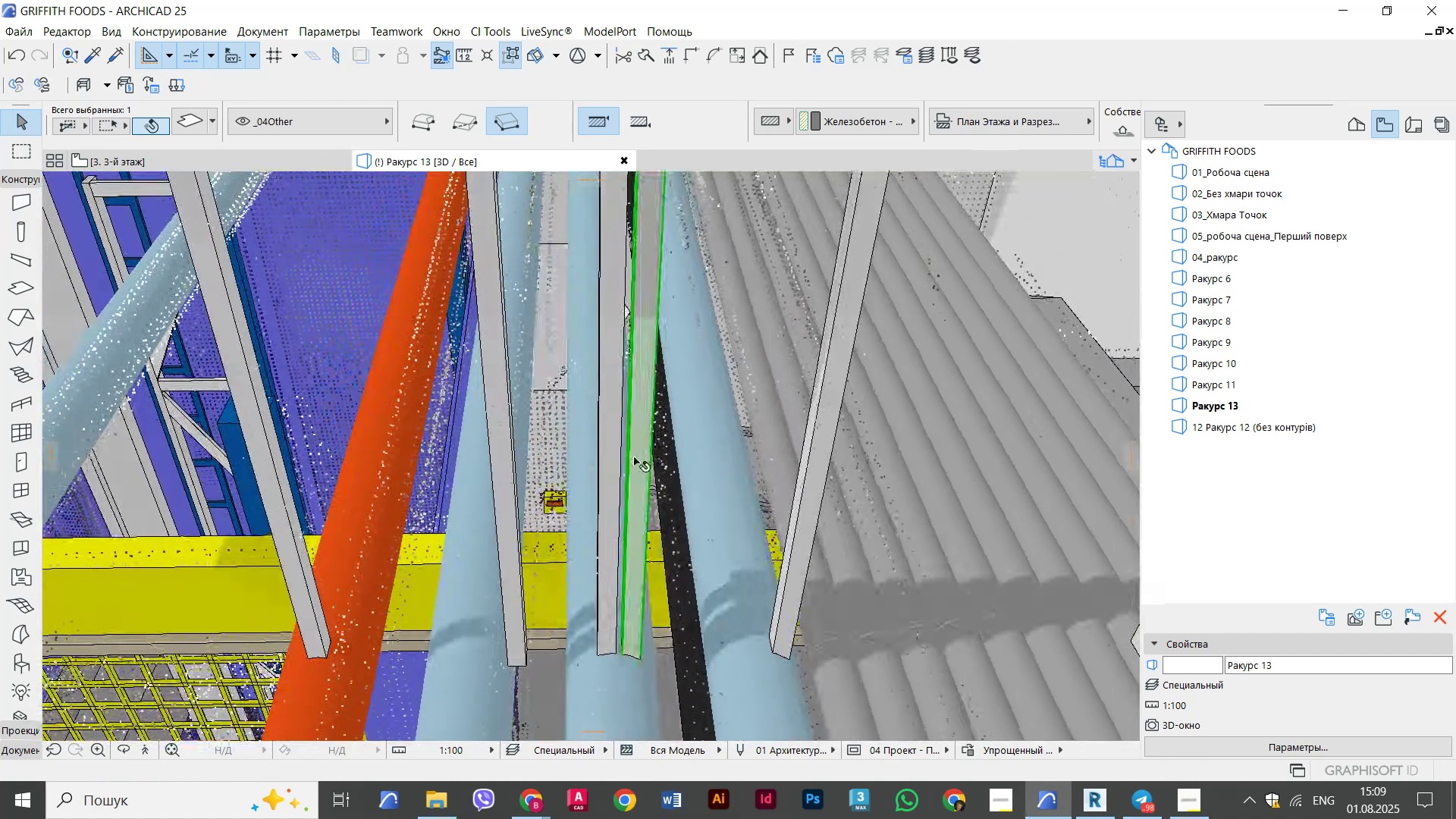 
left_click([500, 411])
 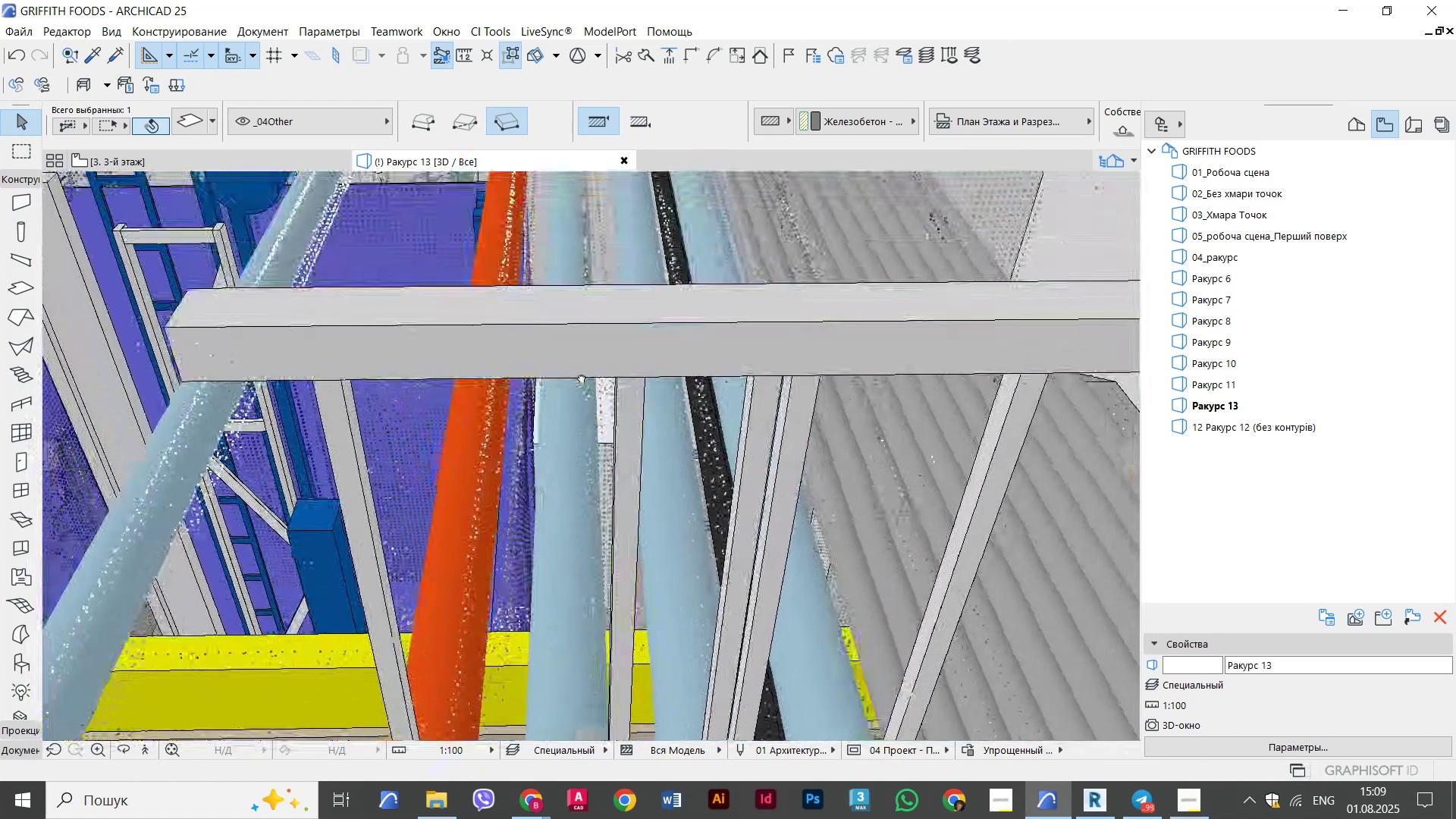 
key(Control+ControlLeft)
 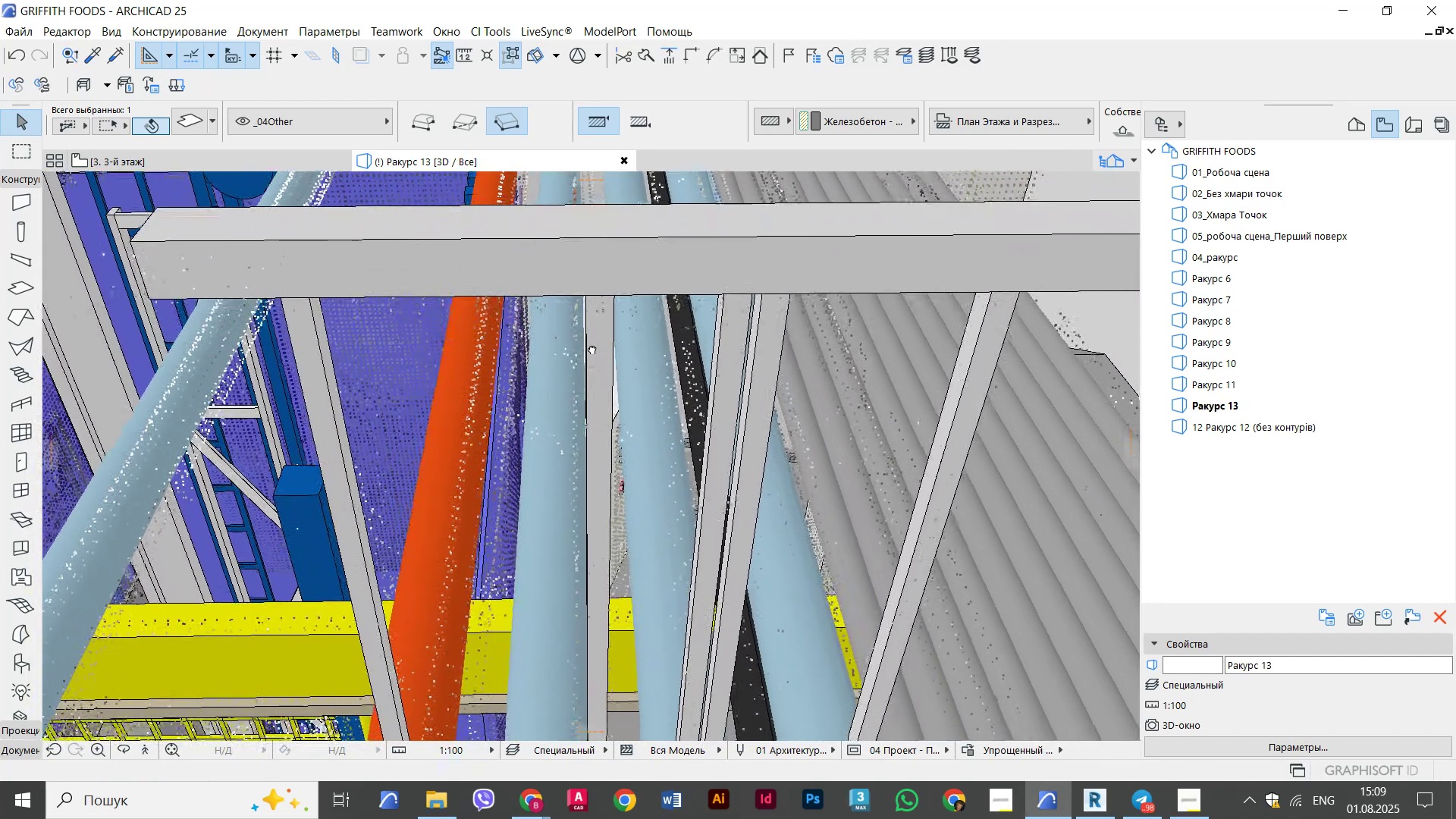 
scroll: coordinate [593, 366], scroll_direction: down, amount: 1.0
 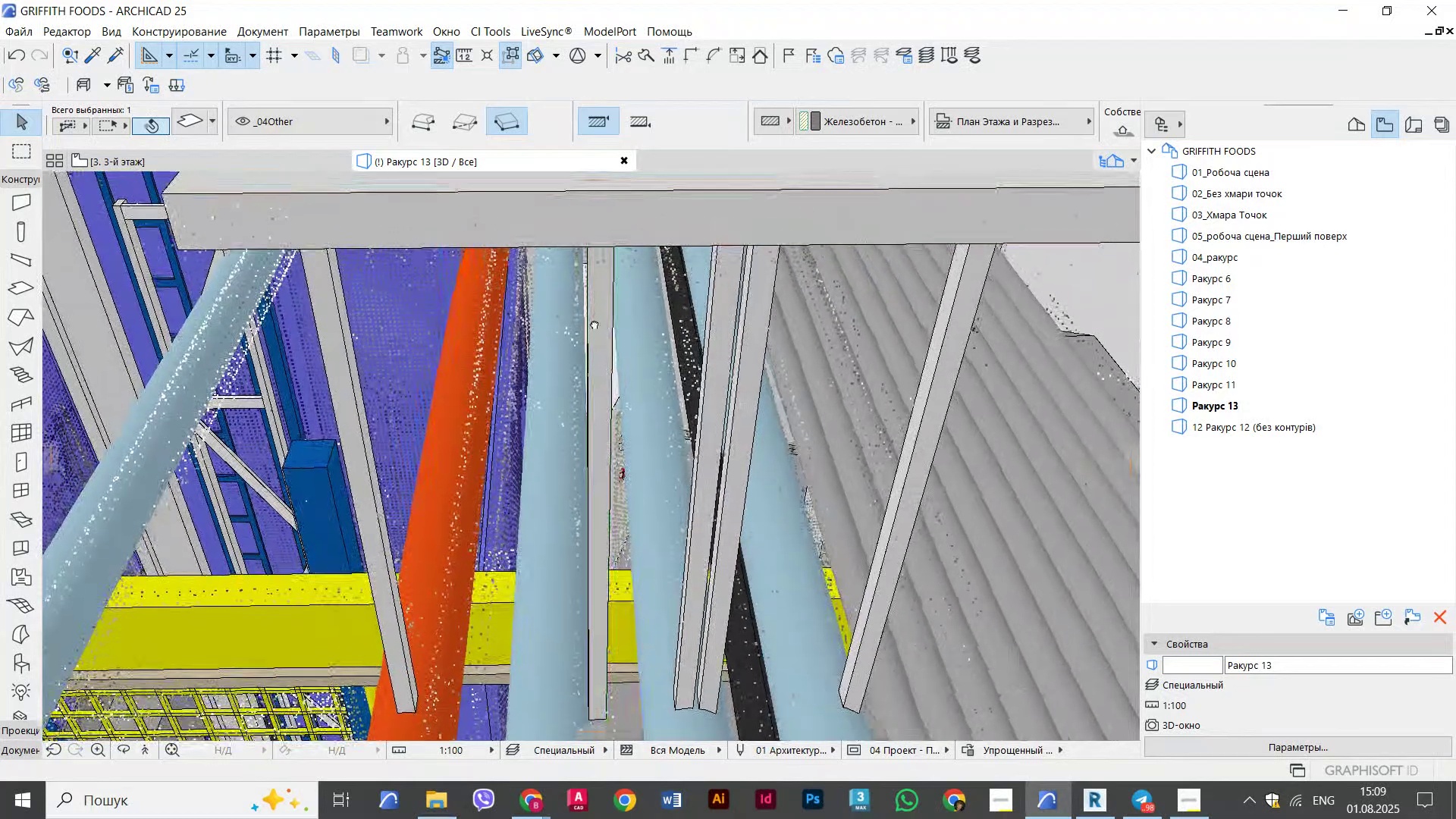 
key(Control+ControlLeft)
 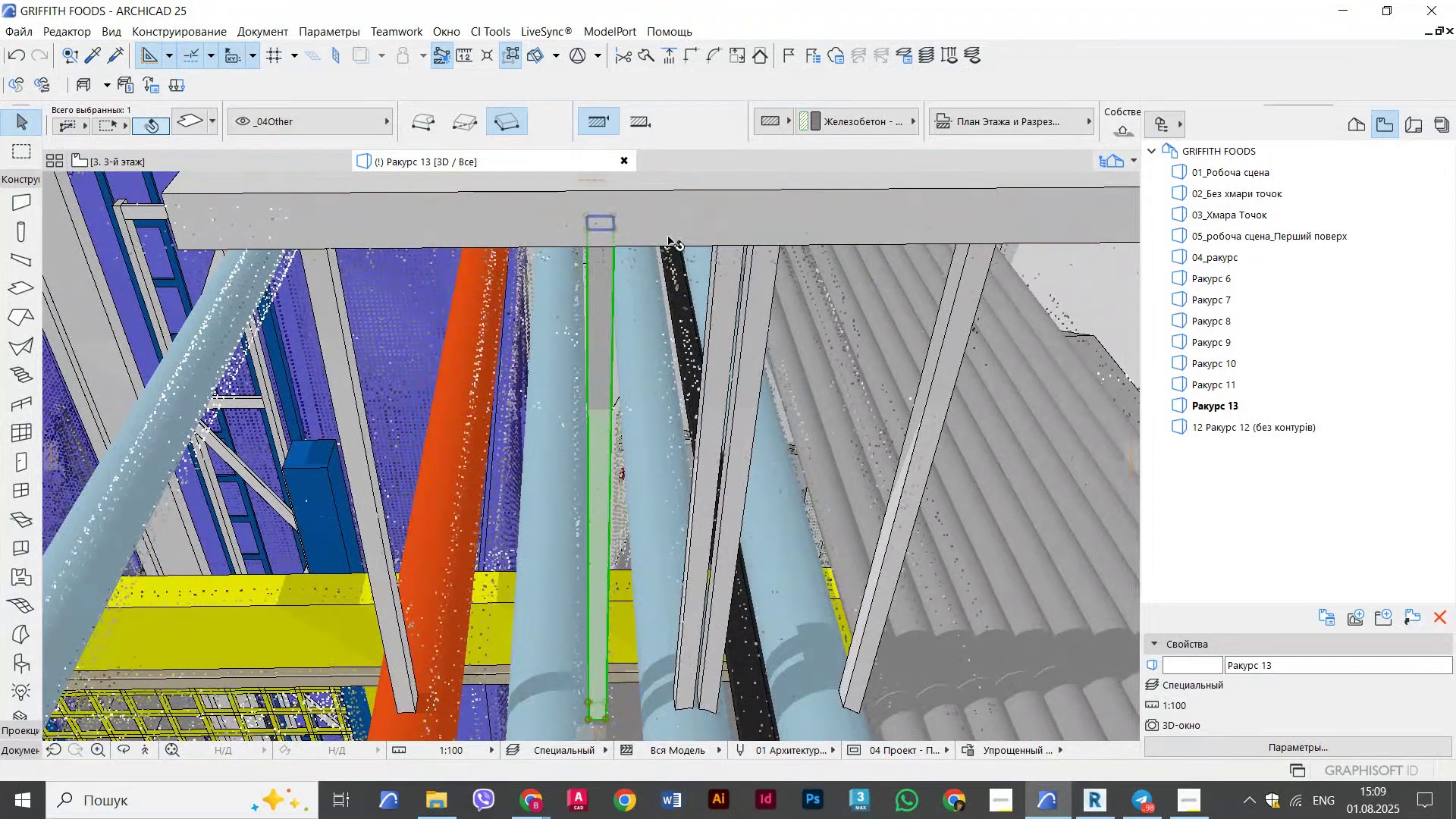 
key(Control+D)
 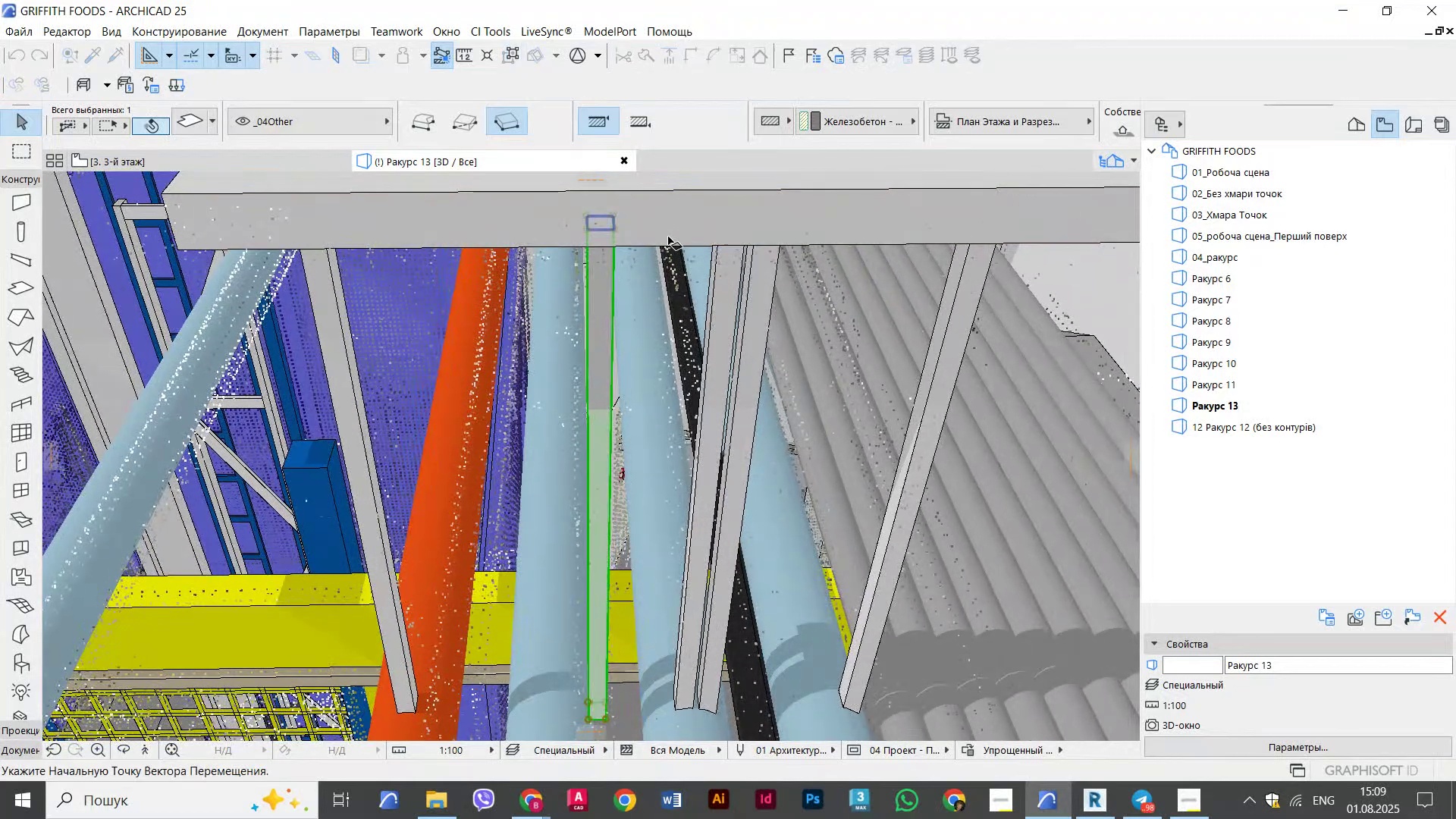 
scroll: coordinate [668, 237], scroll_direction: down, amount: 1.0
 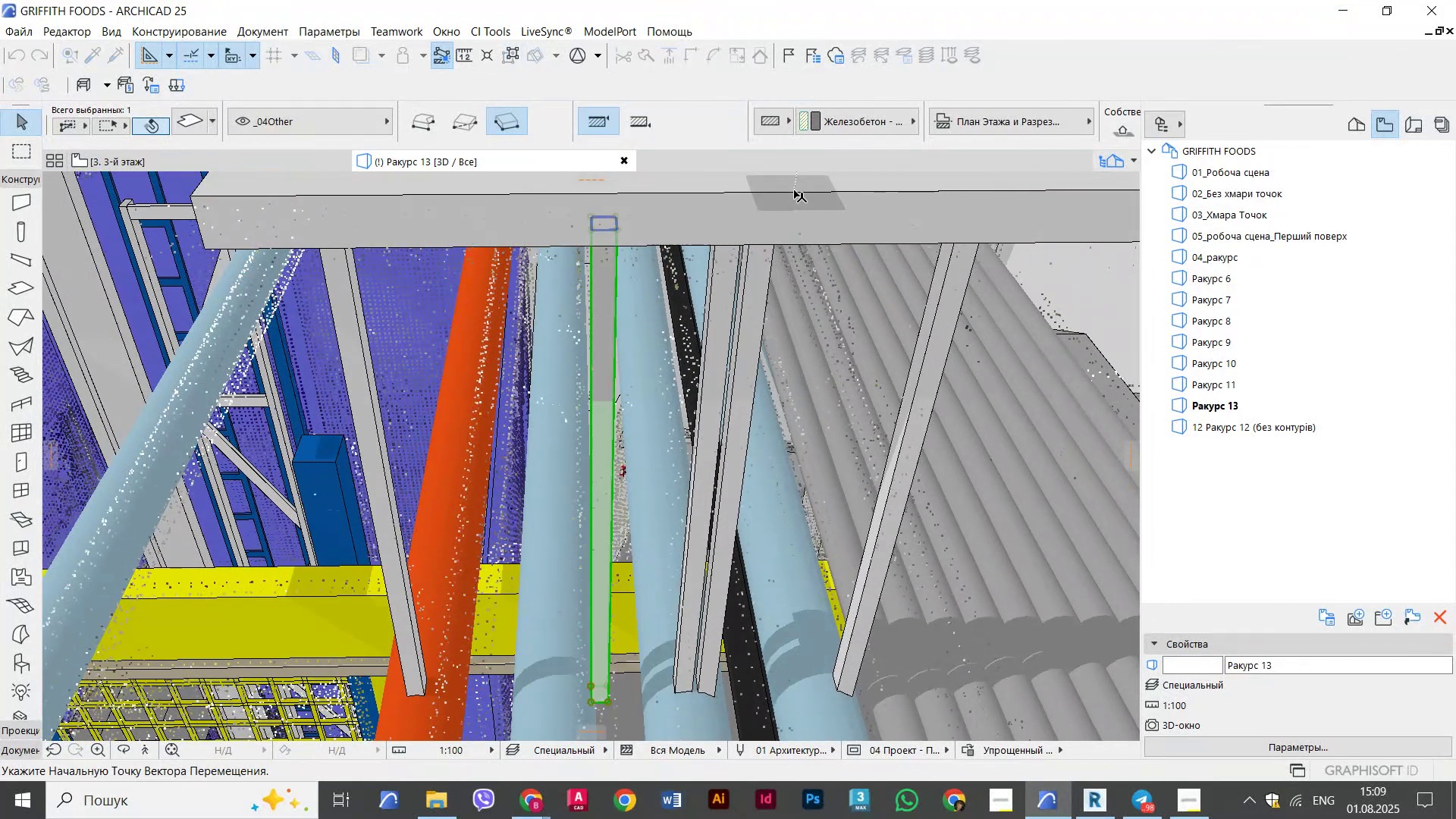 
left_click_drag(start_coordinate=[796, 191], to_coordinate=[792, 191])
 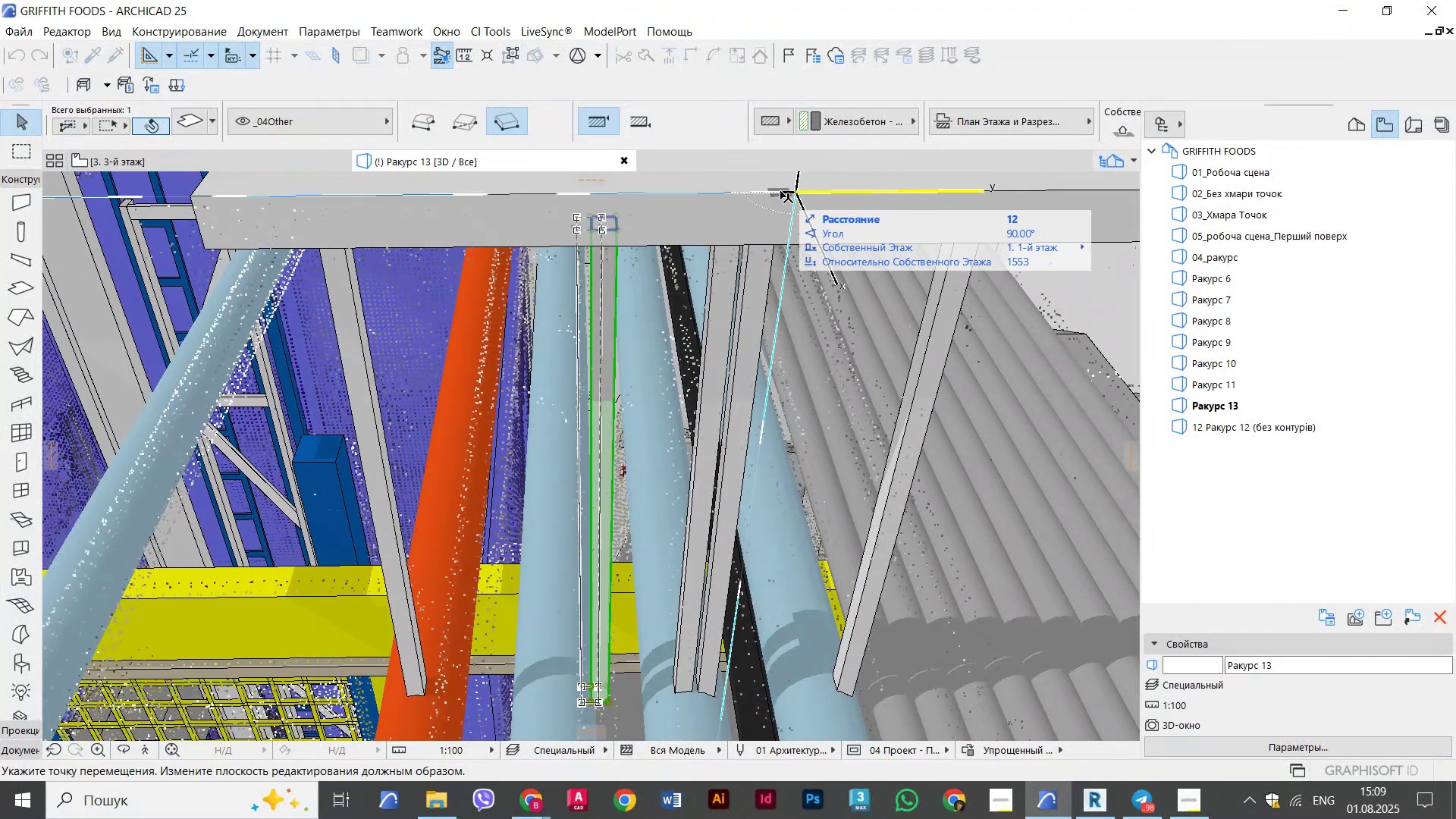 
hold_key(key=ShiftLeft, duration=1.66)
left_click([726, 208])
 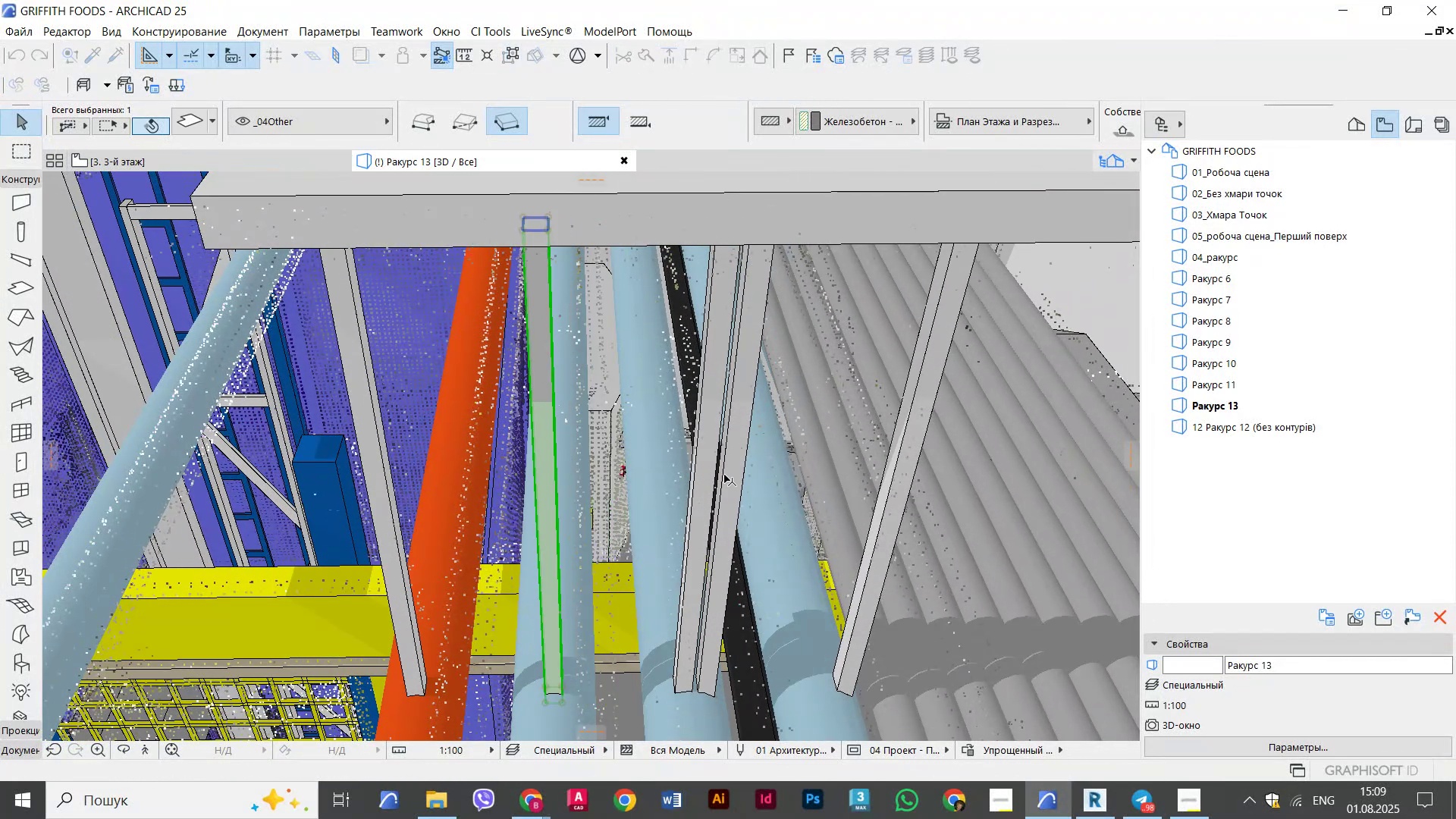 
scroll: coordinate [725, 494], scroll_direction: down, amount: 3.0
 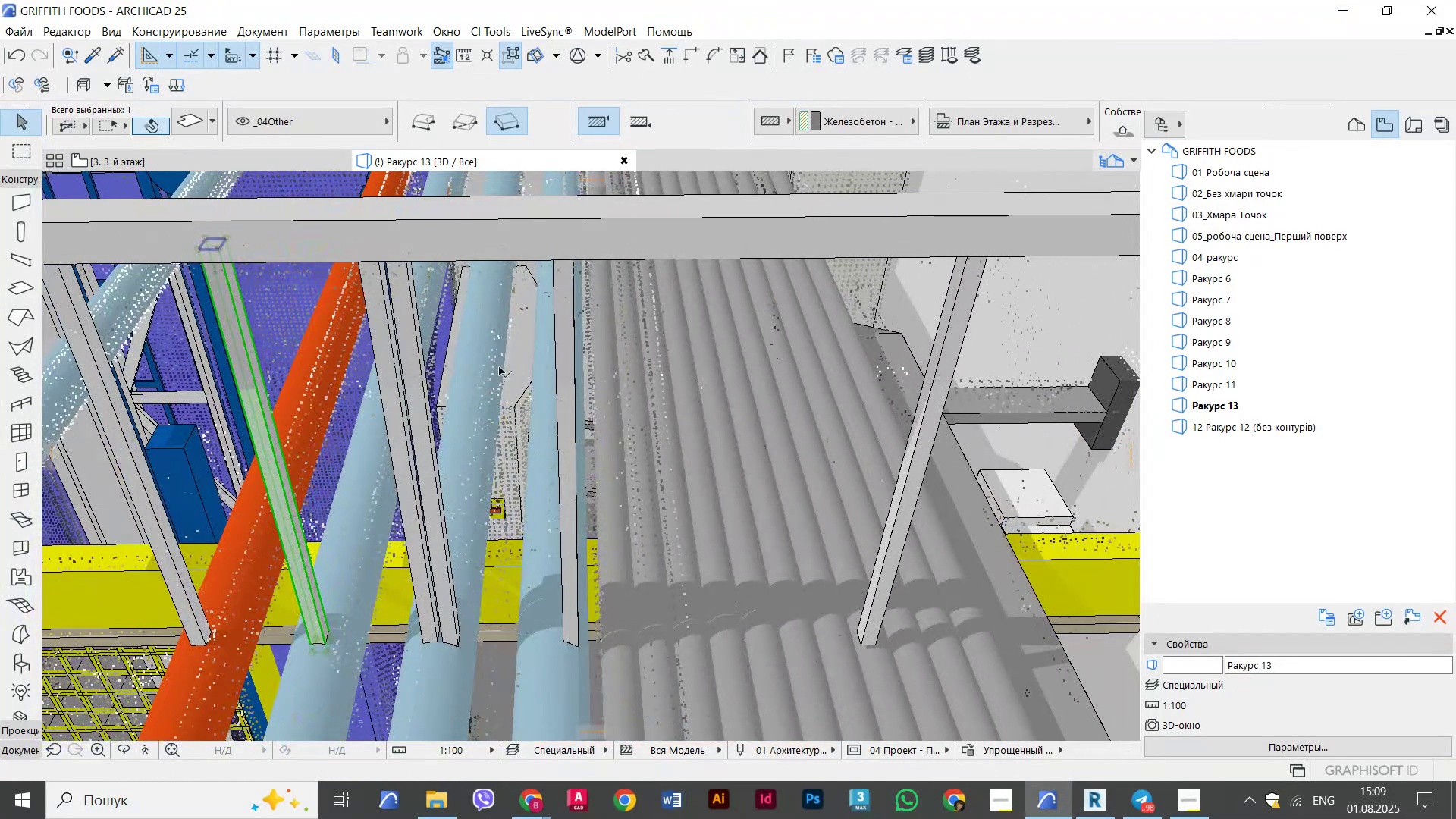 
left_click([564, 293])
 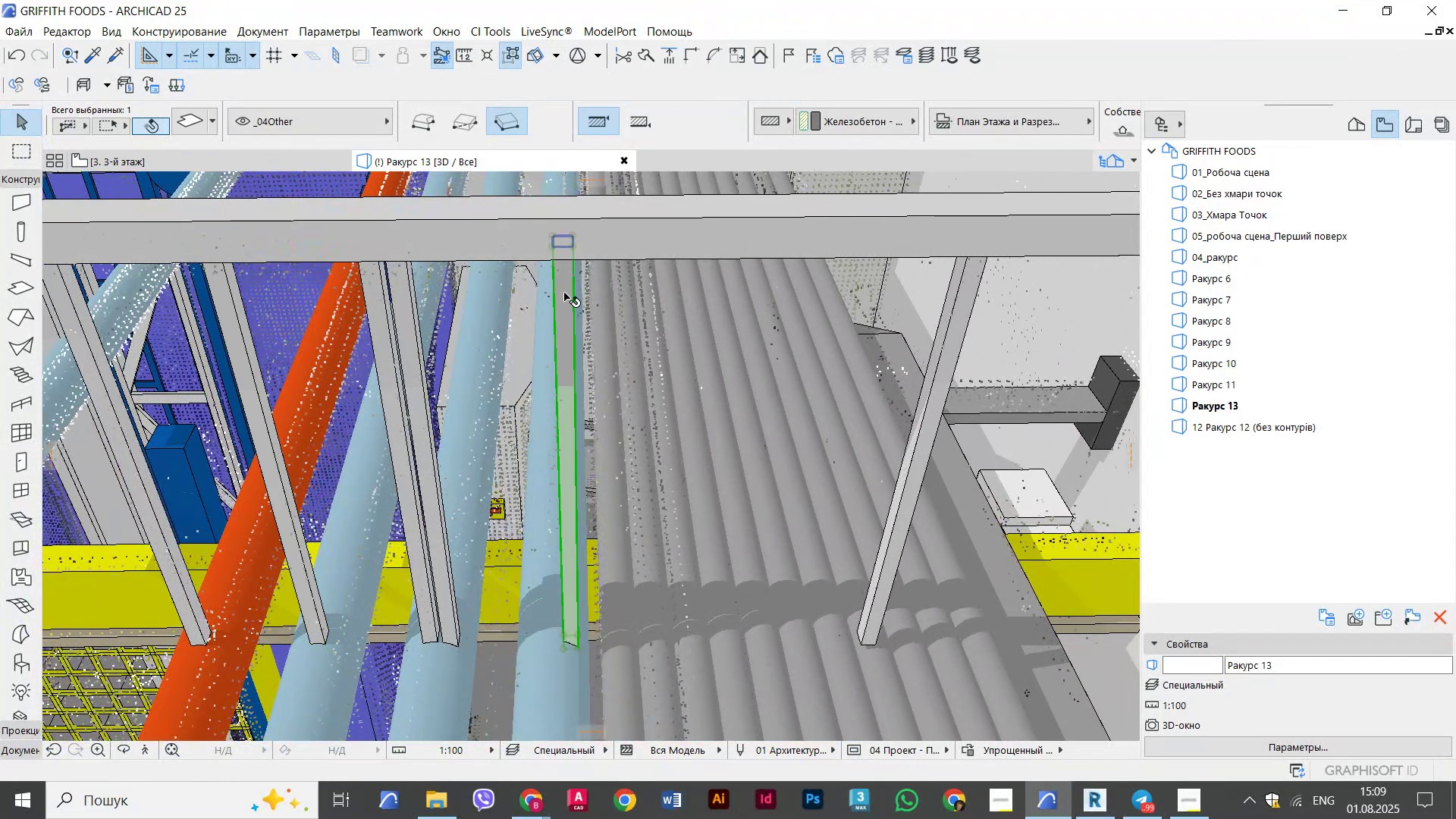 
key(Control+D)
 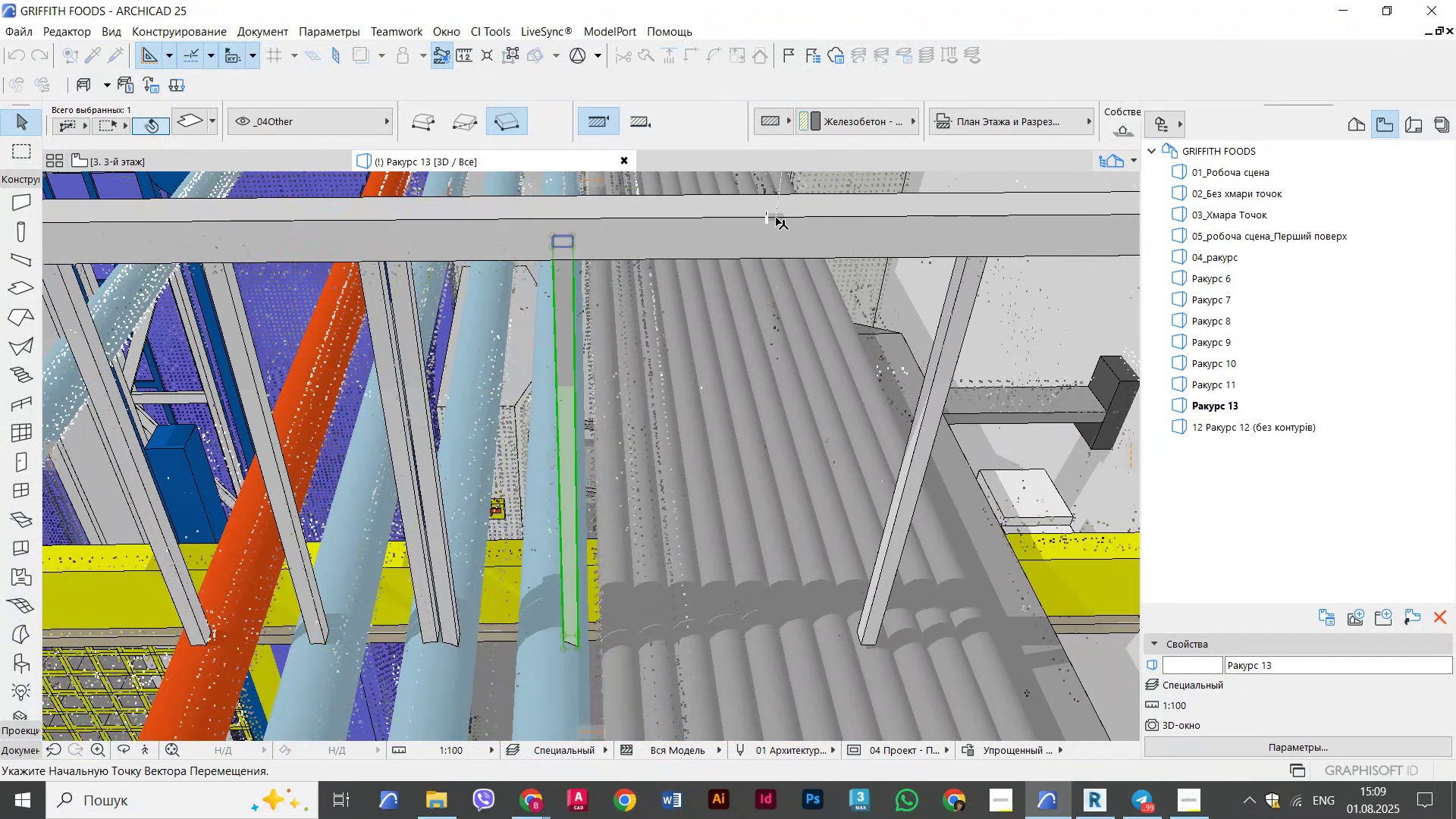 
hold_key(key=ShiftLeft, duration=2.38)
left_click([747, 218])
 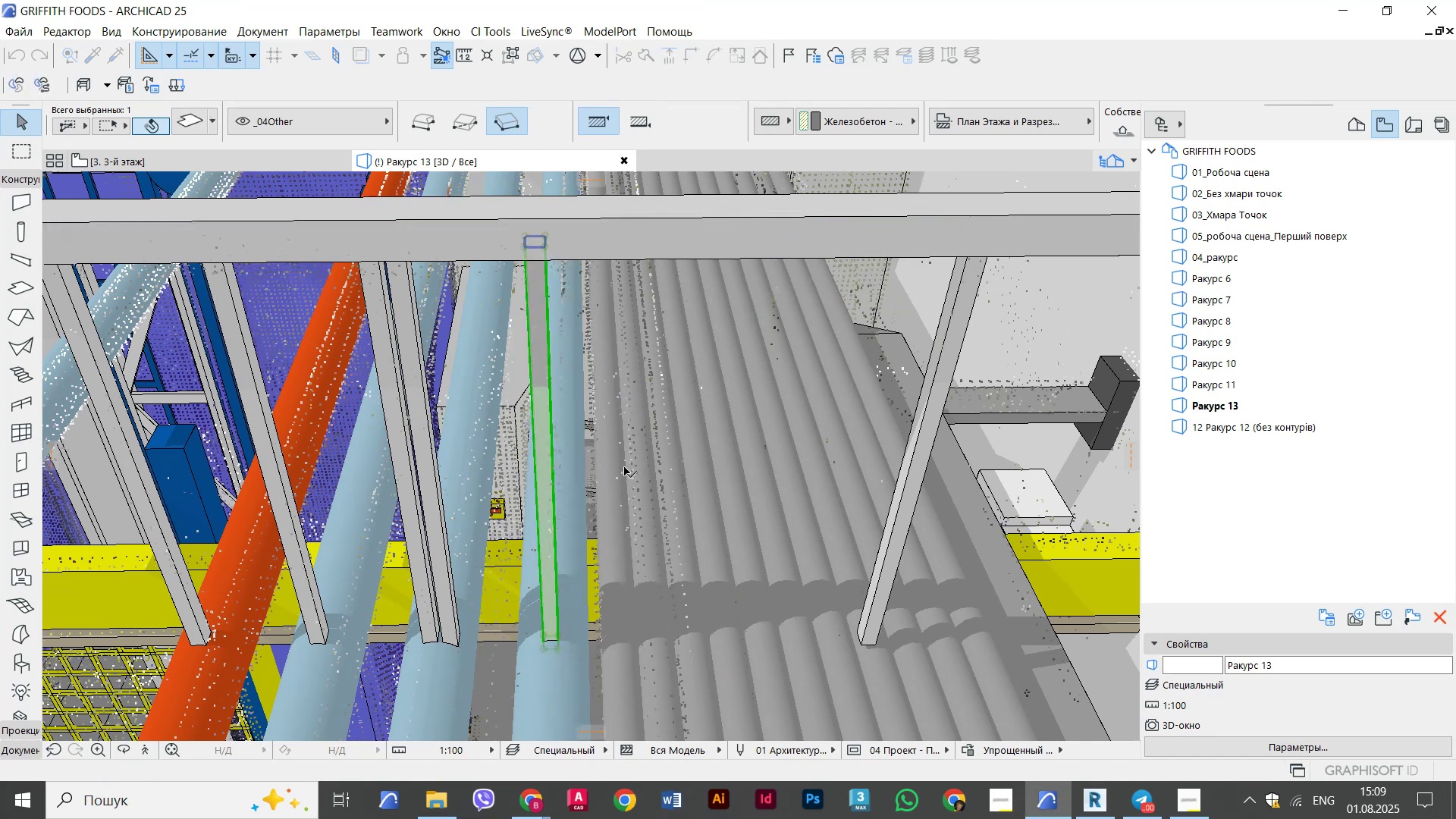 
scroll: coordinate [603, 522], scroll_direction: down, amount: 3.0
 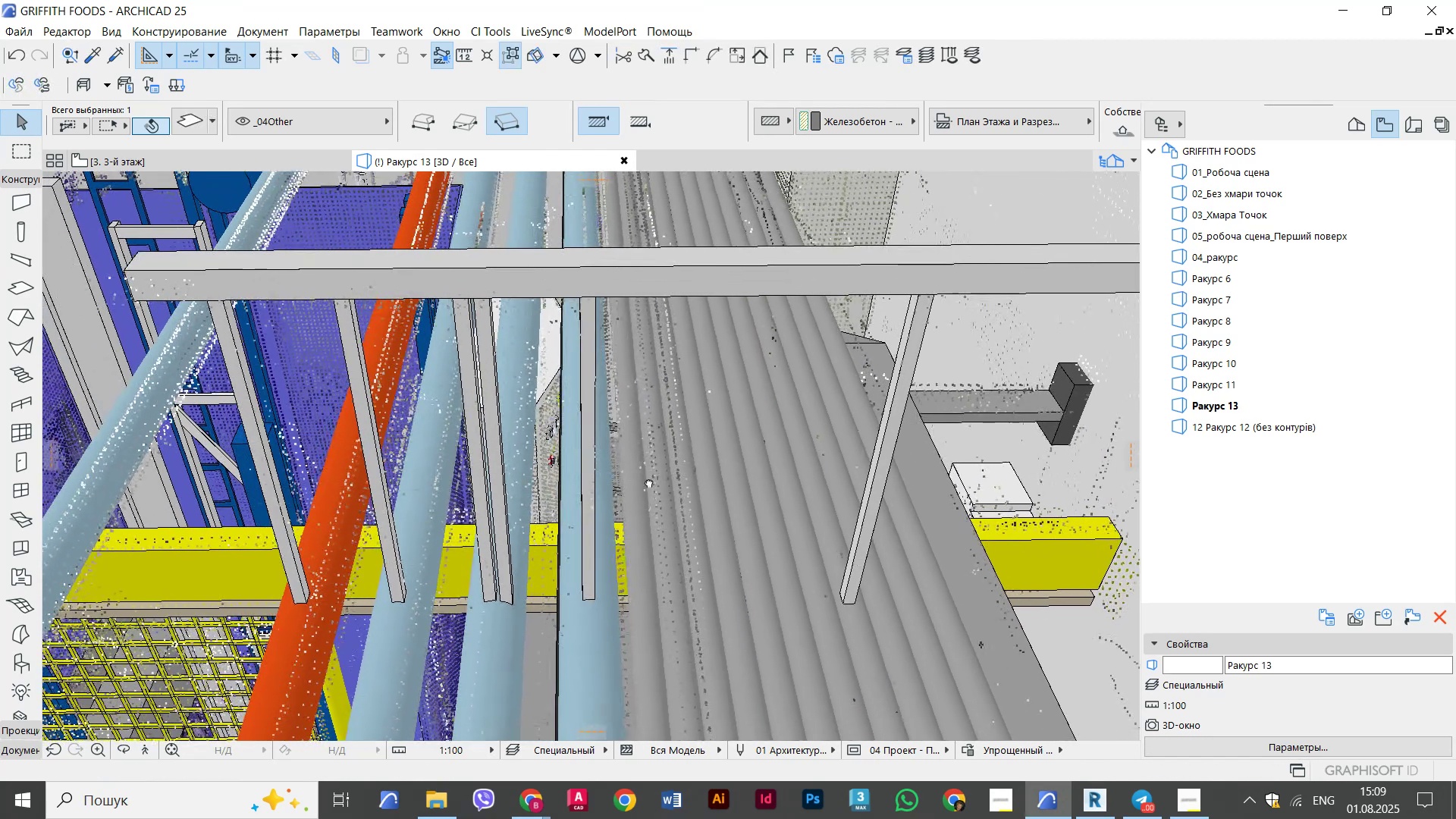 
hold_key(key=ShiftLeft, duration=0.34)
 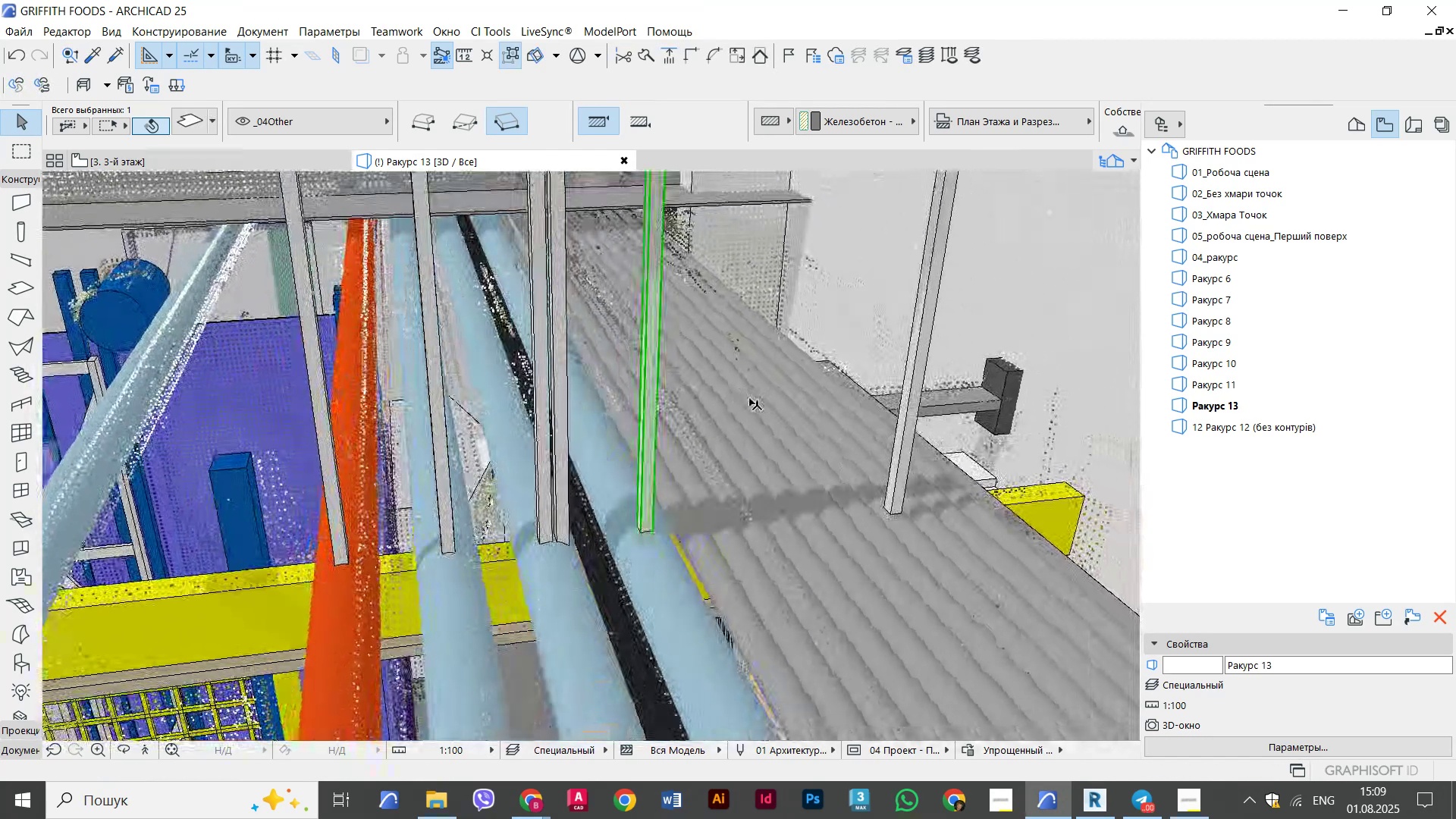 
key(Escape)
 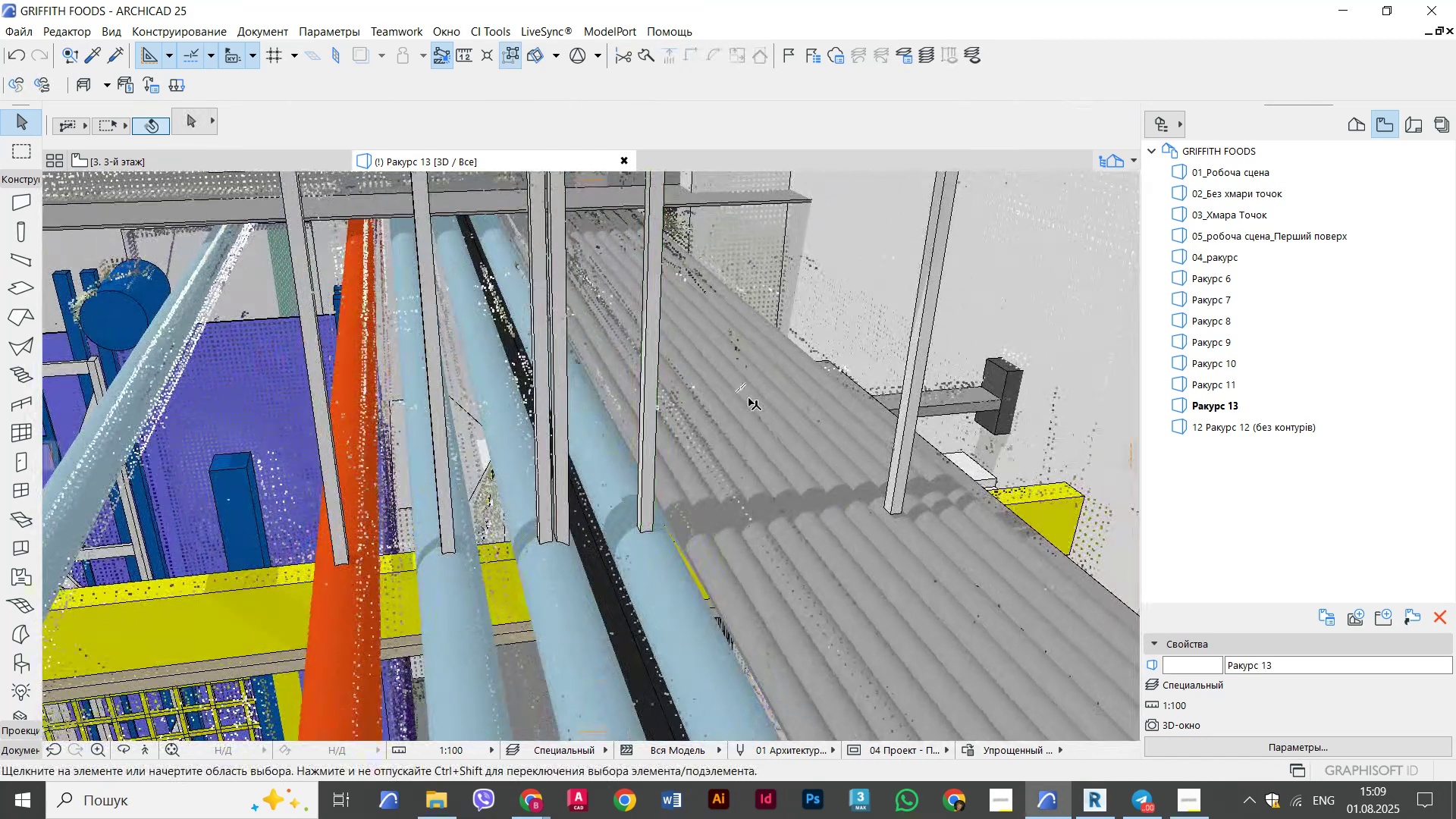 
key(Escape)
 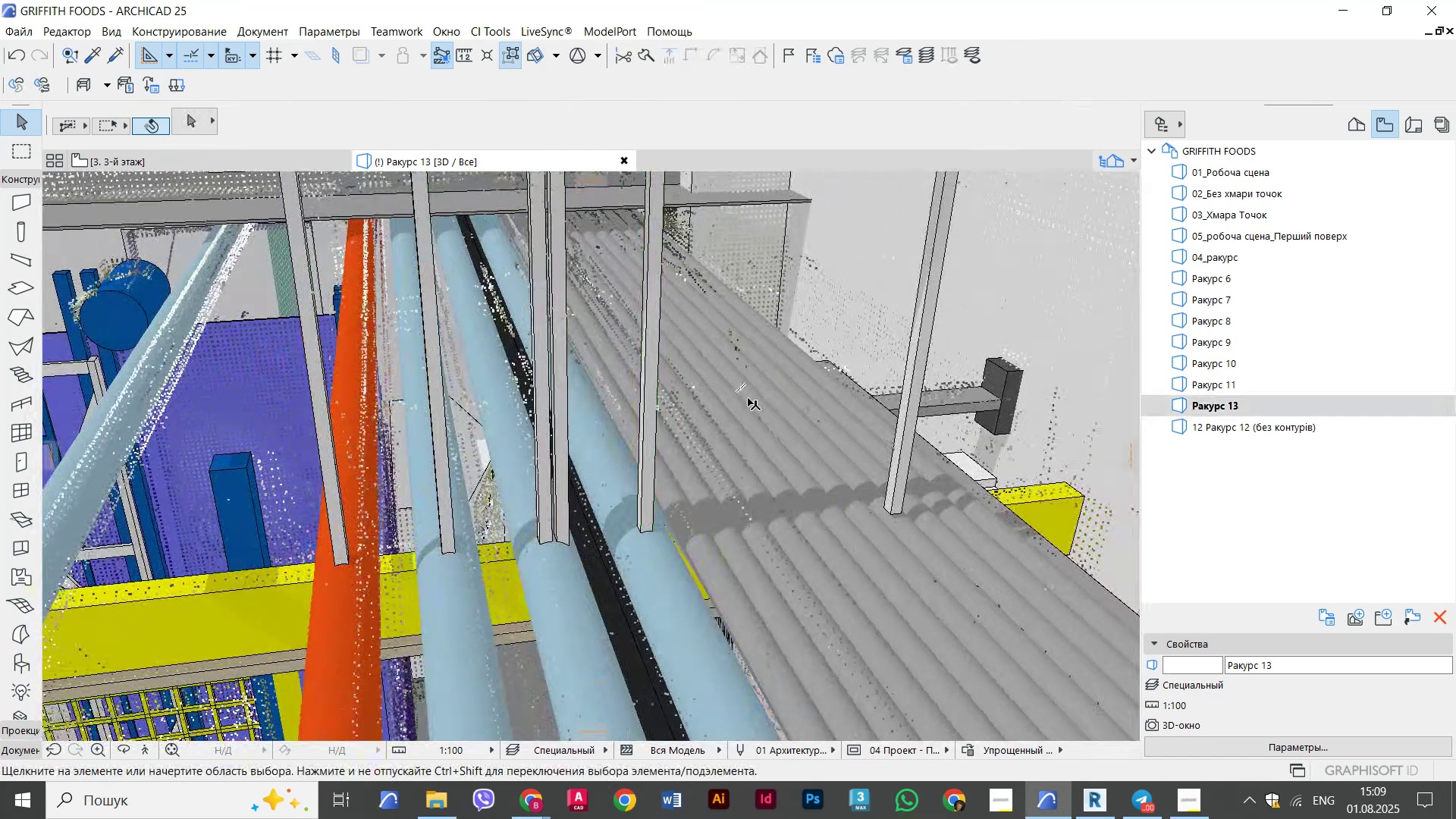 
scroll: coordinate [715, 464], scroll_direction: down, amount: 8.0
 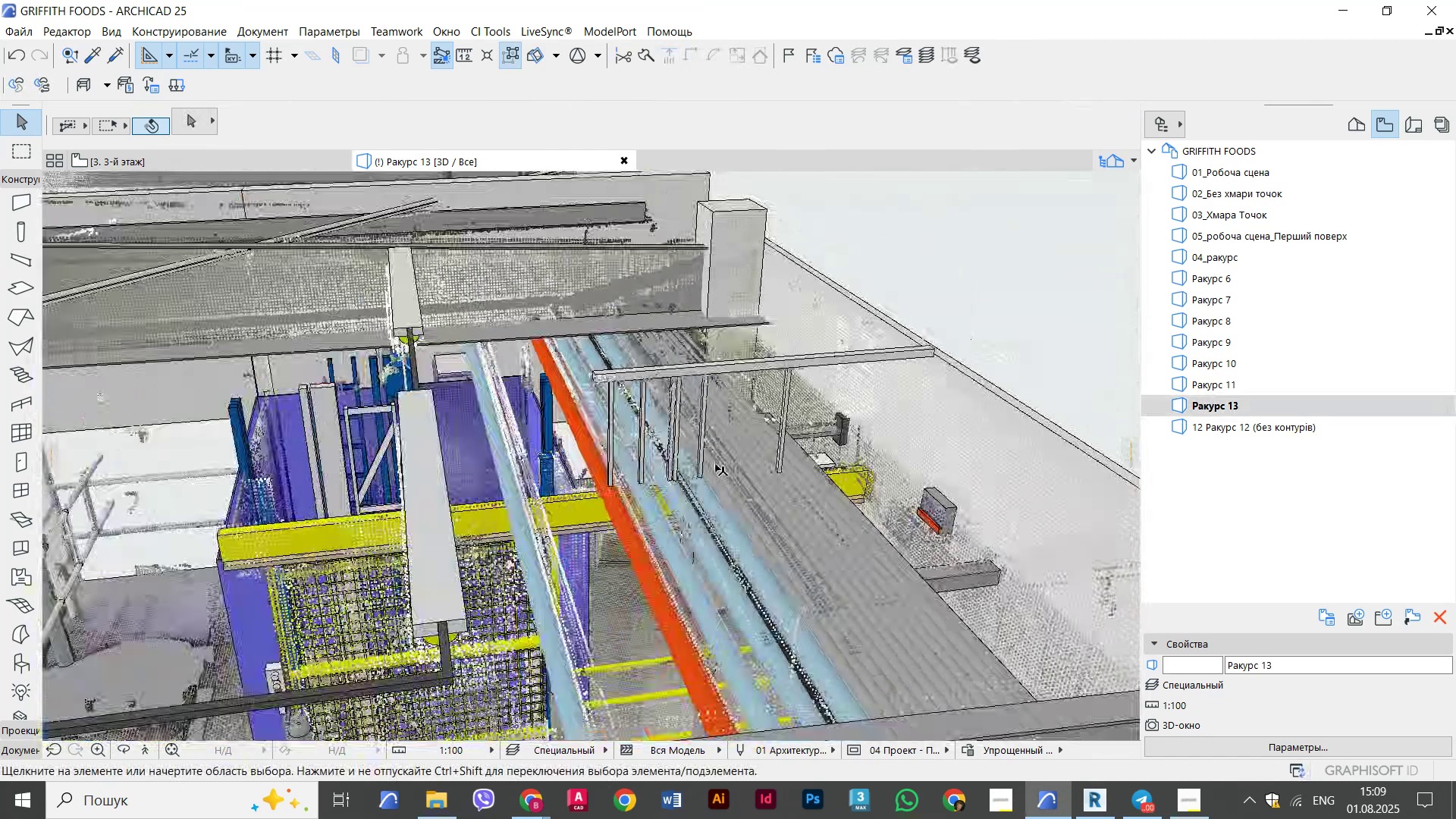 
hold_key(key=ShiftLeft, duration=1.59)
 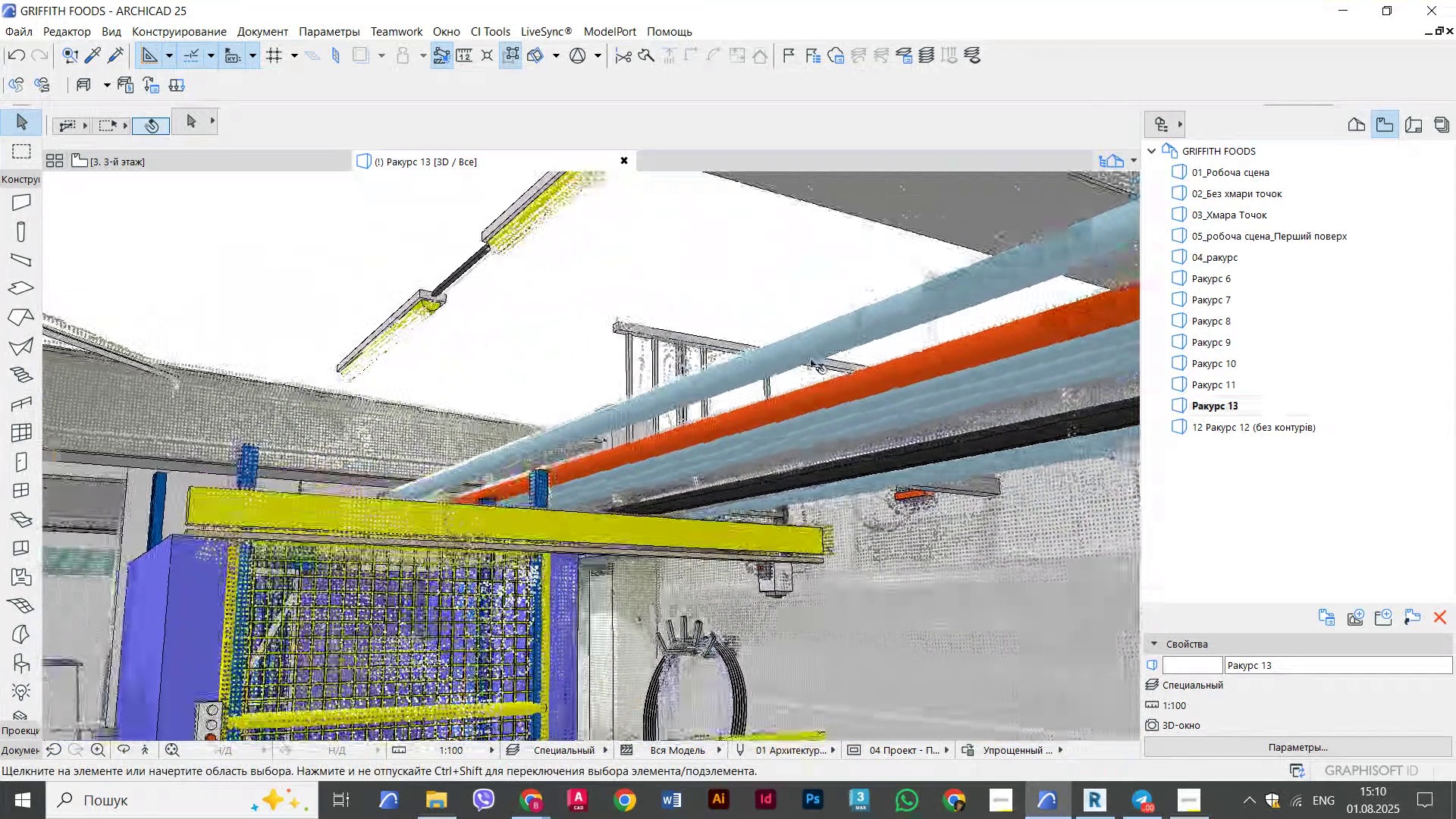 
key(Alt+AltLeft)
 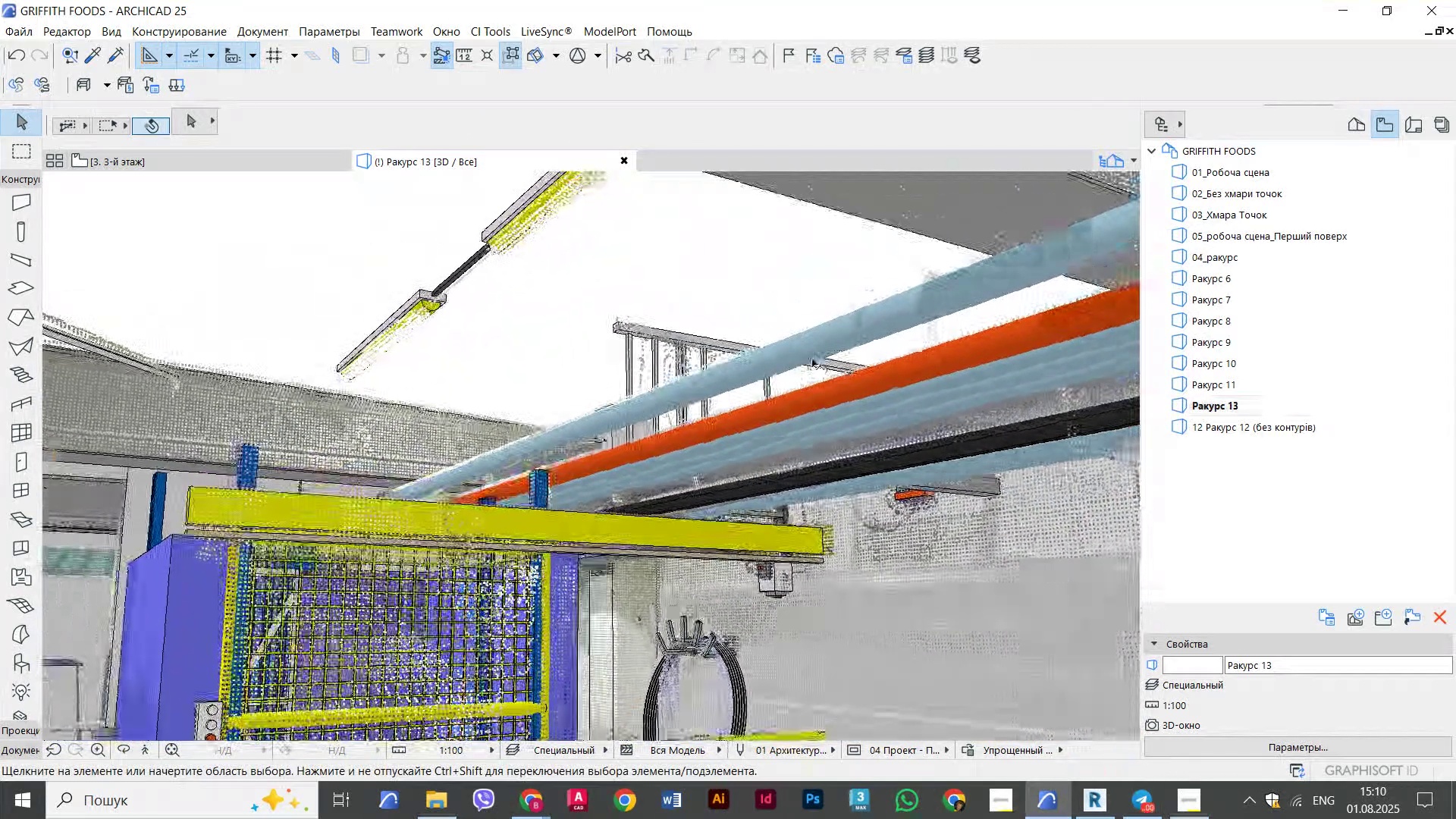 
key(Alt+Tab)
 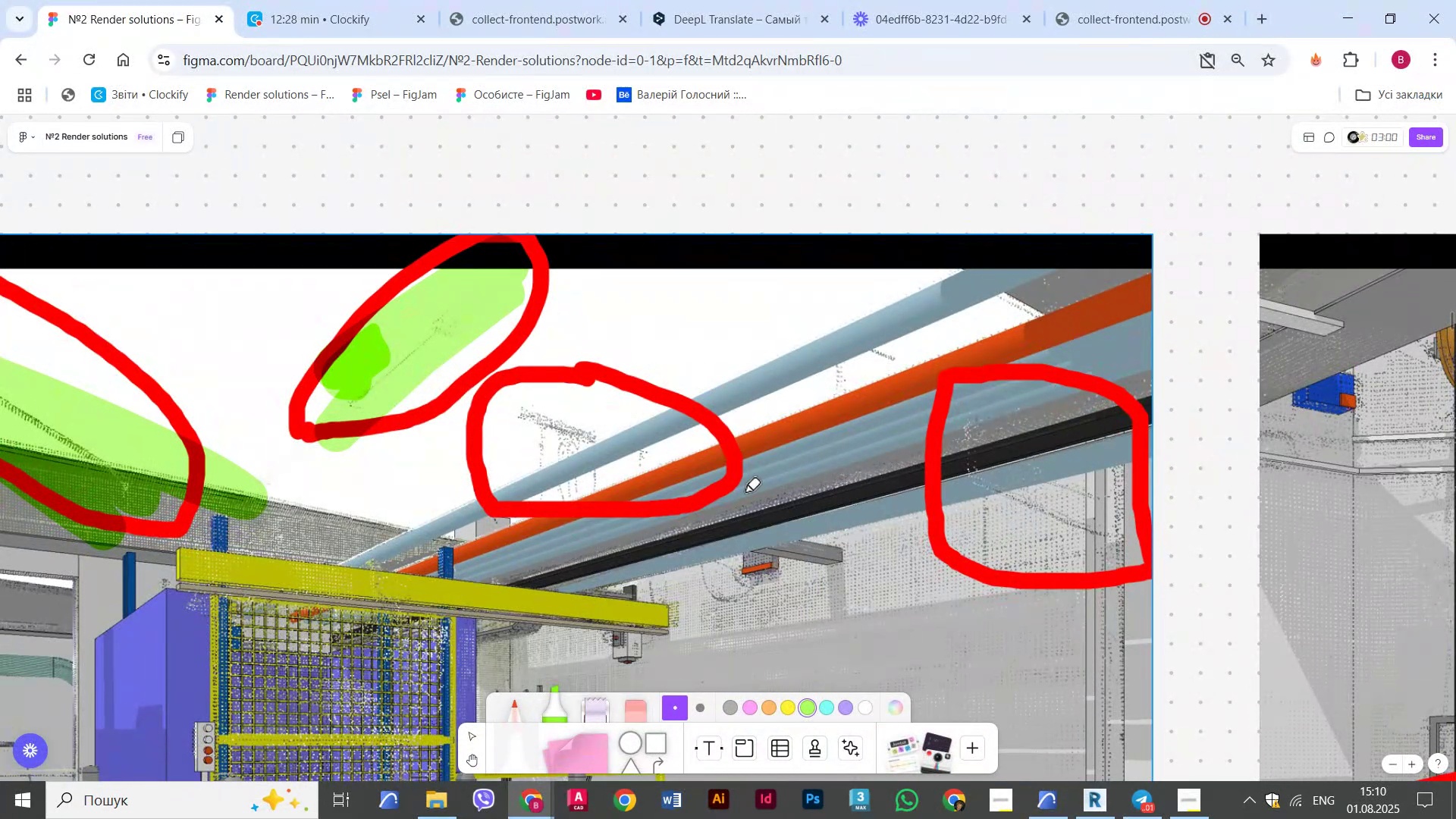 
left_click_drag(start_coordinate=[551, 436], to_coordinate=[589, 483])
 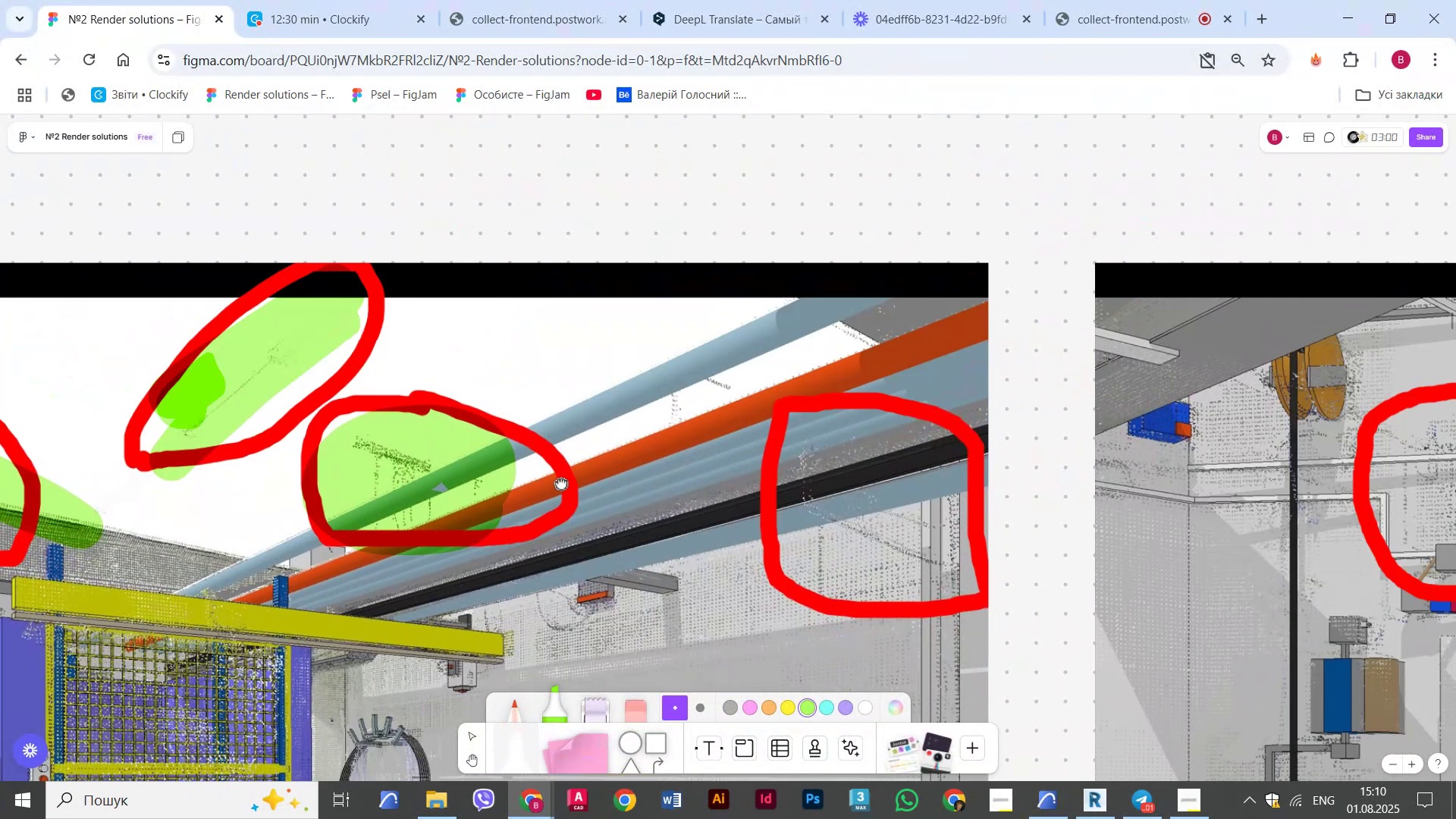 
key(Escape)
 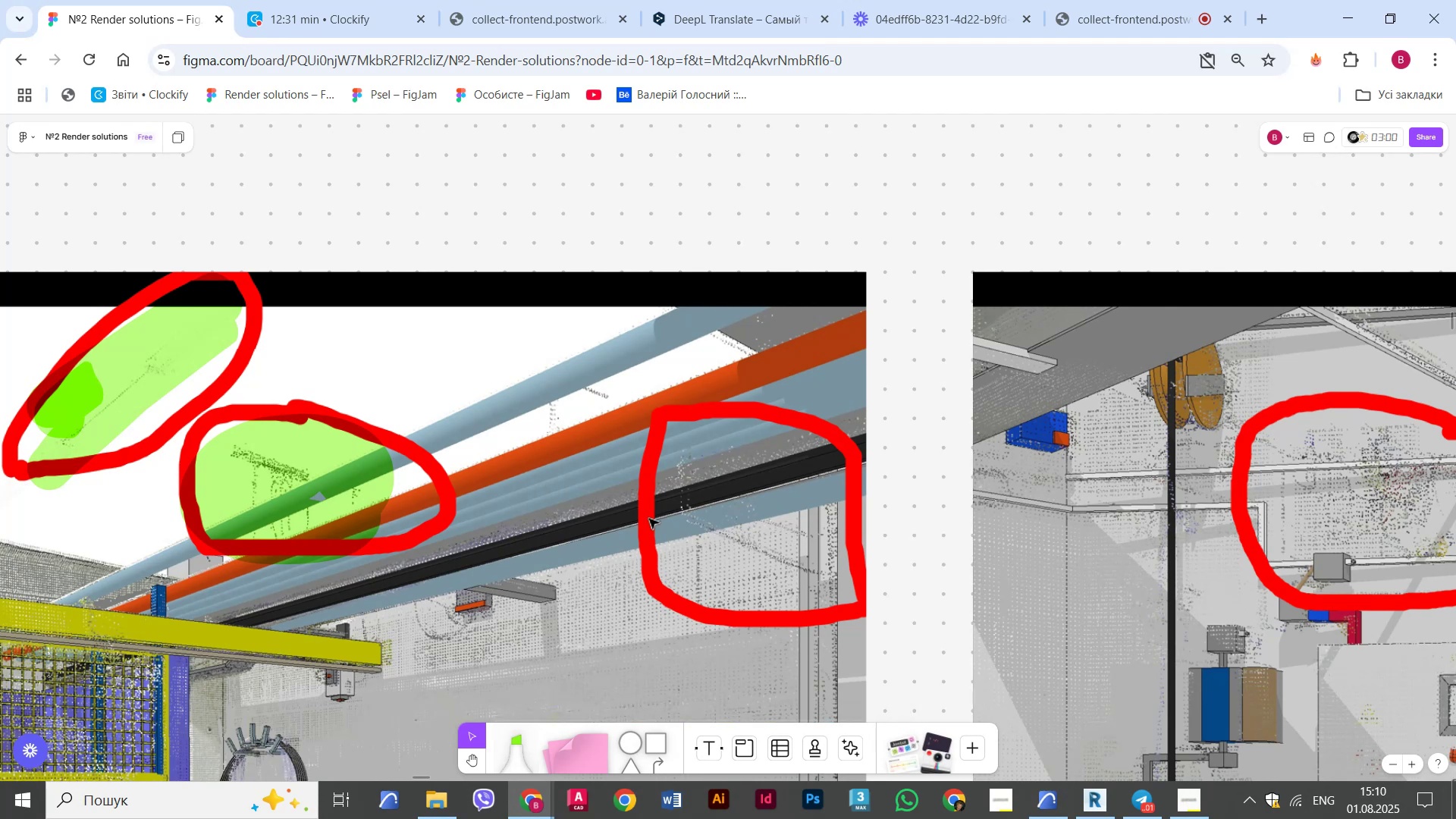 
scroll: coordinate [689, 570], scroll_direction: up, amount: 2.0
 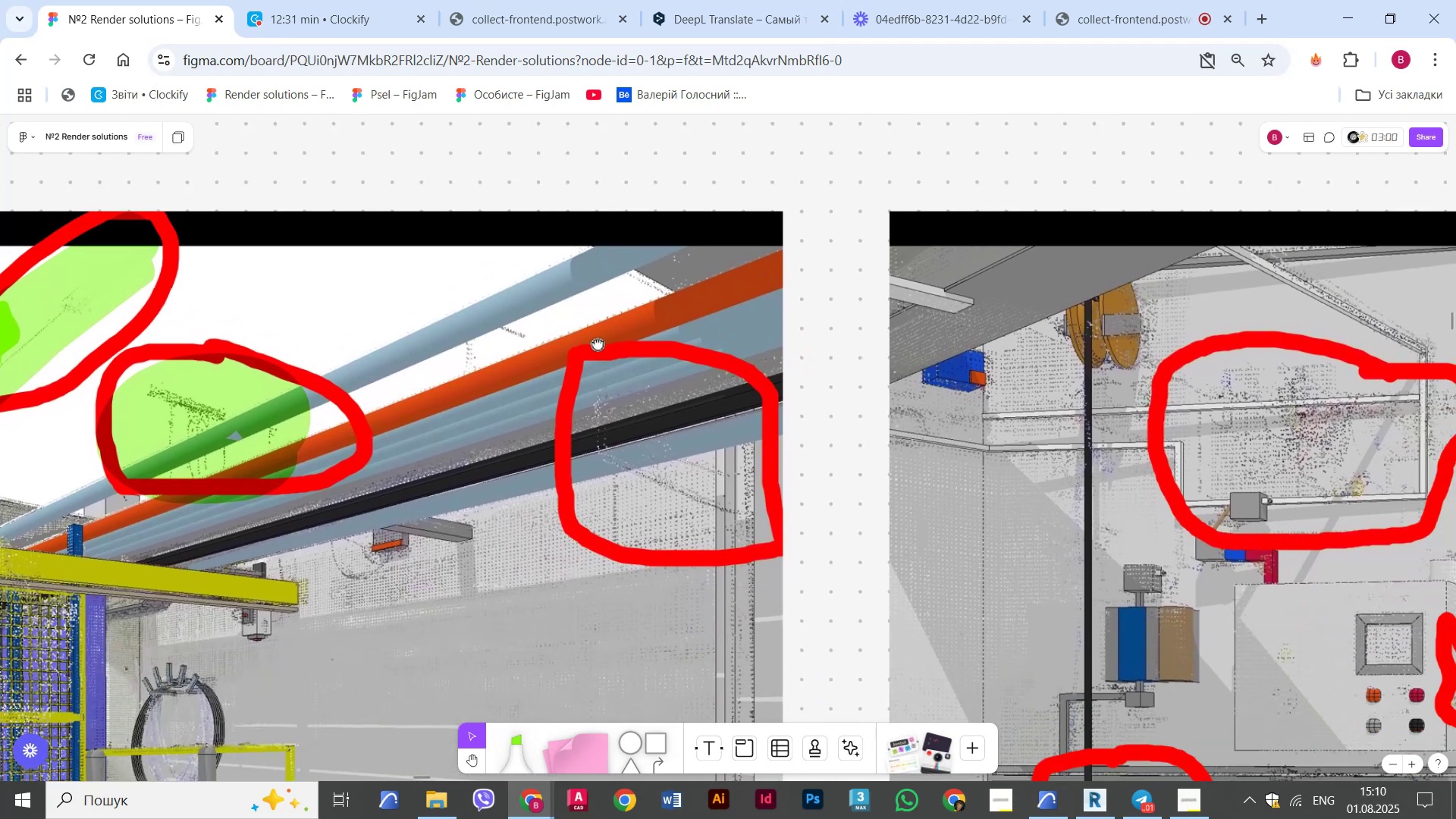 
hold_key(key=ControlLeft, duration=1.1)
scroll: coordinate [623, 450], scroll_direction: up, amount: 1.0
 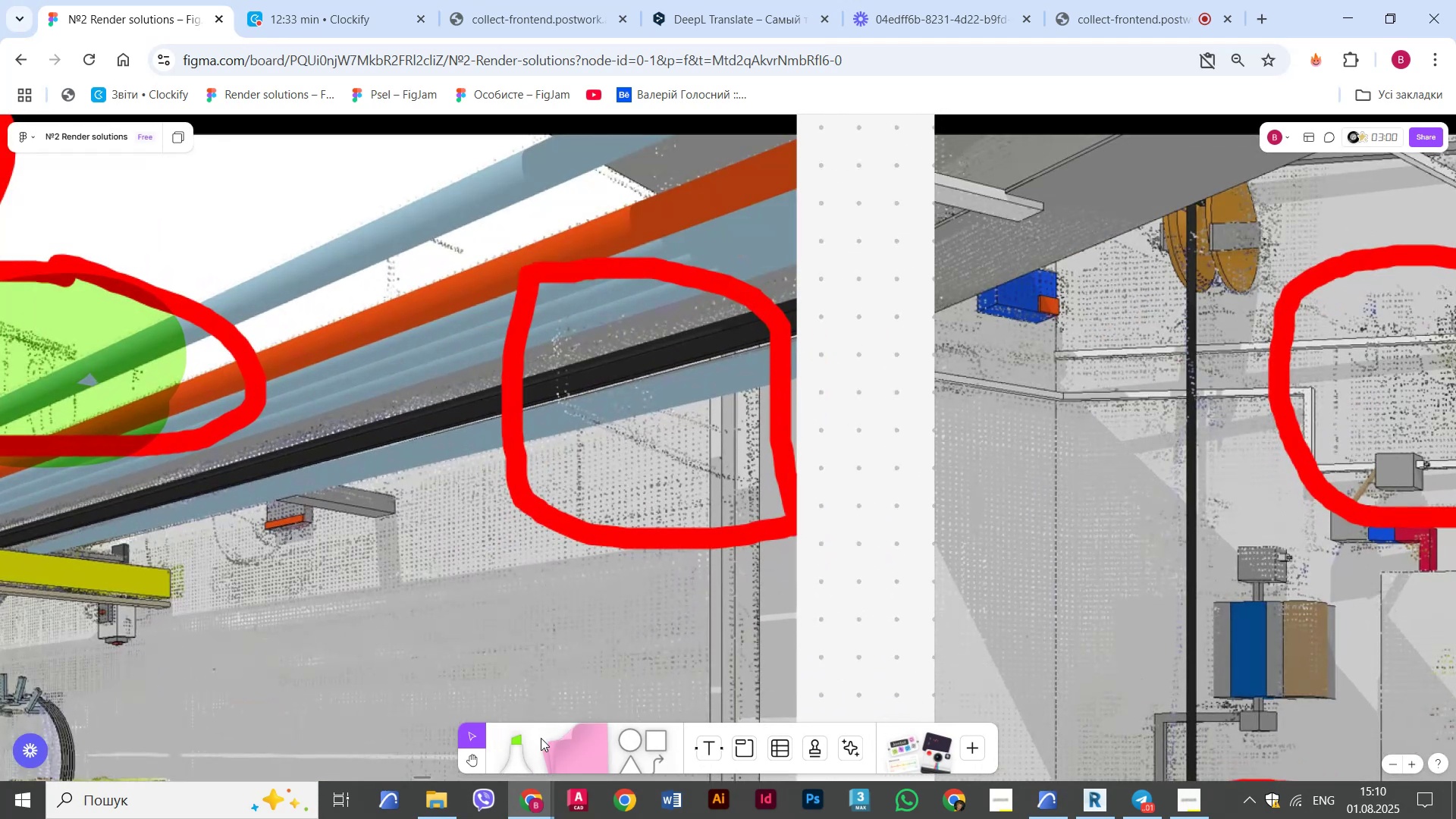 
left_click([494, 750])
 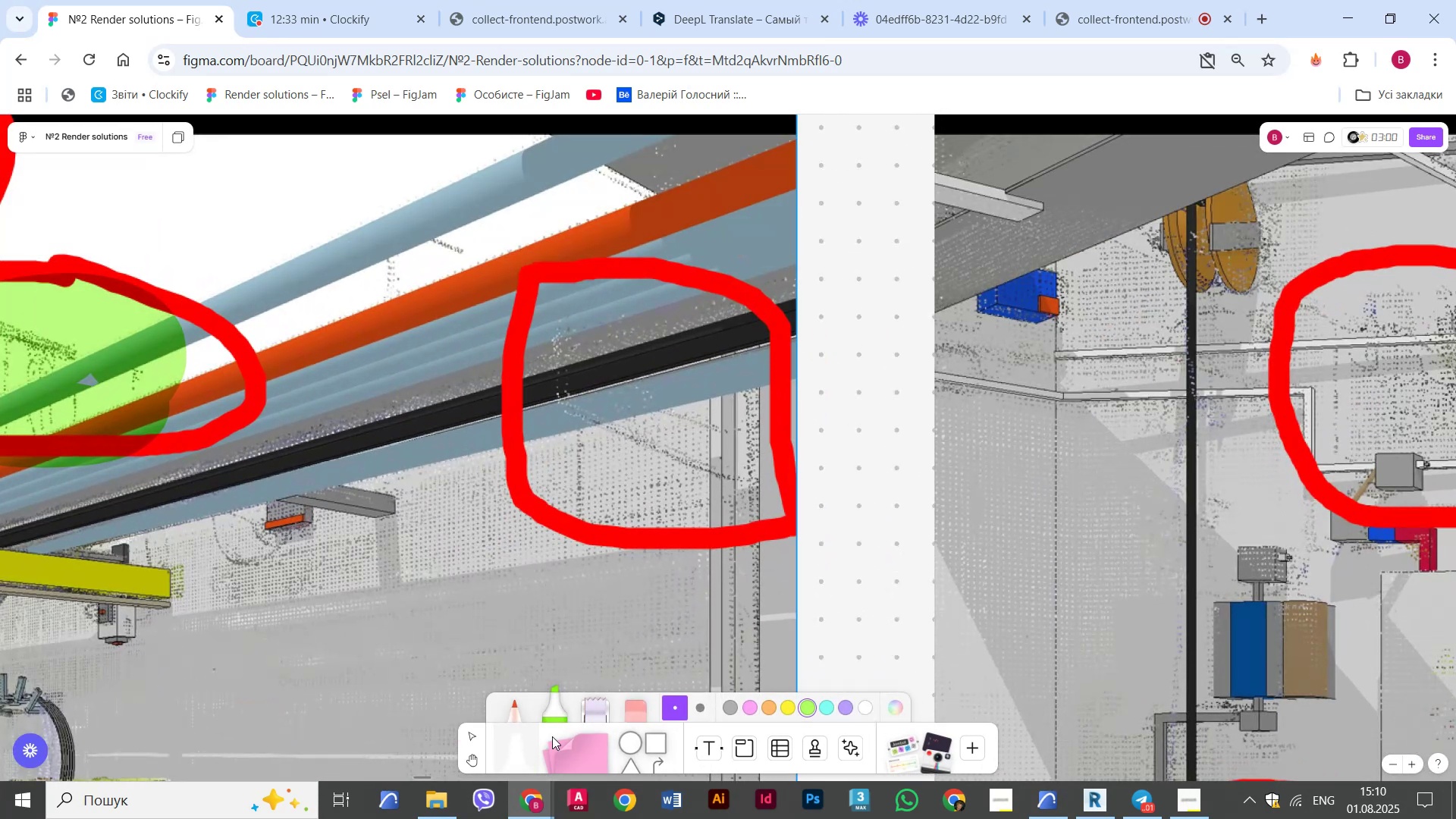 
left_click([522, 701])
 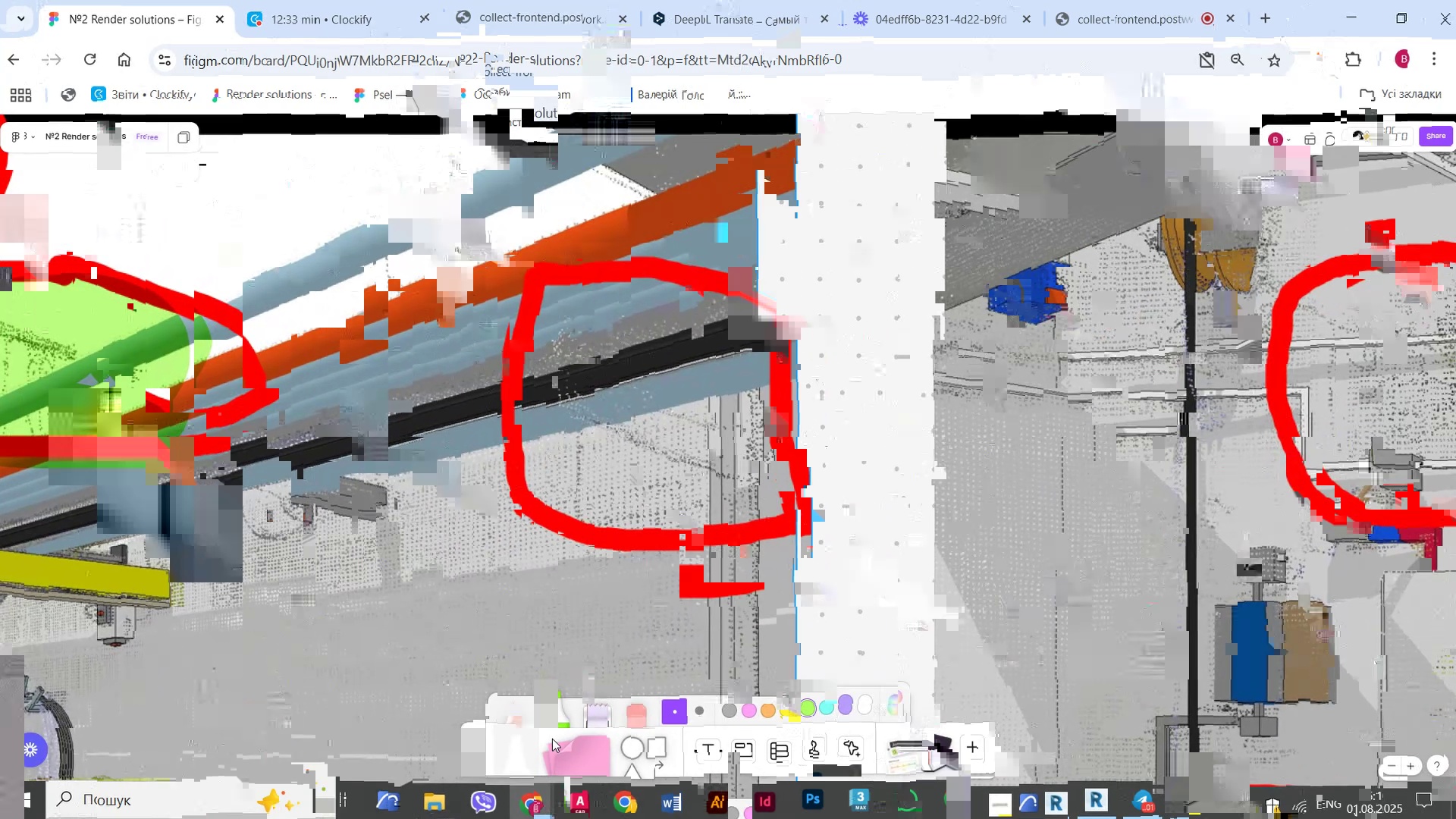 
left_click_drag(start_coordinate=[373, 194], to_coordinate=[397, 180])
 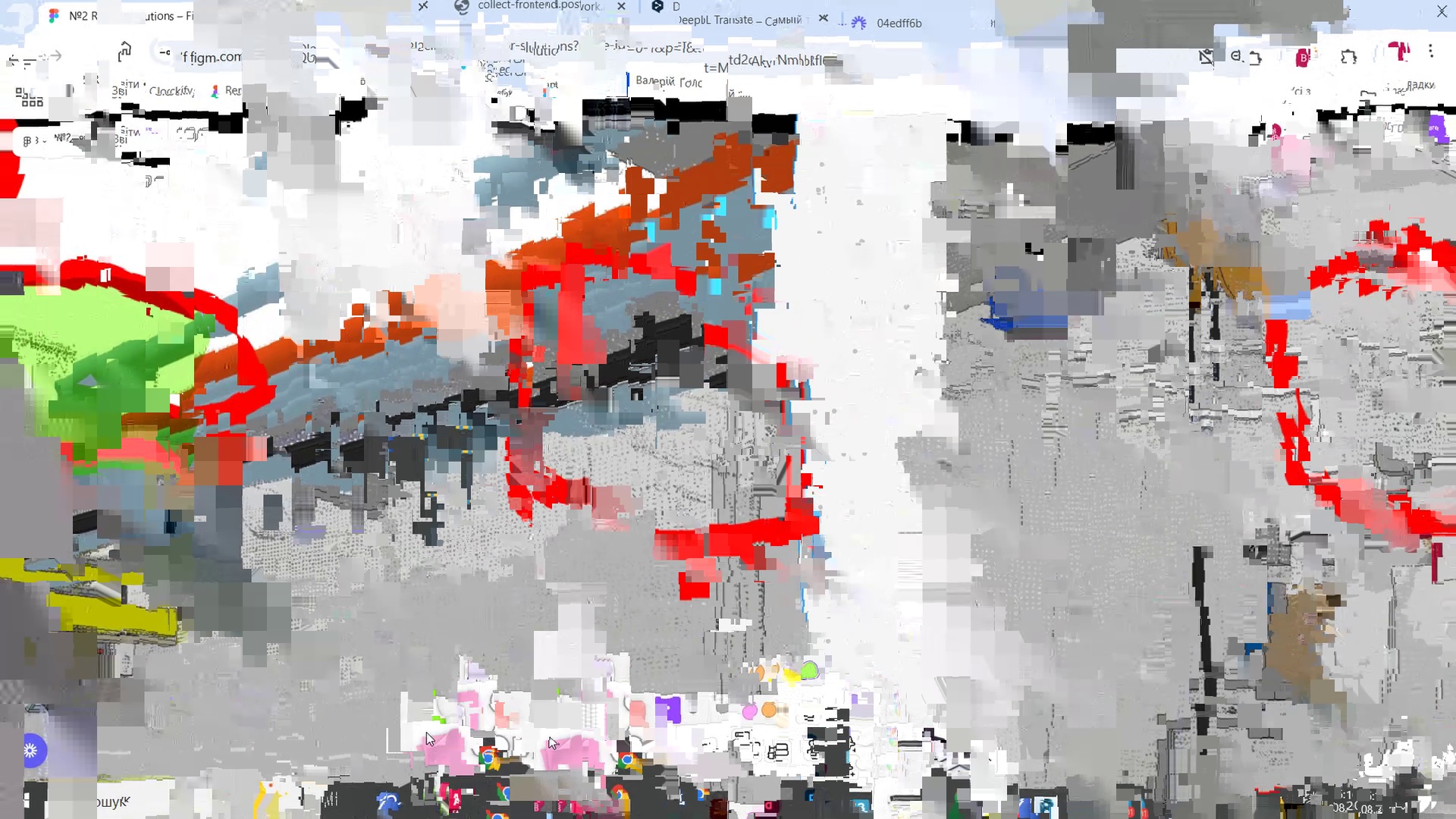 
key(Escape)
 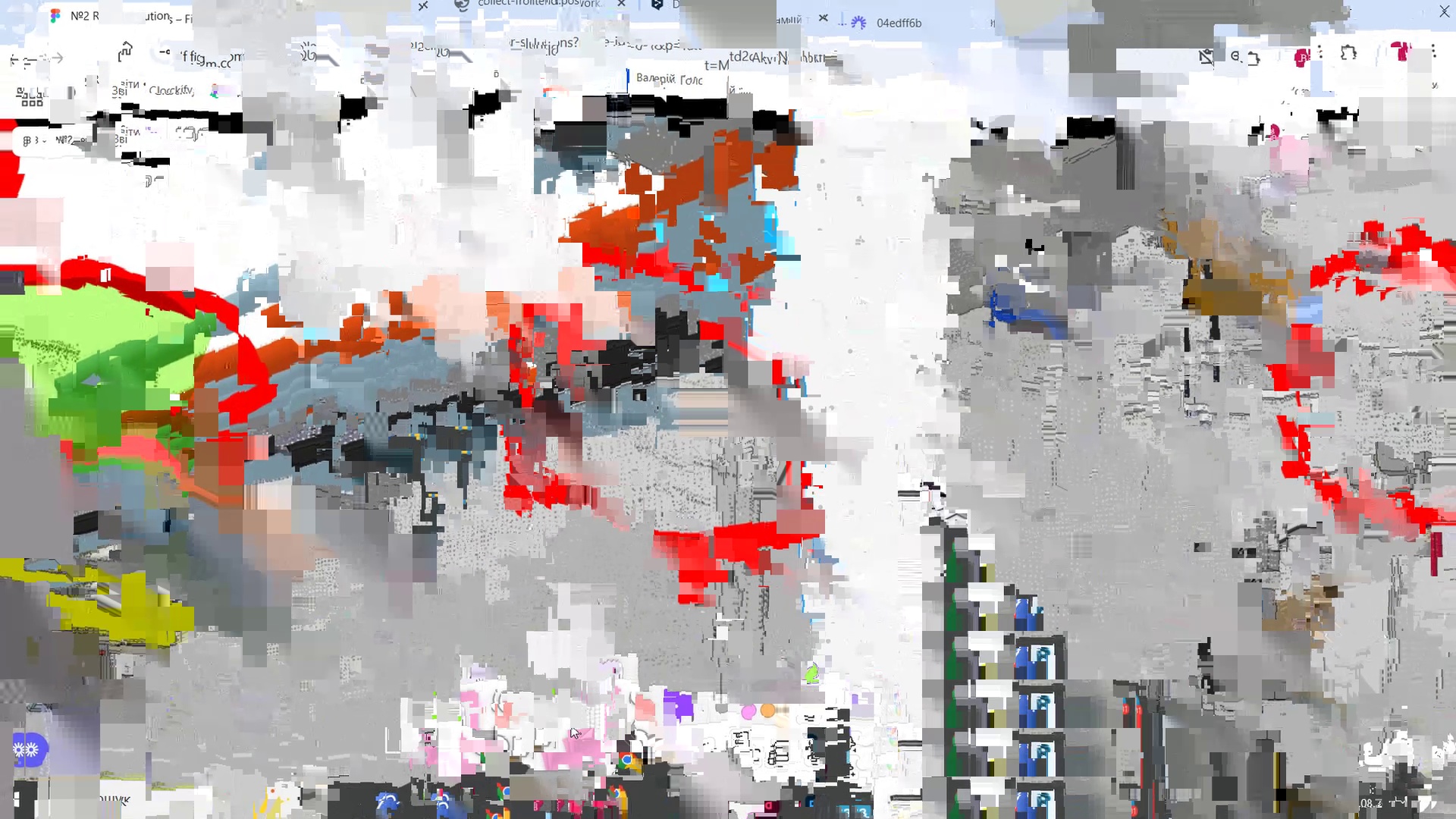 
key(Alt+AltLeft)
 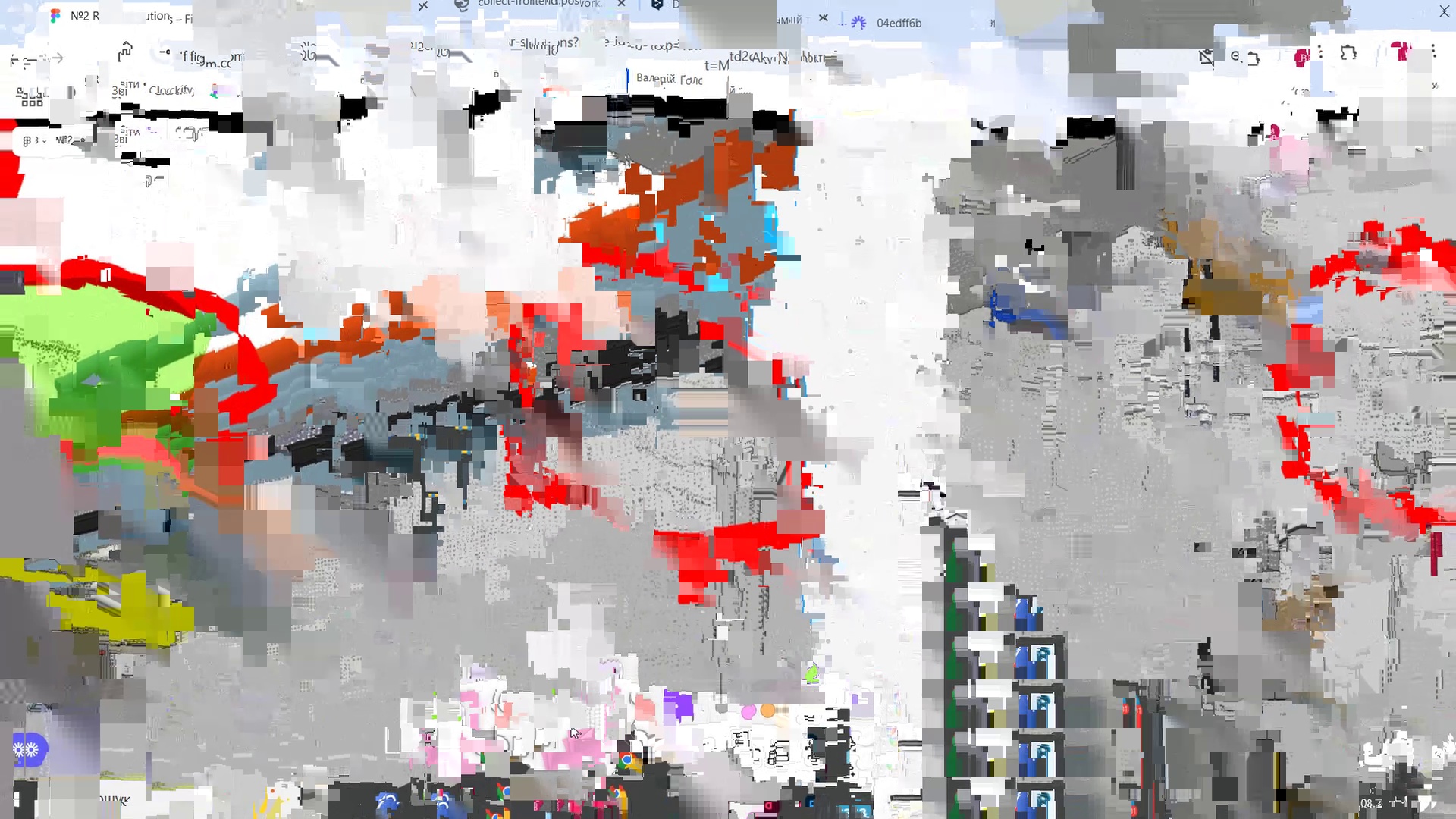 
key(Tab)
 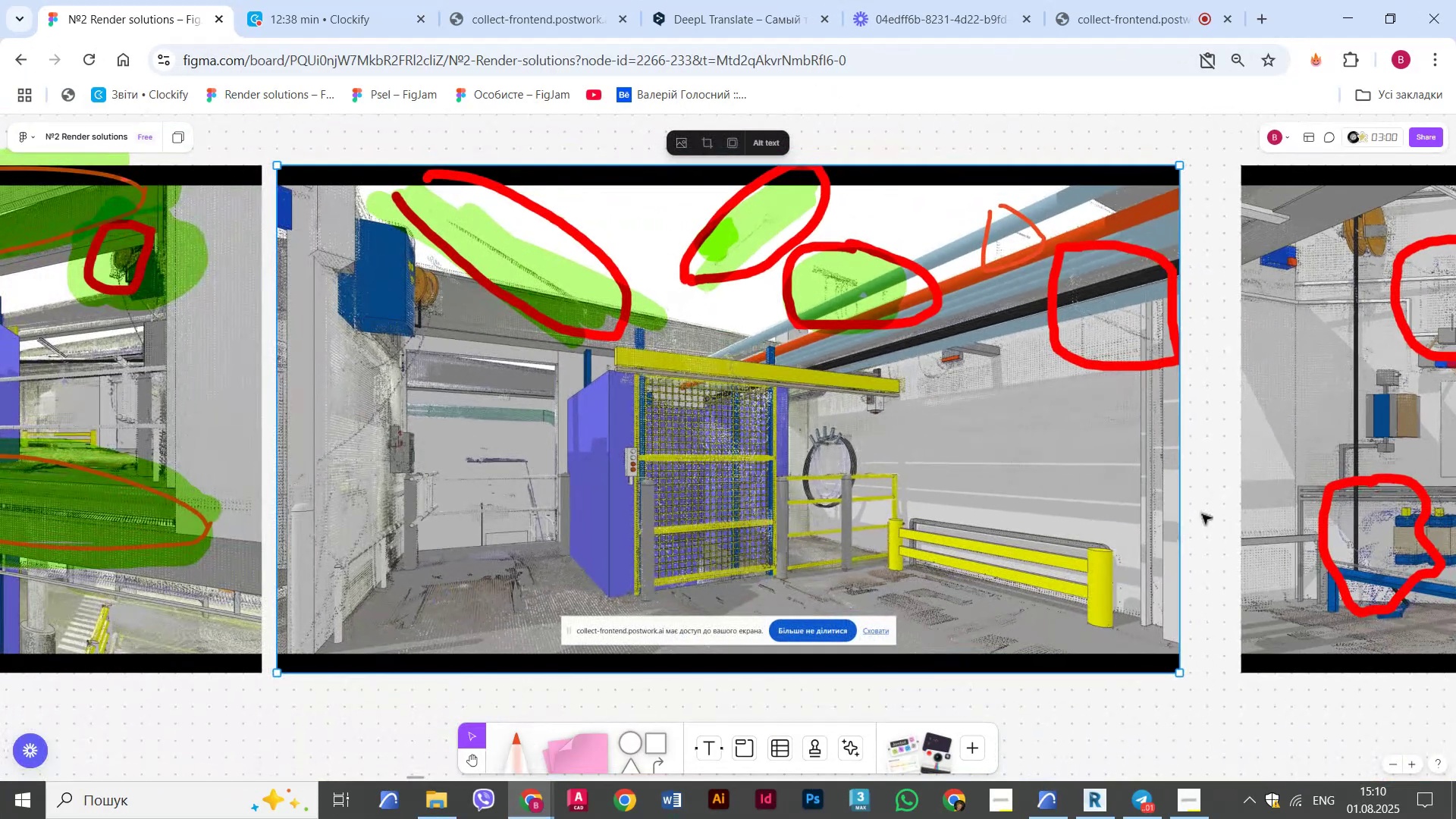 
hold_key(key=ControlLeft, duration=0.83)
scroll: coordinate [1199, 356], scroll_direction: up, amount: 3.0
 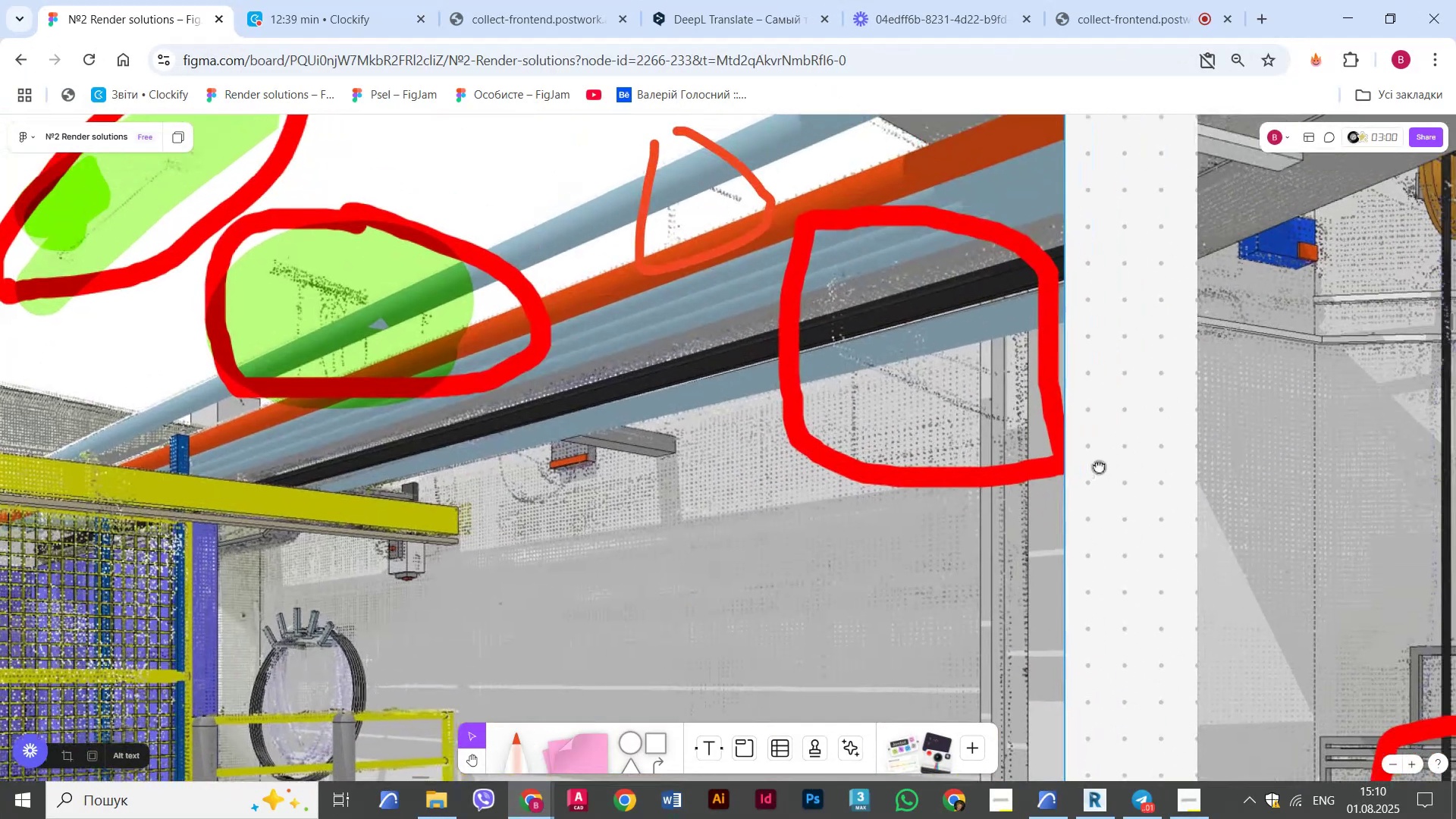 
key(Alt+AltLeft)
 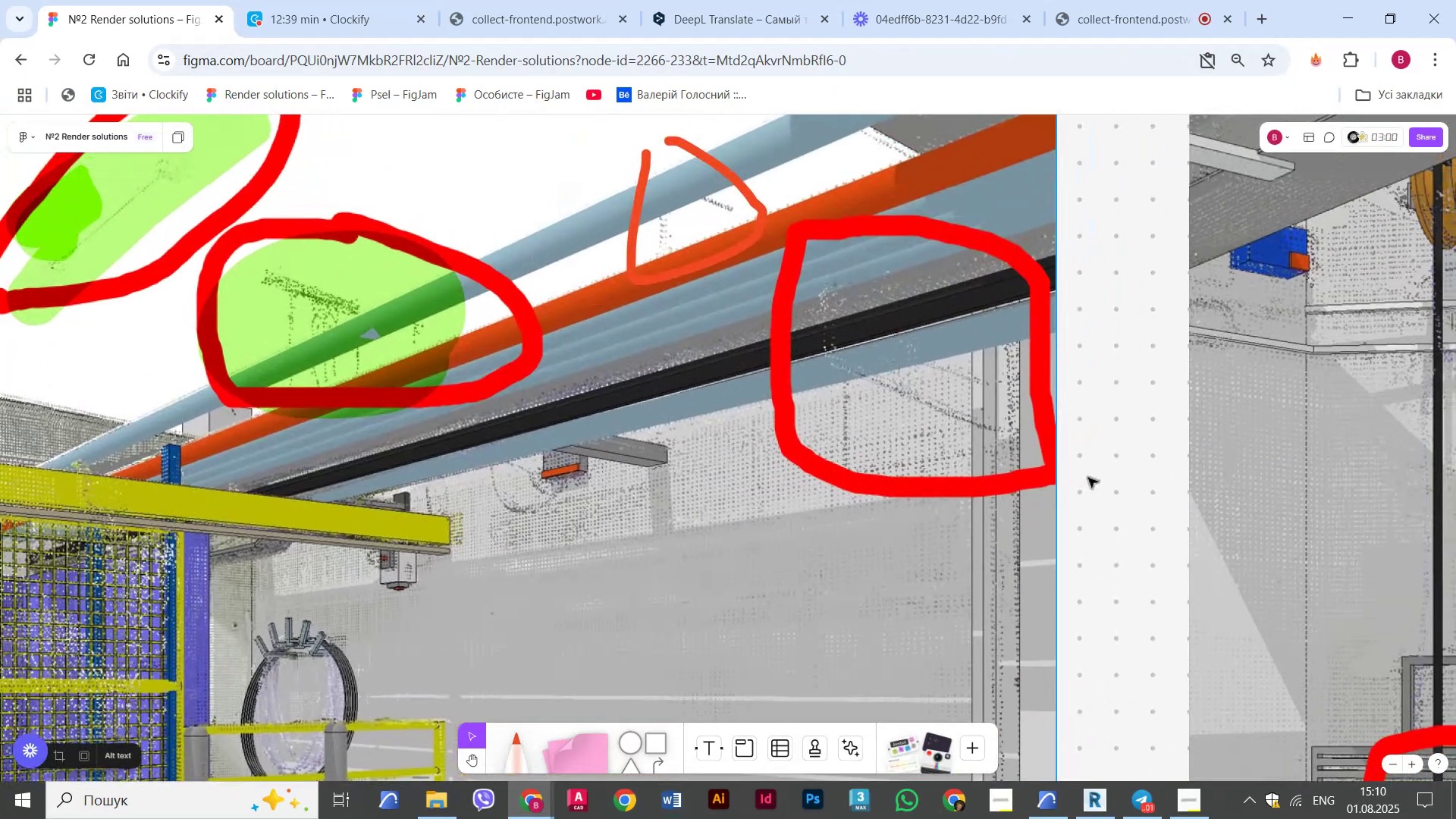 
key(Alt+Tab)
 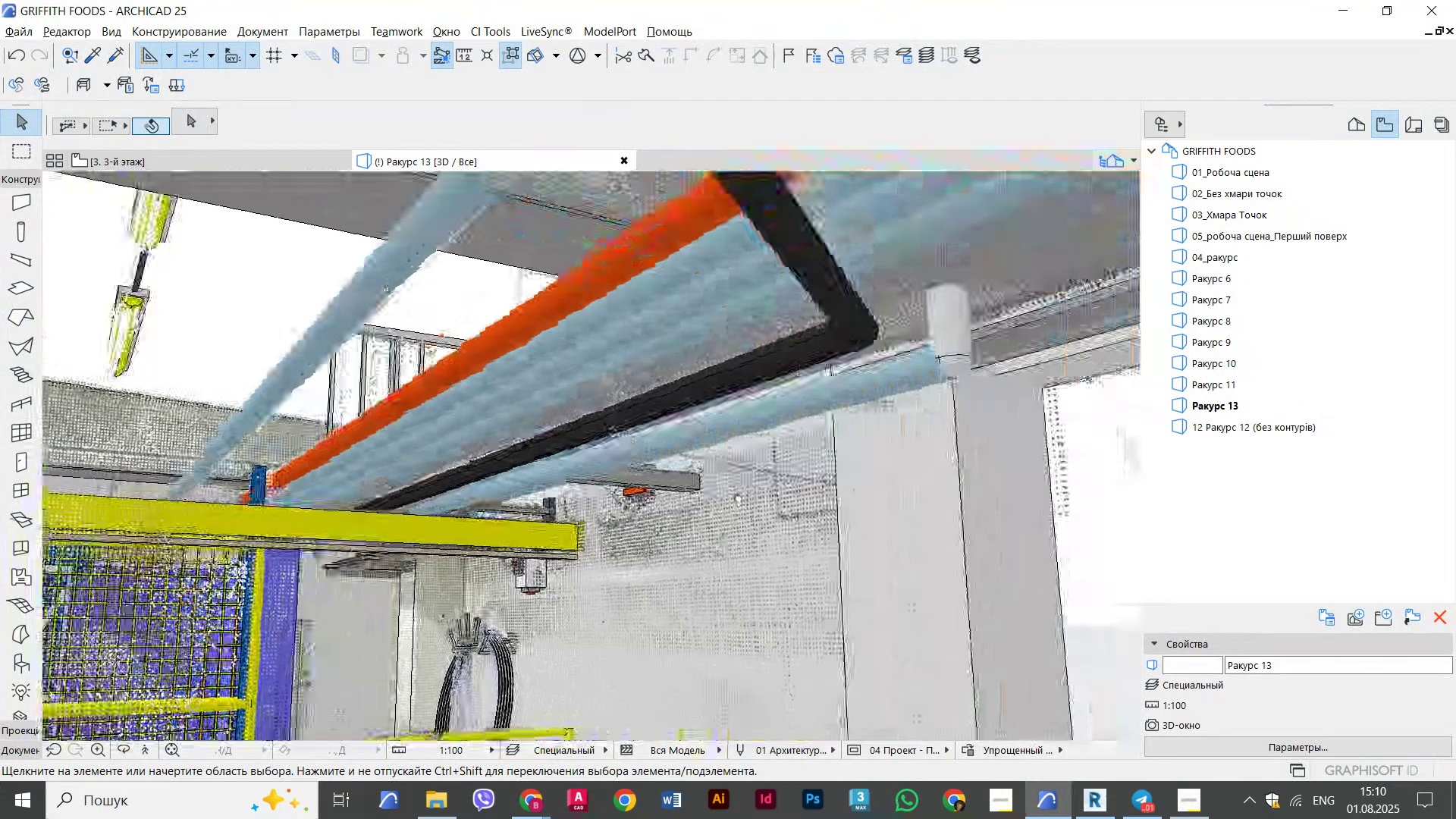 
hold_key(key=ShiftLeft, duration=5.03)
 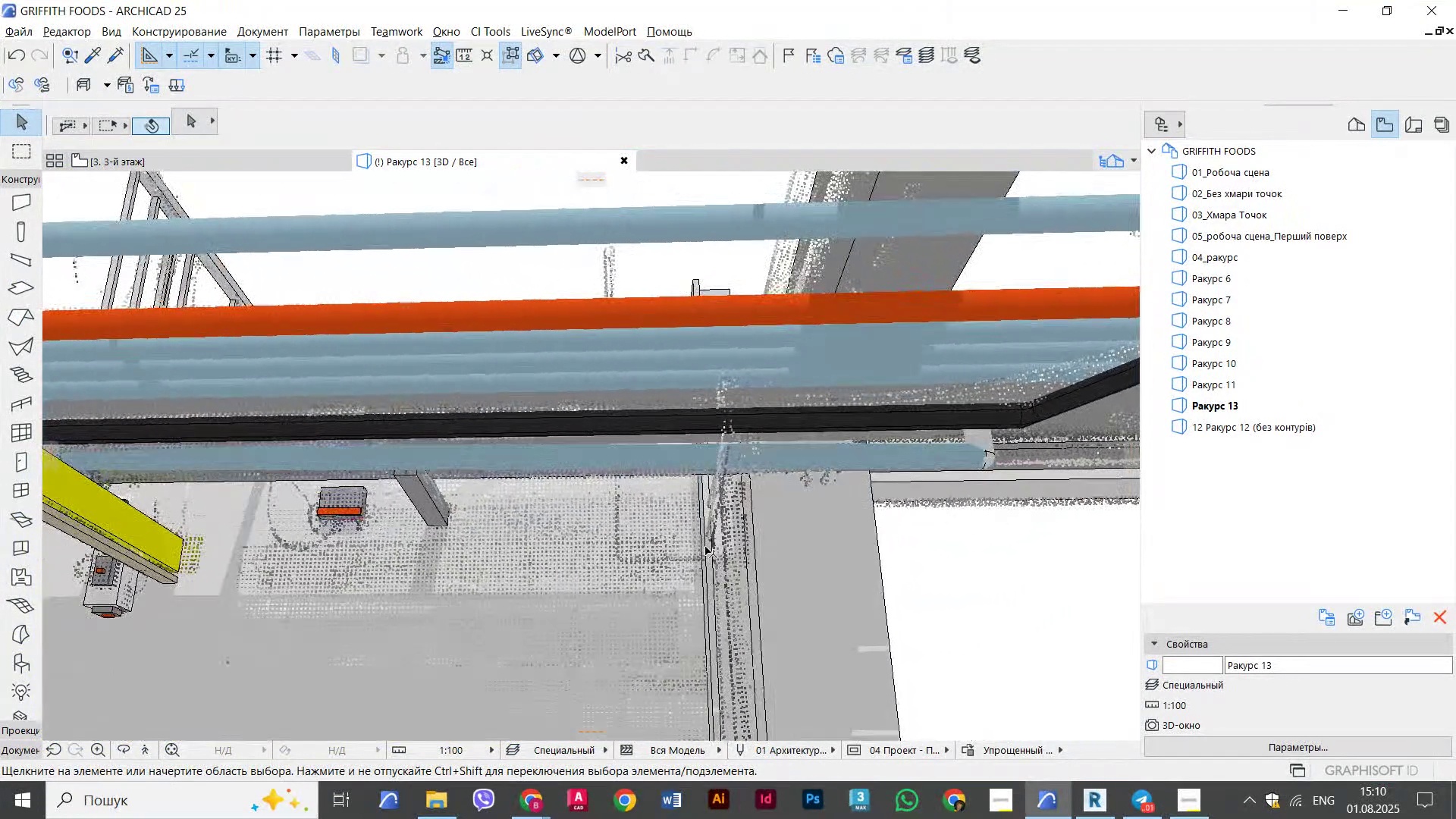 
scroll: coordinate [735, 583], scroll_direction: up, amount: 2.0
 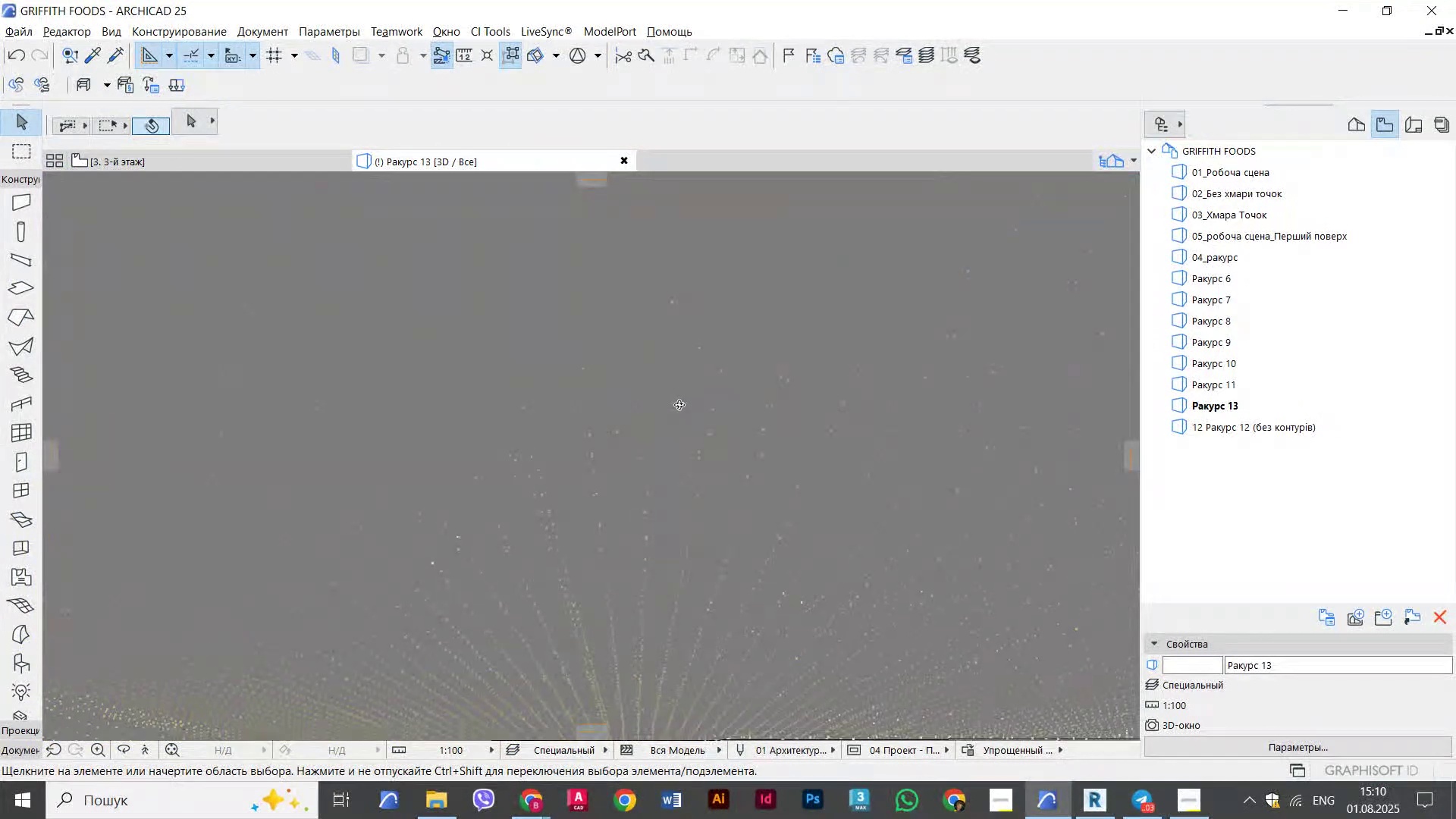 
key(Escape)
 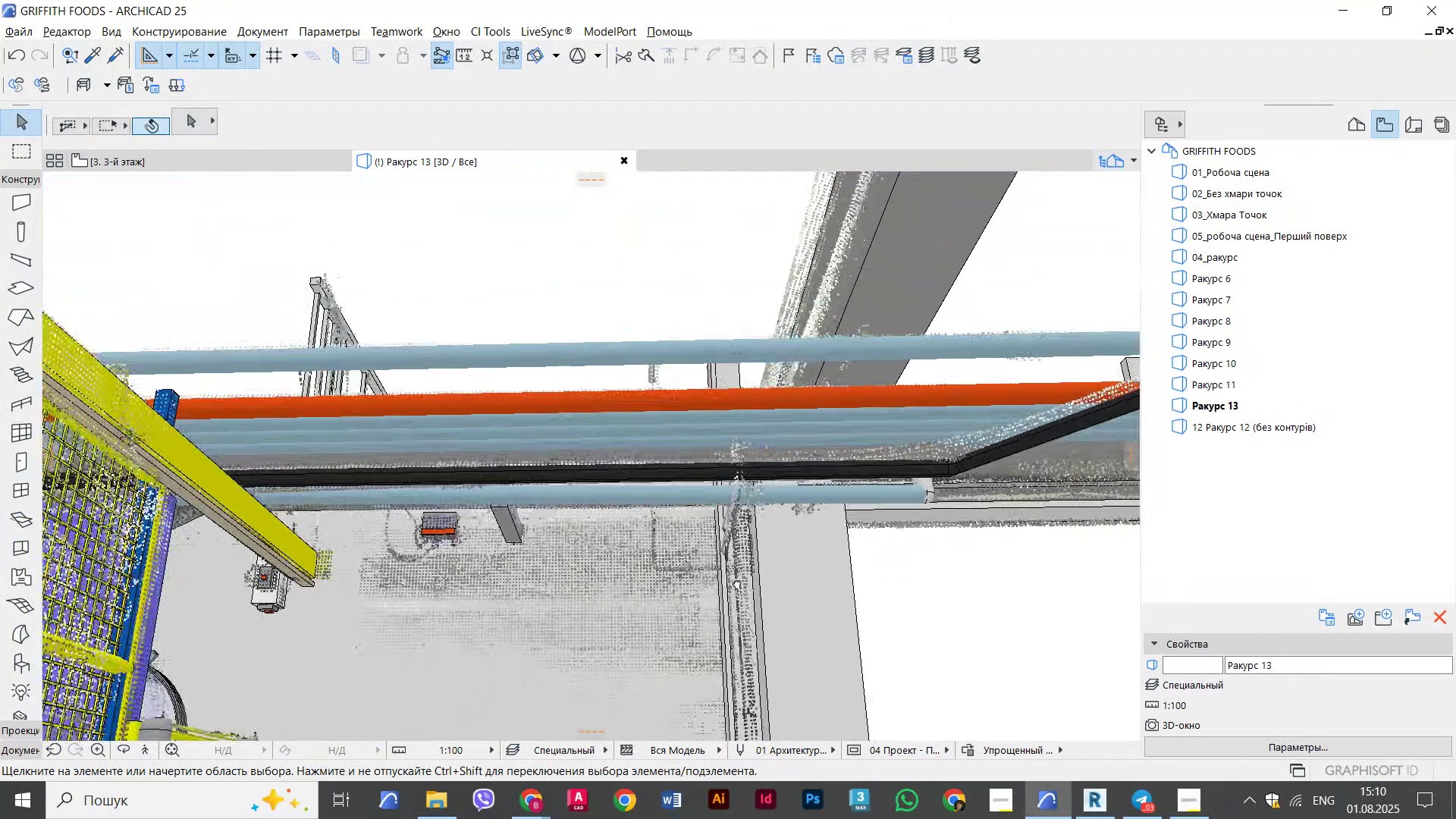 
hold_key(key=ShiftLeft, duration=0.75)
 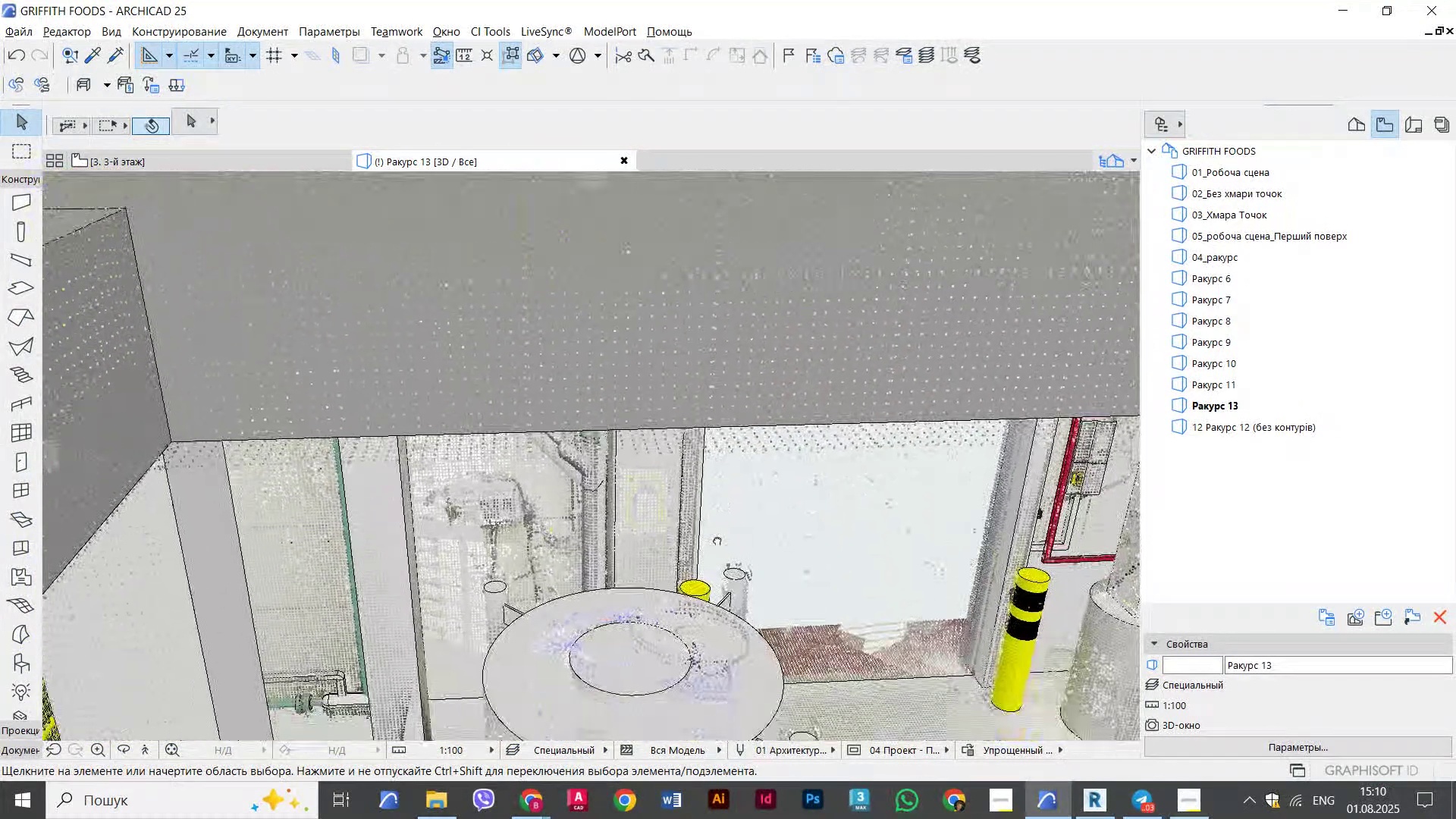 
scroll: coordinate [736, 347], scroll_direction: down, amount: 9.0
 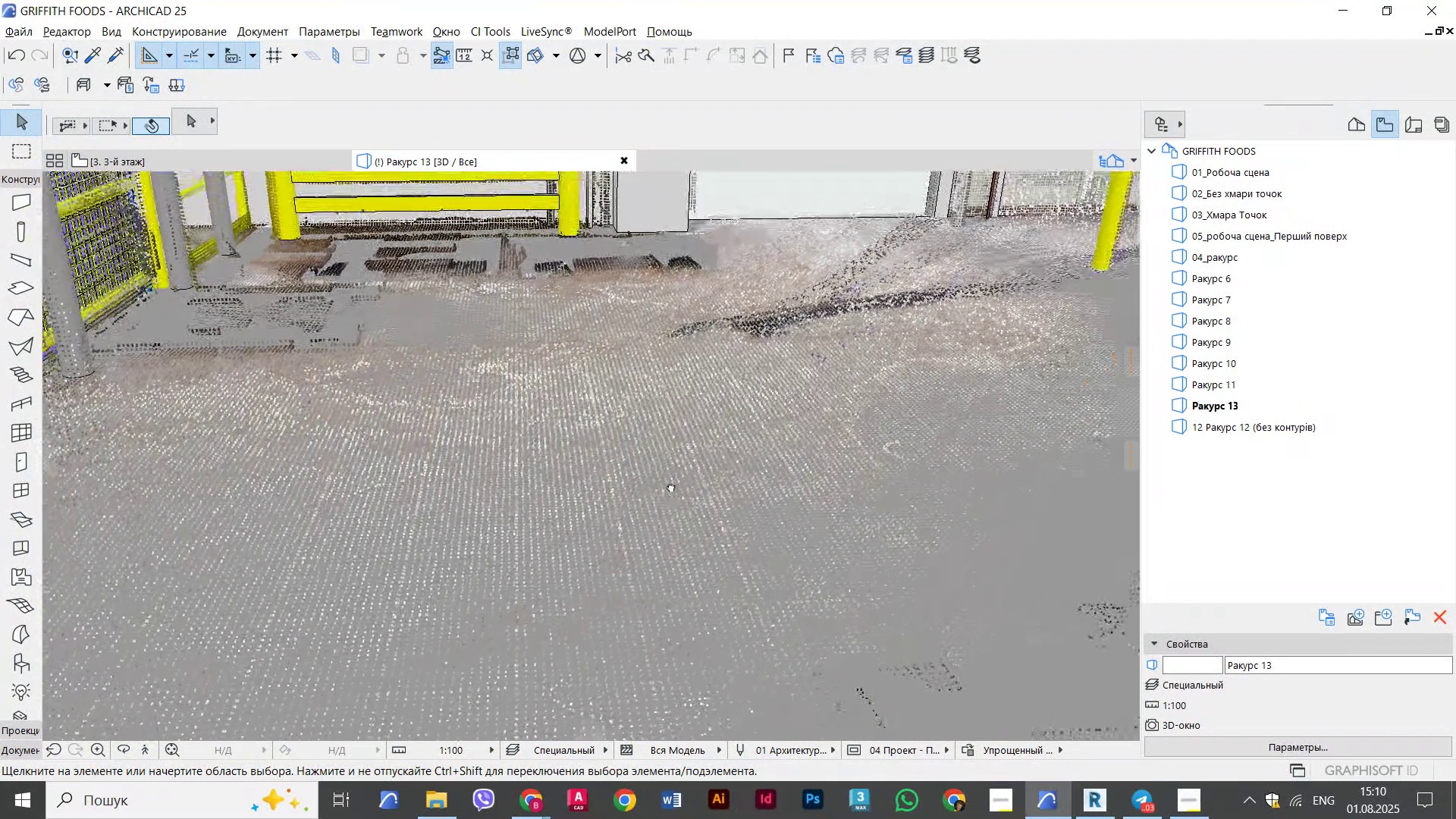 
key(Escape)
 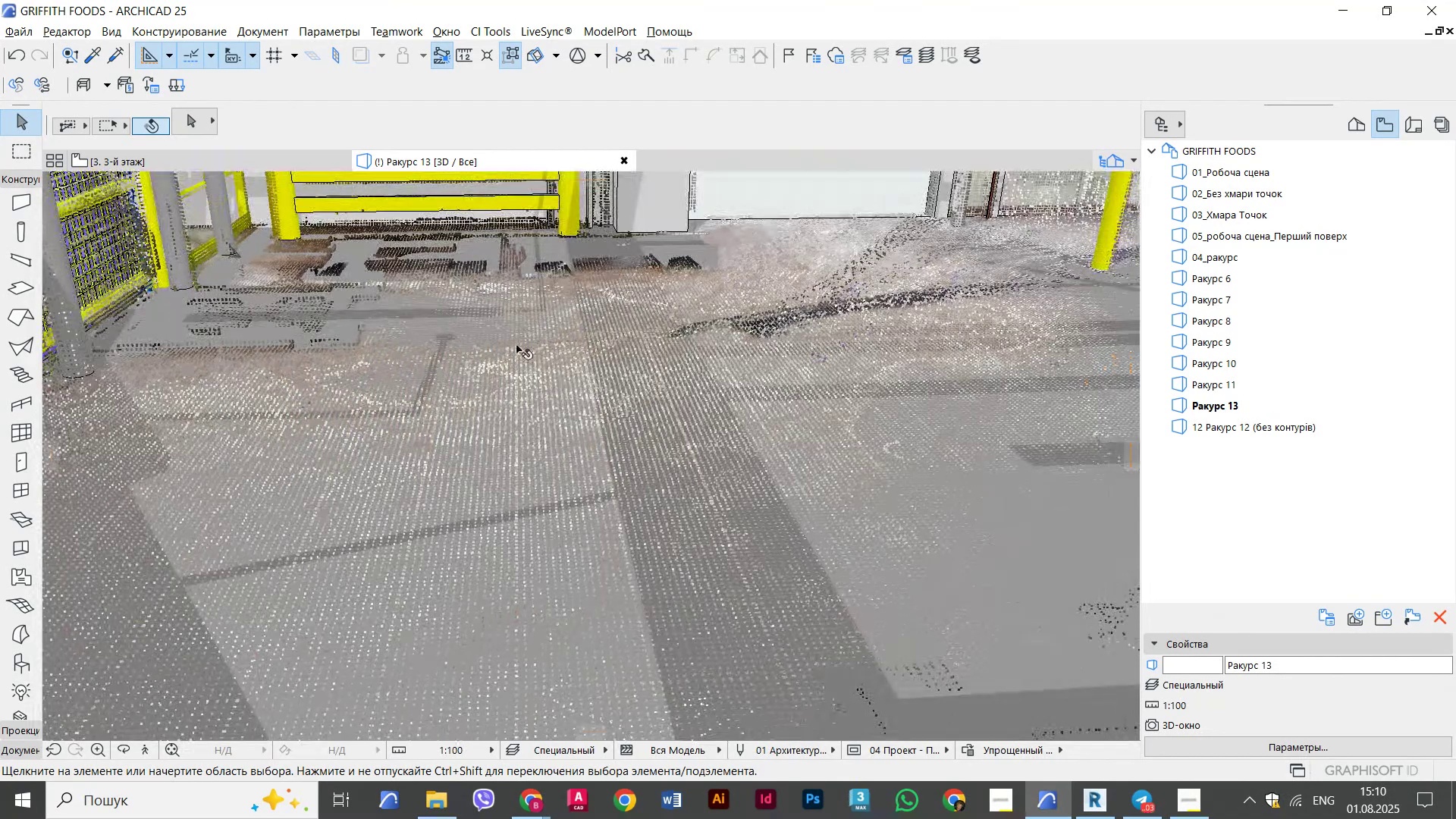 
key(Escape)
 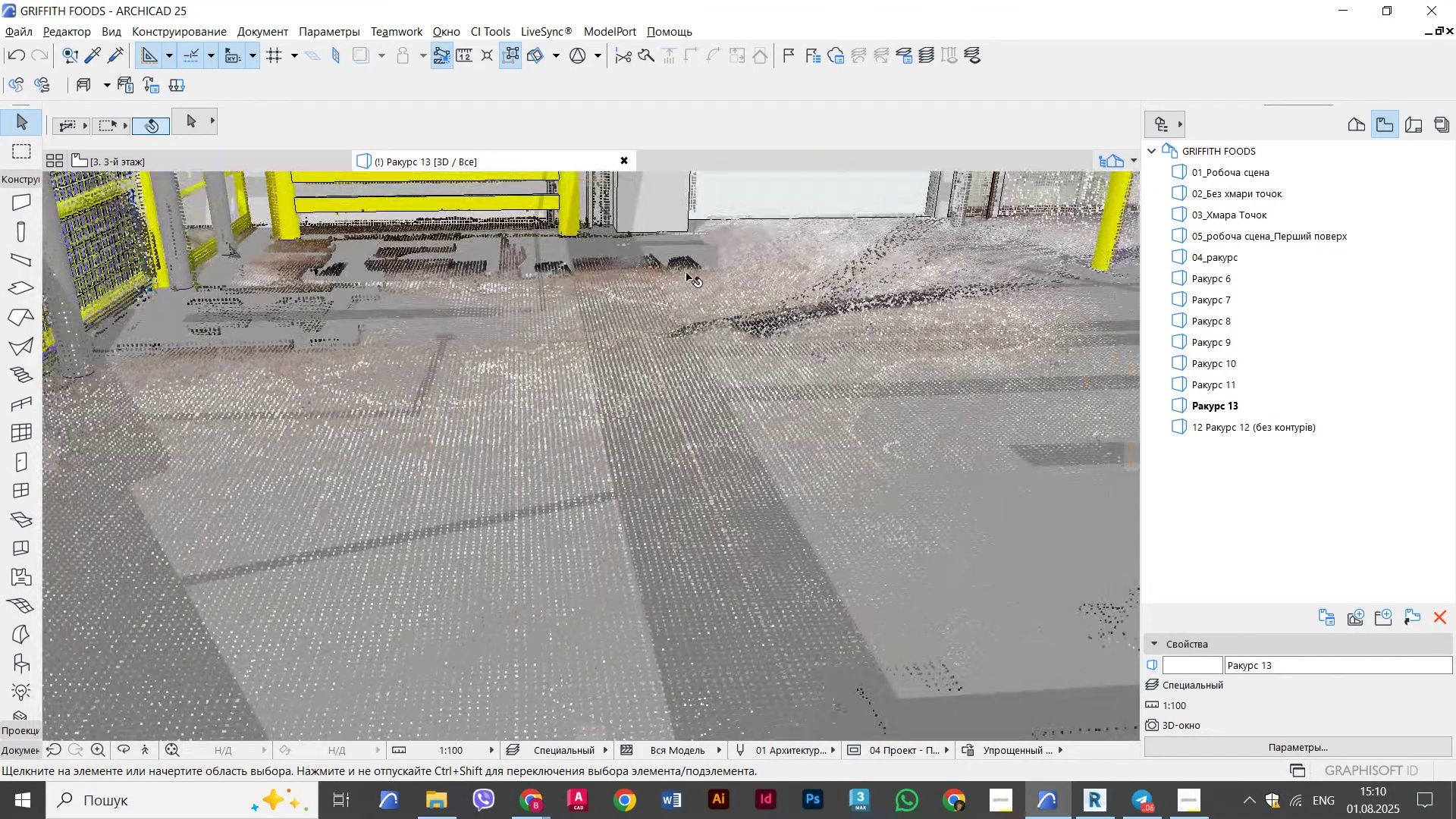 
hold_key(key=AltLeft, duration=0.86)
left_click([687, 250])
 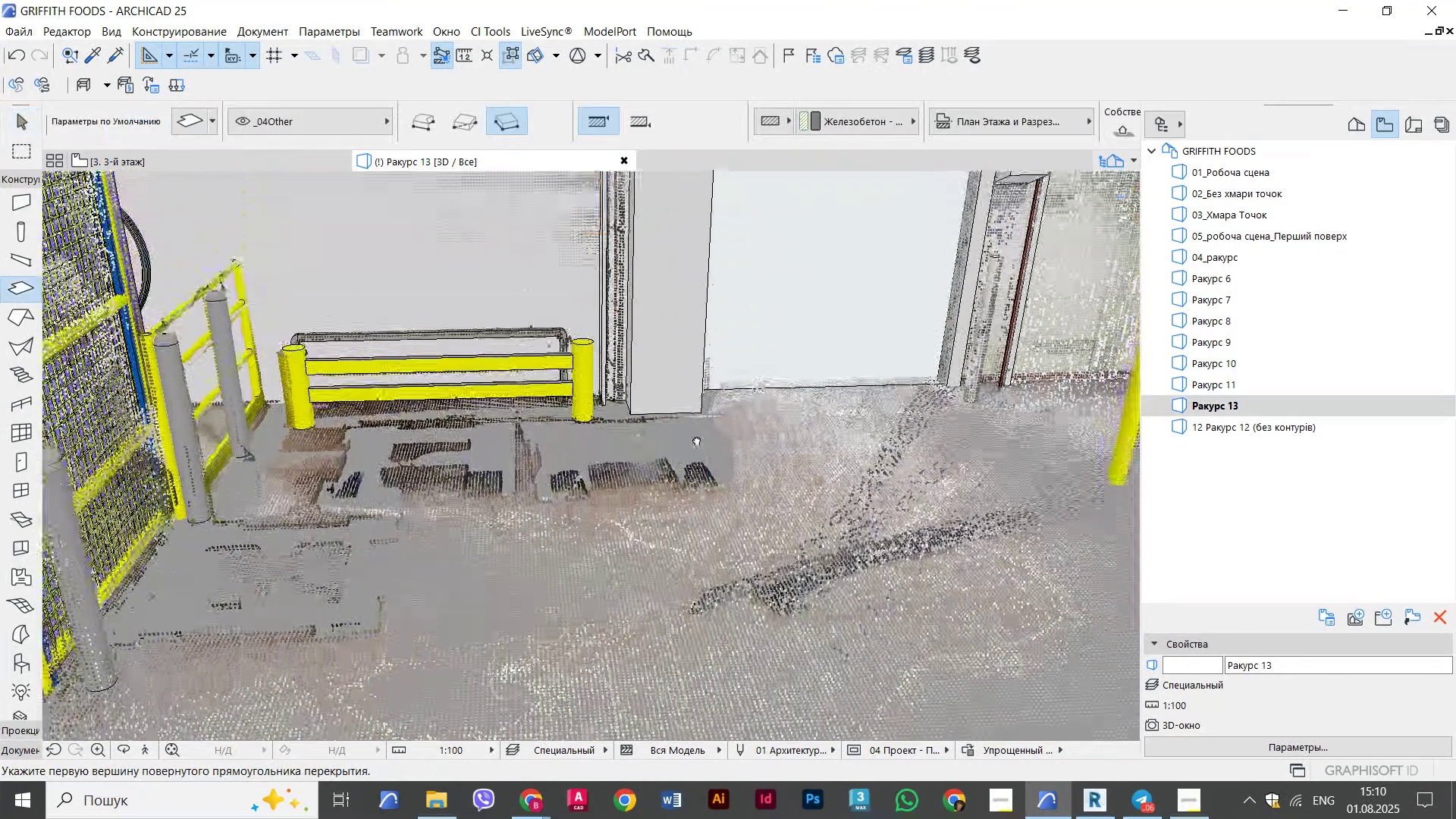 
hold_key(key=ShiftLeft, duration=0.39)
 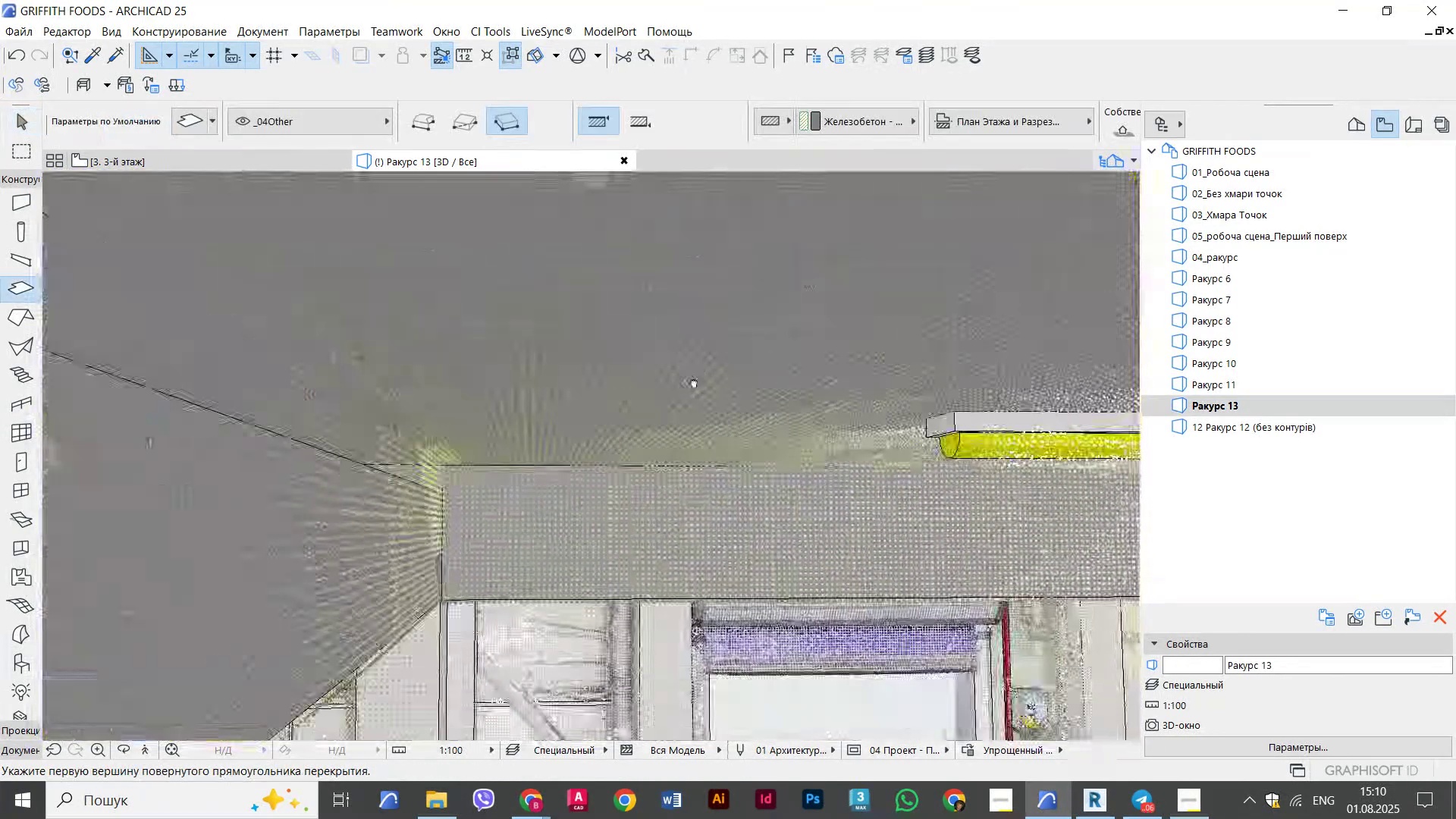 
hold_key(key=ShiftLeft, duration=0.43)
 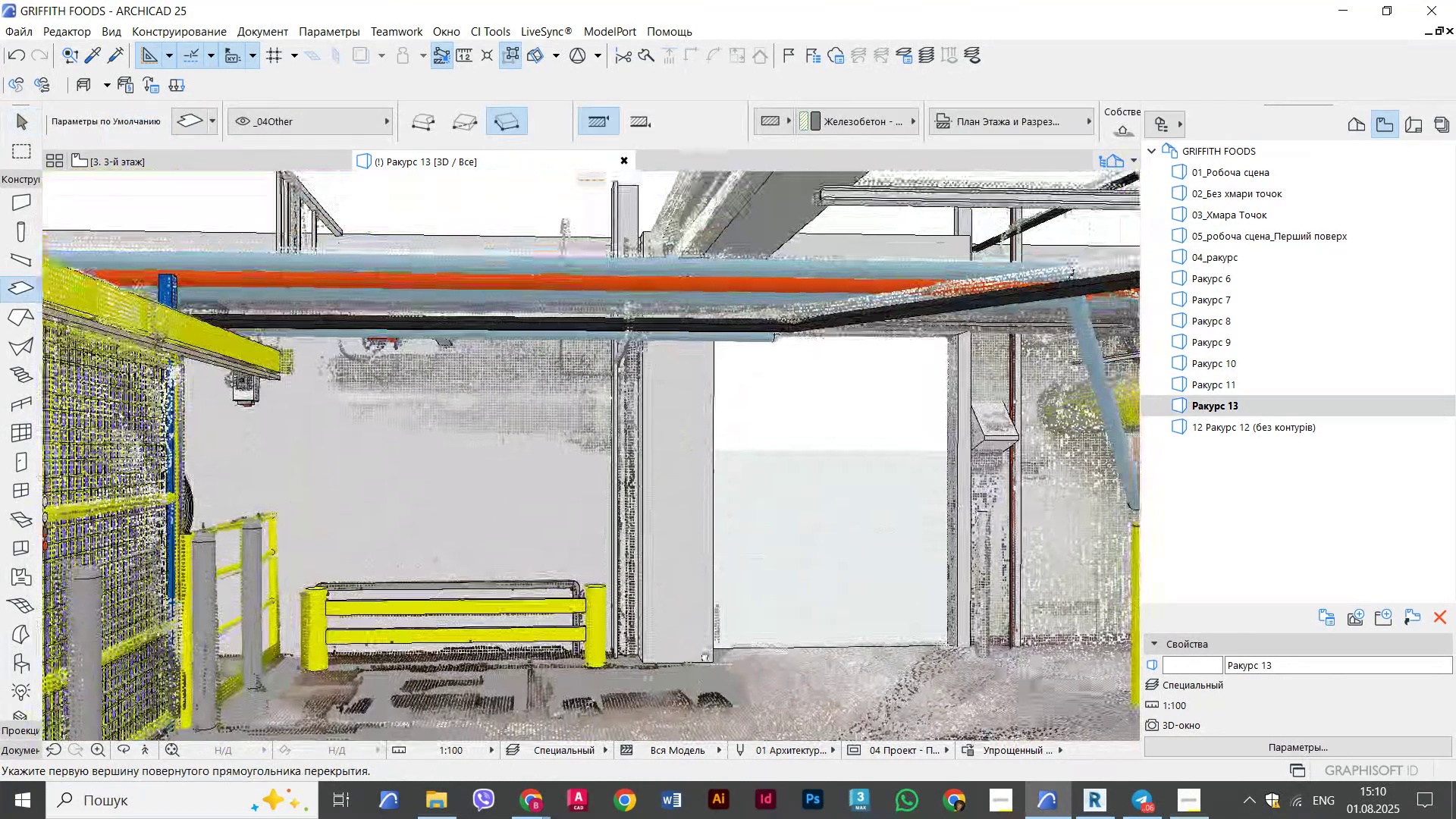 
scroll: coordinate [628, 335], scroll_direction: up, amount: 6.0
 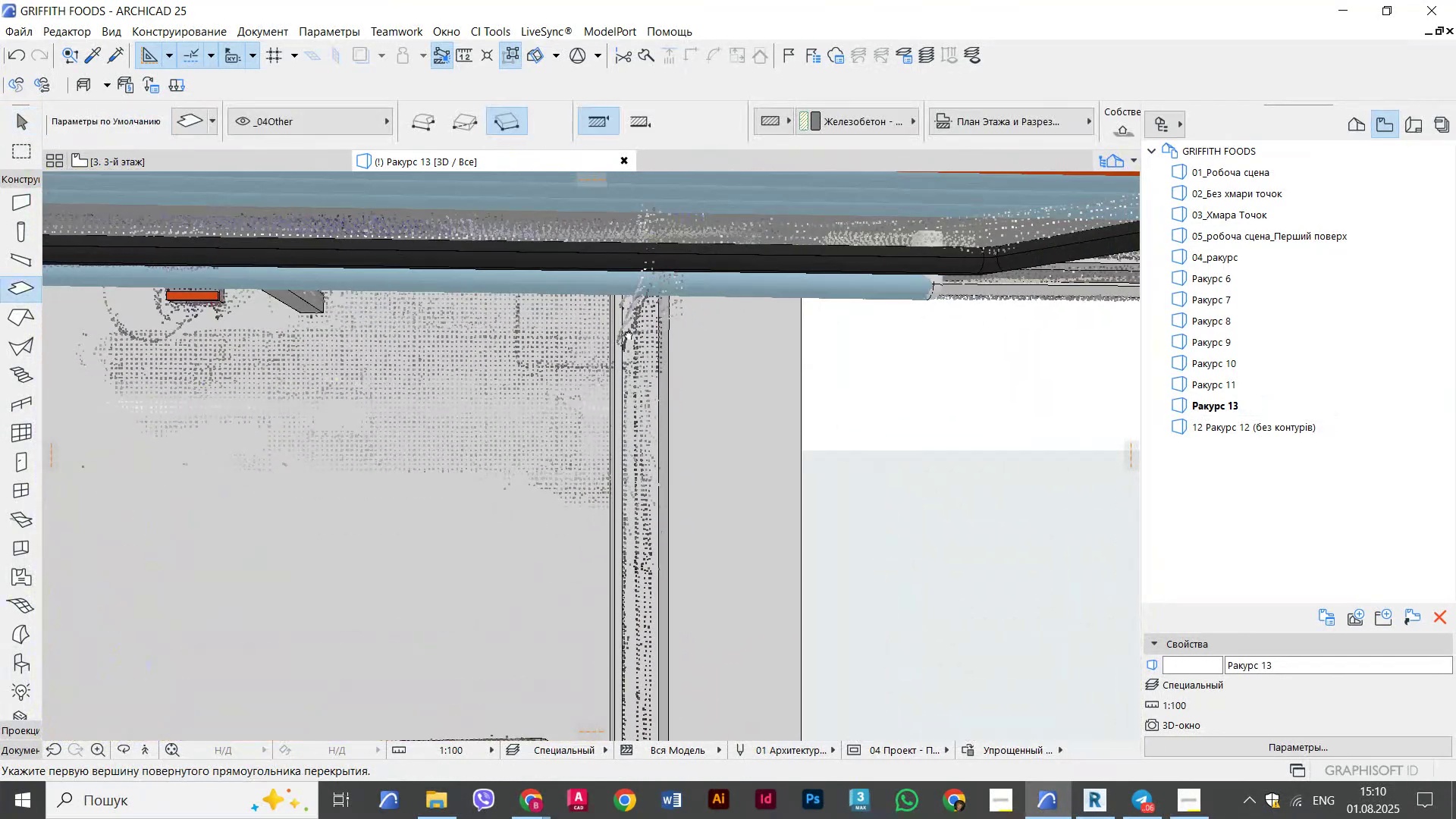 
hold_key(key=ShiftLeft, duration=1.03)
 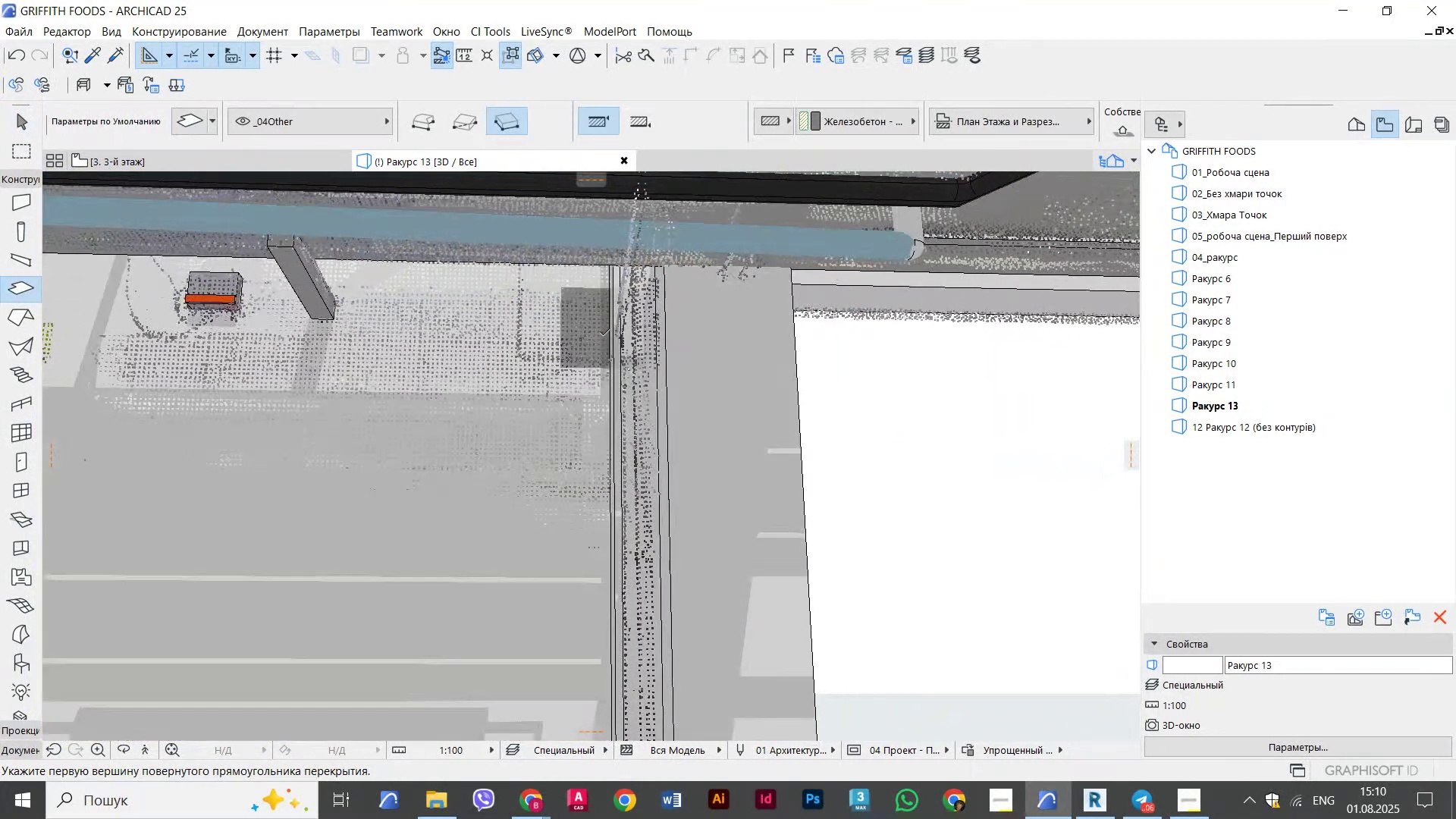 
scroll: coordinate [632, 340], scroll_direction: up, amount: 8.0
 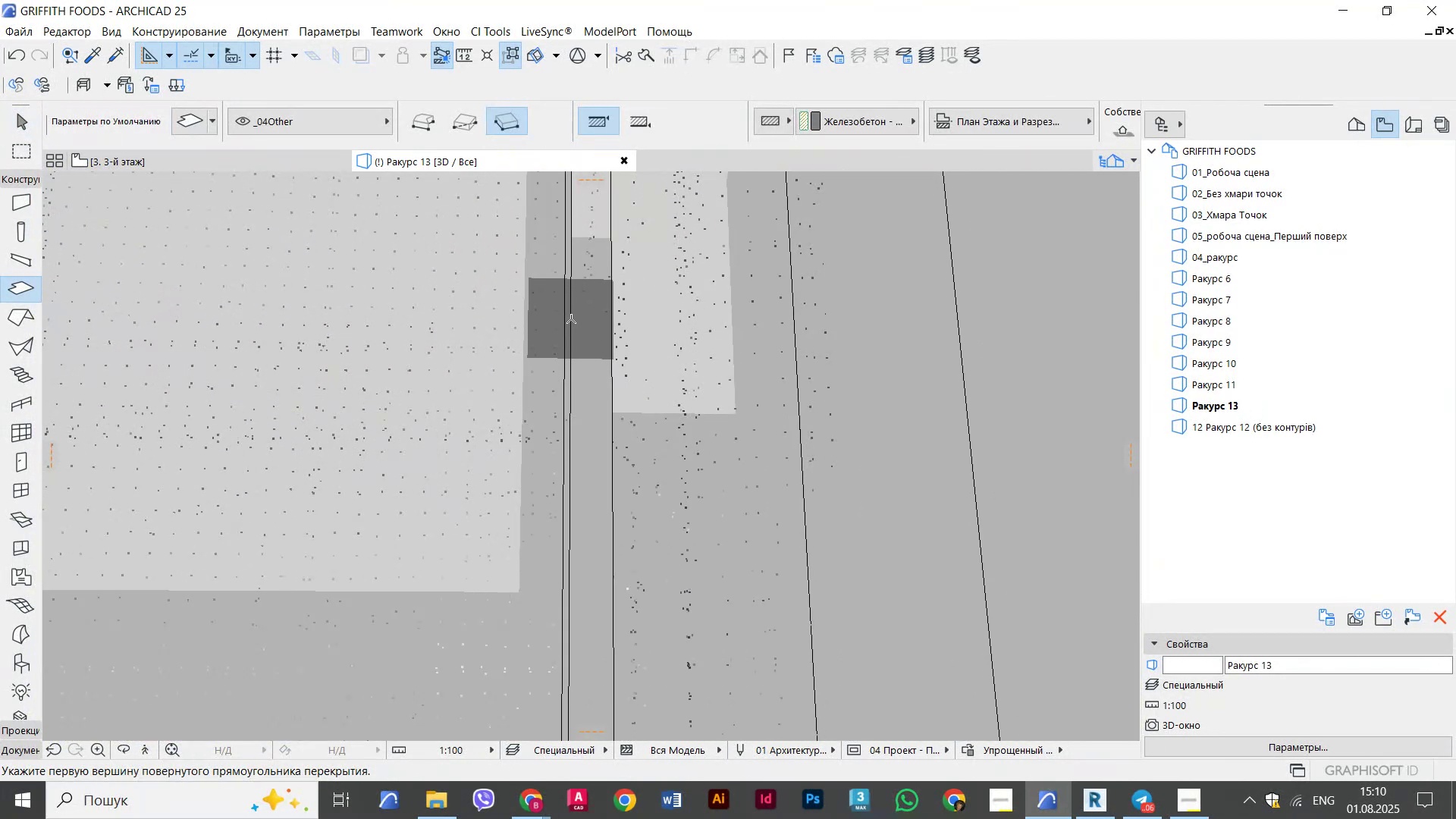 
left_click([570, 316])
 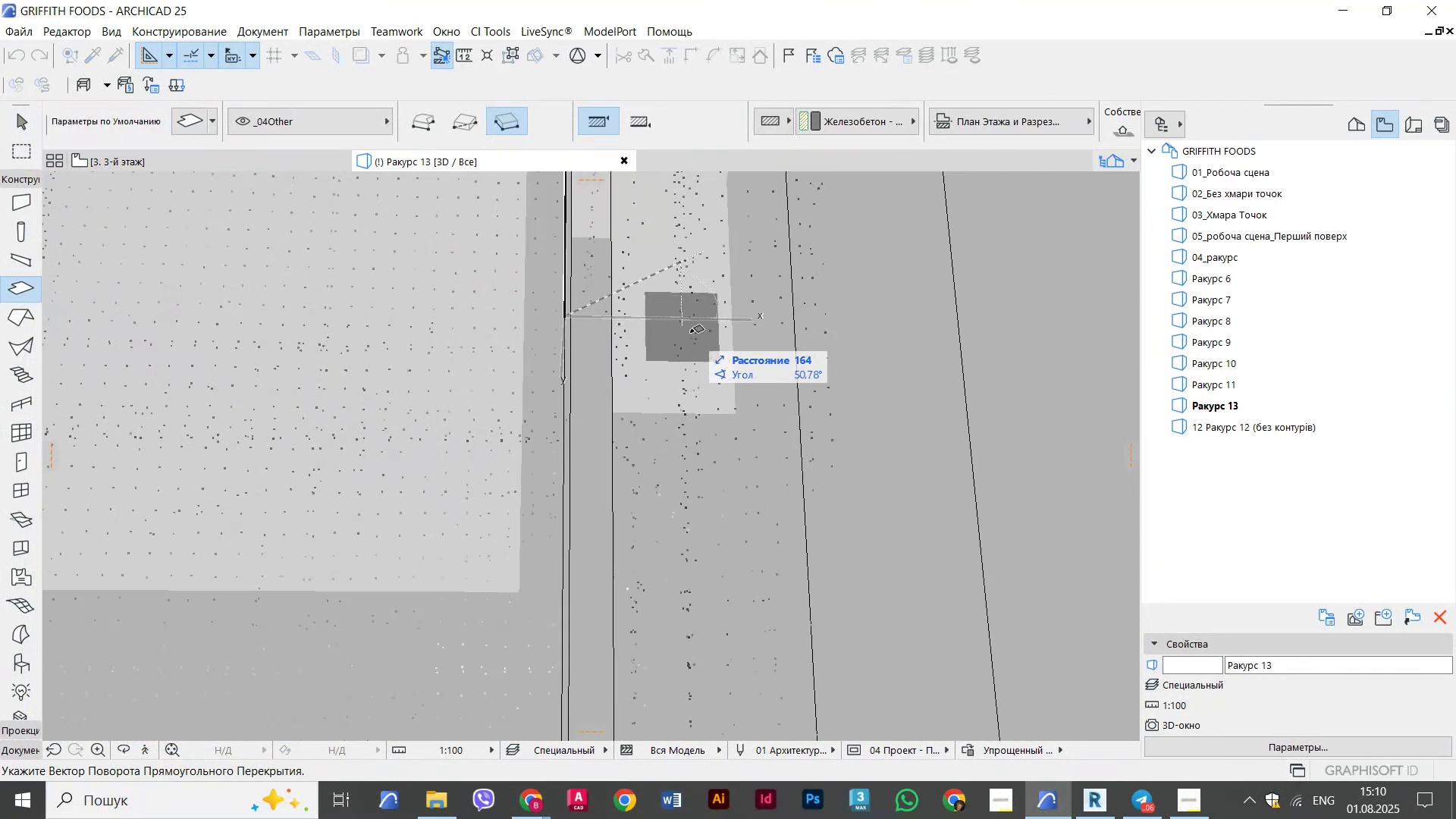 
scroll: coordinate [704, 359], scroll_direction: down, amount: 16.0
 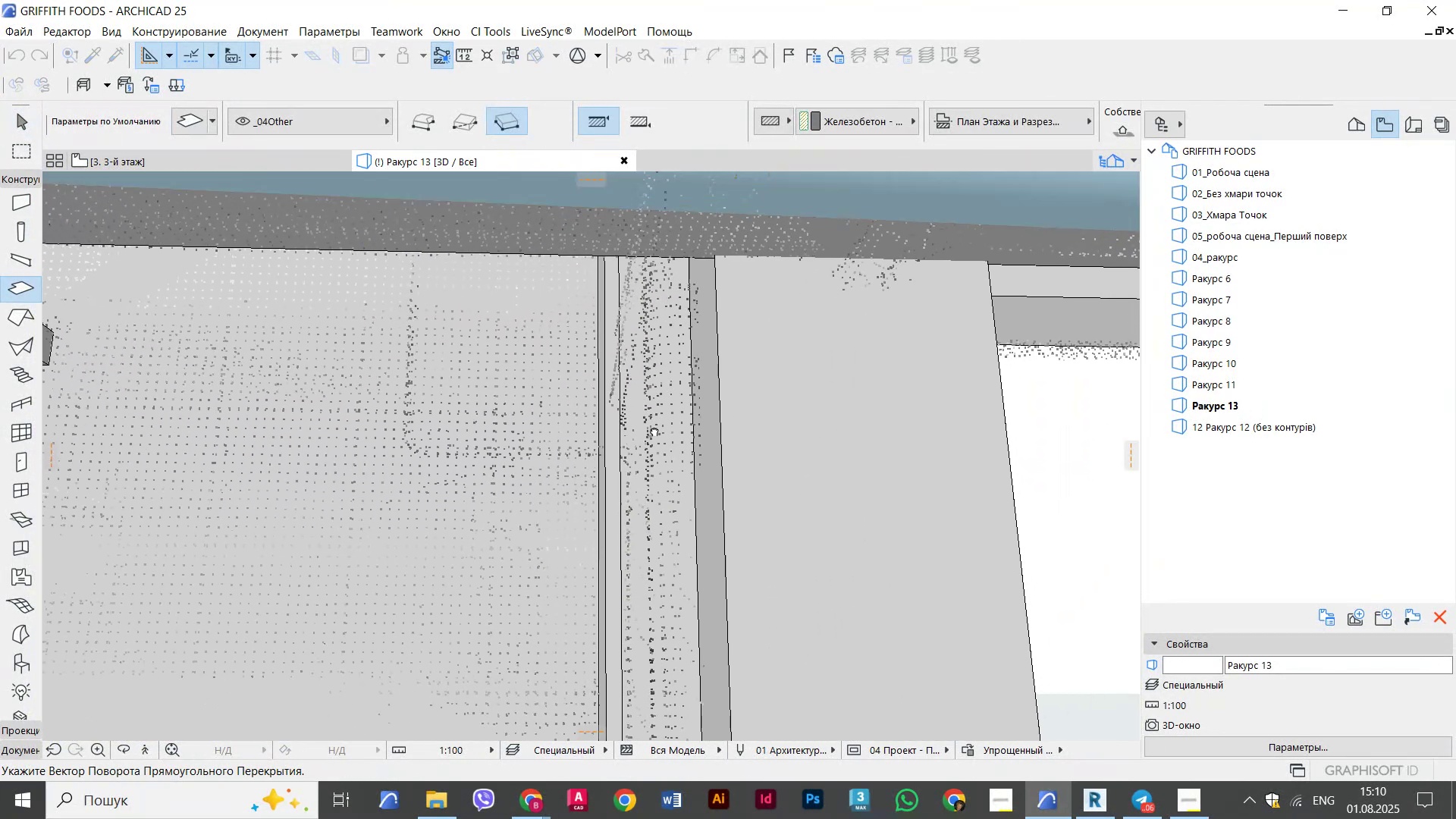 
hold_key(key=ShiftLeft, duration=0.83)
 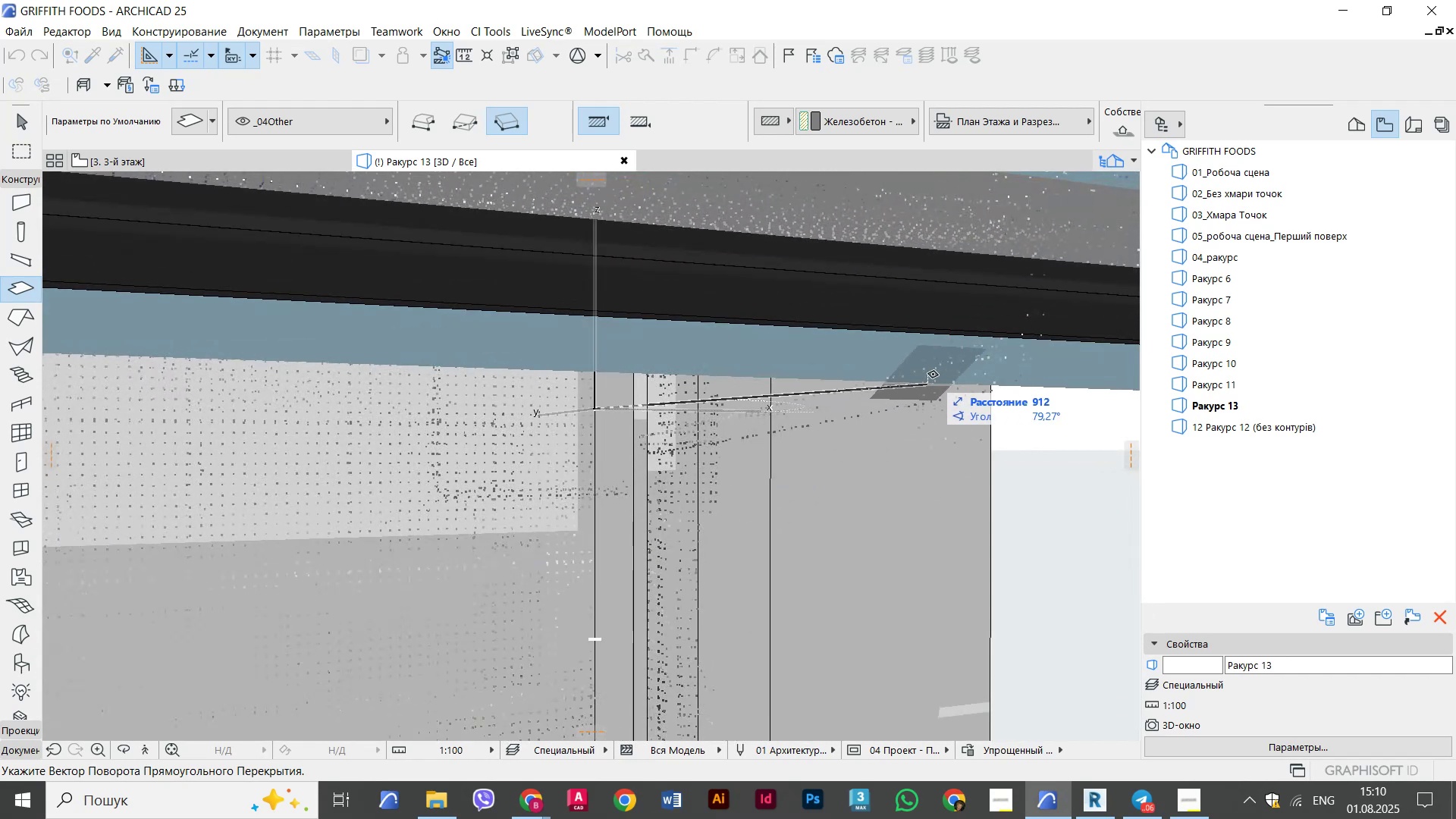 
scroll: coordinate [918, 397], scroll_direction: down, amount: 4.0
 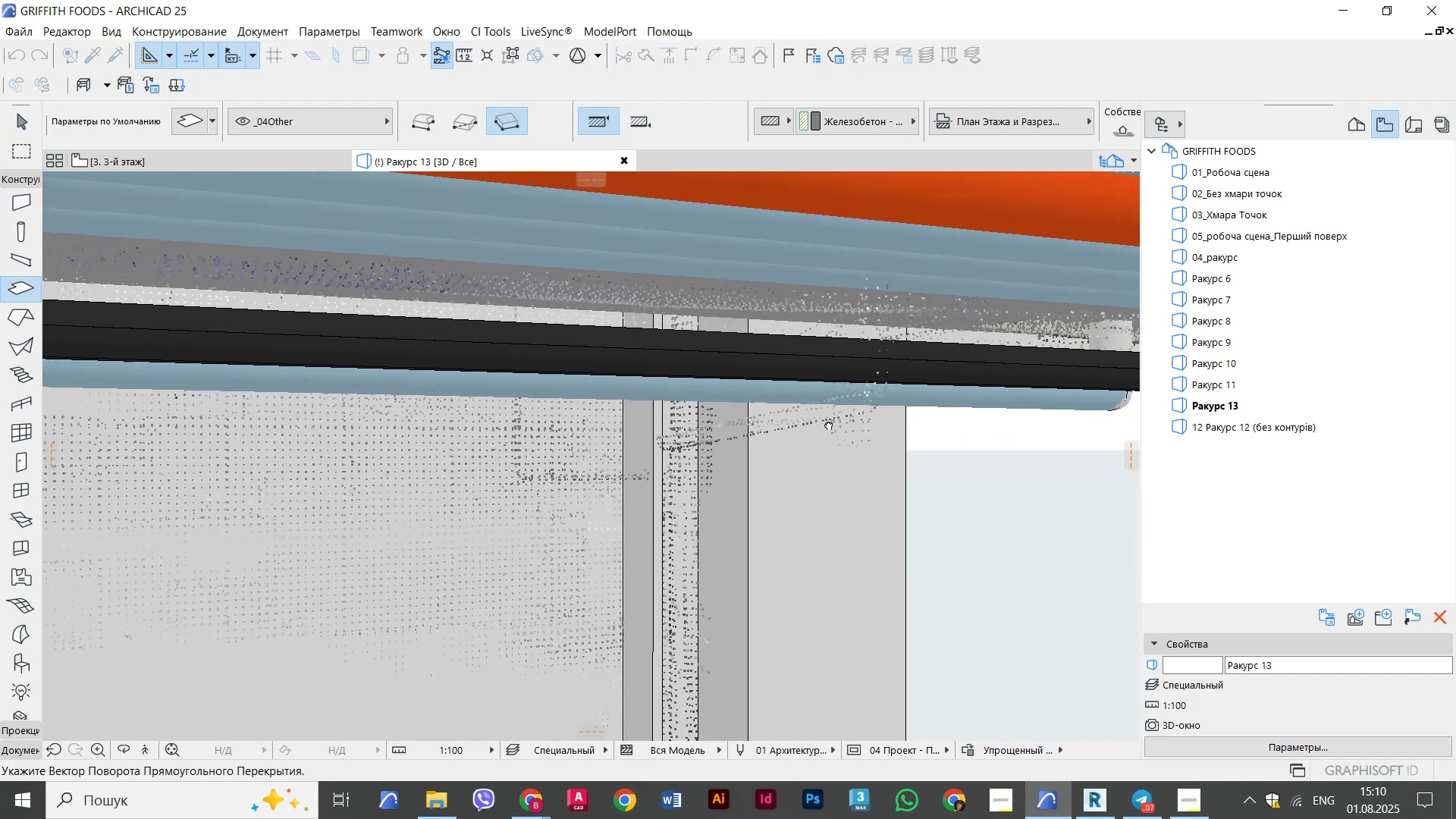 
hold_key(key=ShiftLeft, duration=1.21)
 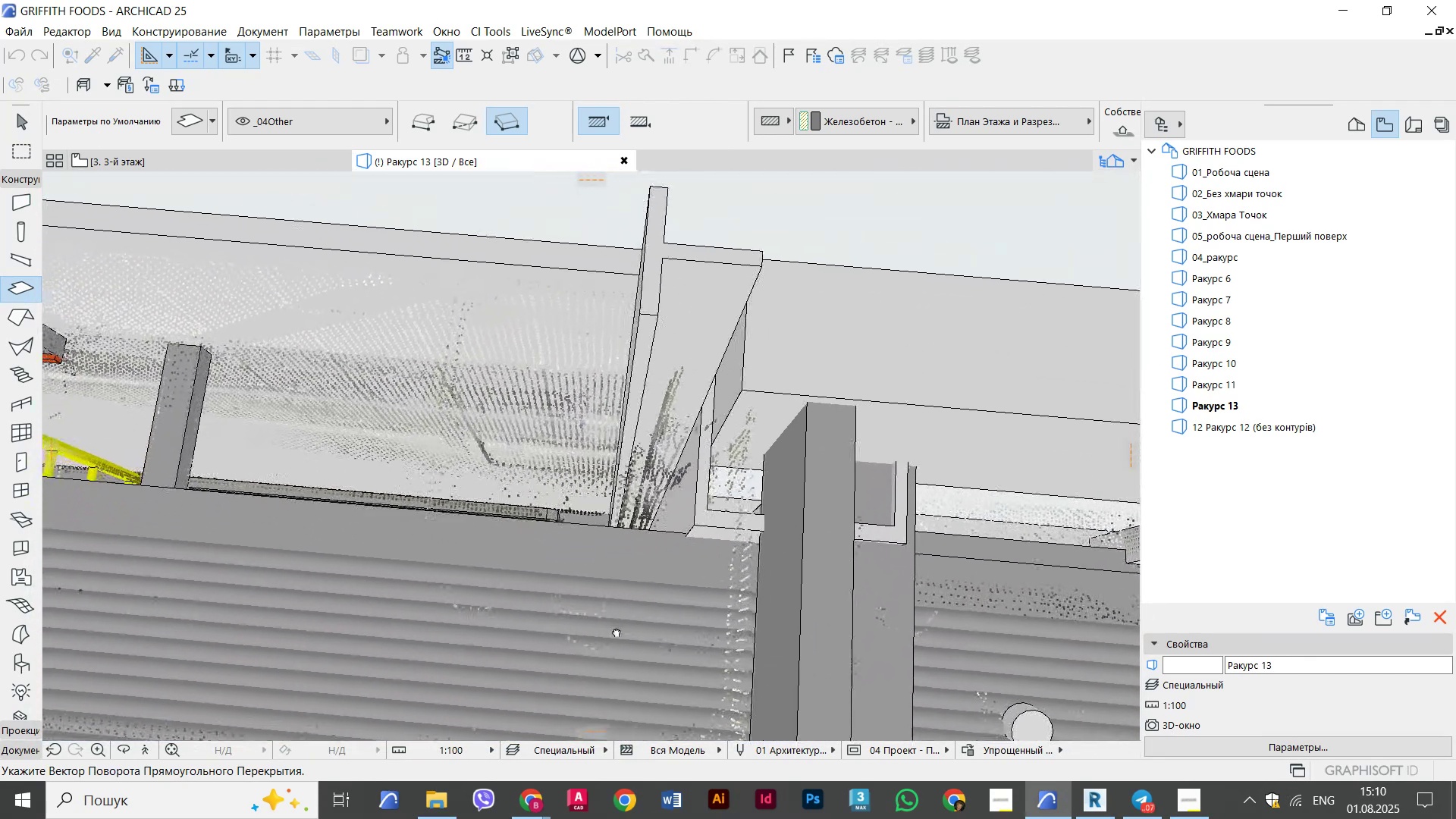 
key(Escape)
 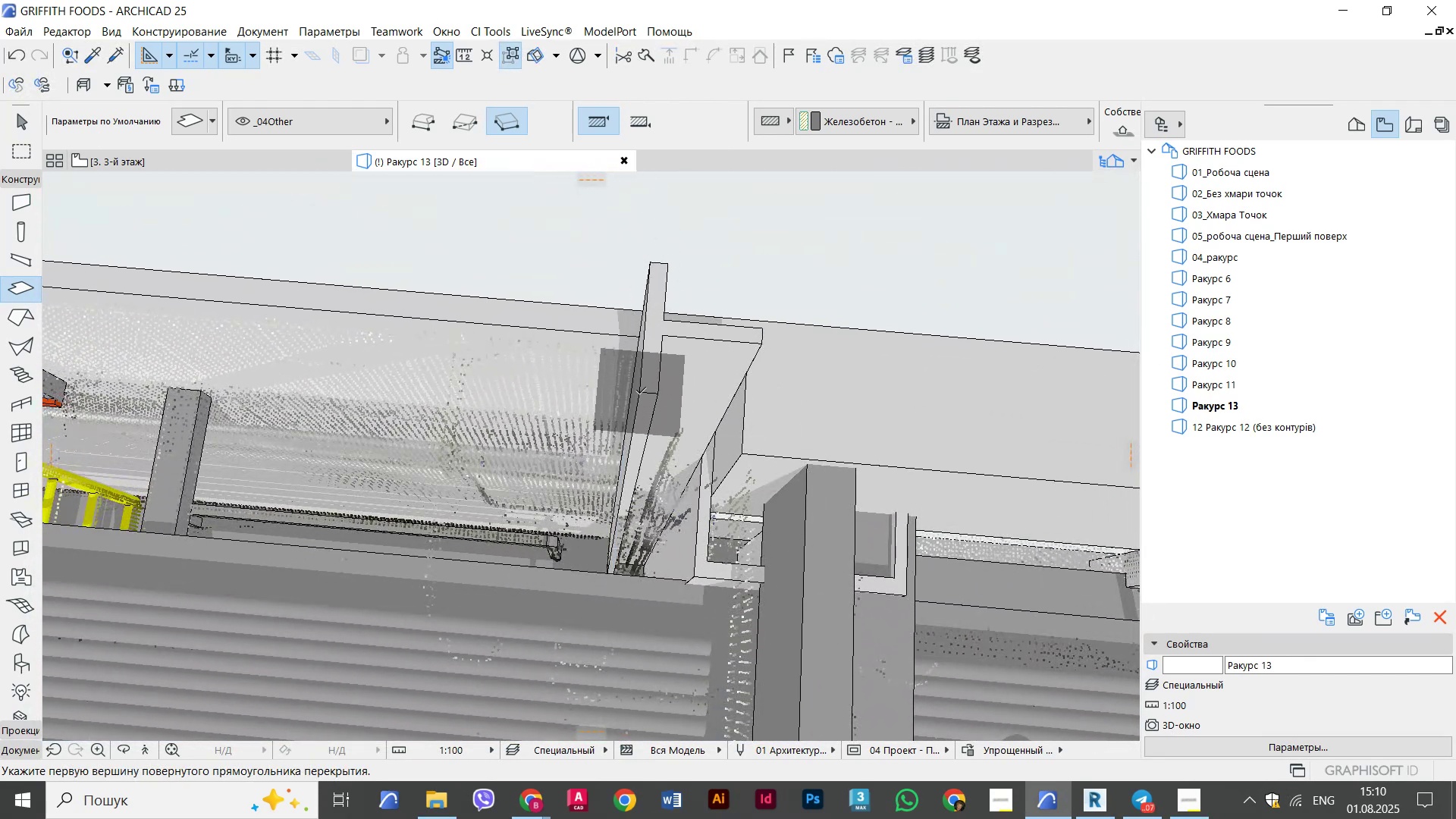 
left_click([639, 394])
 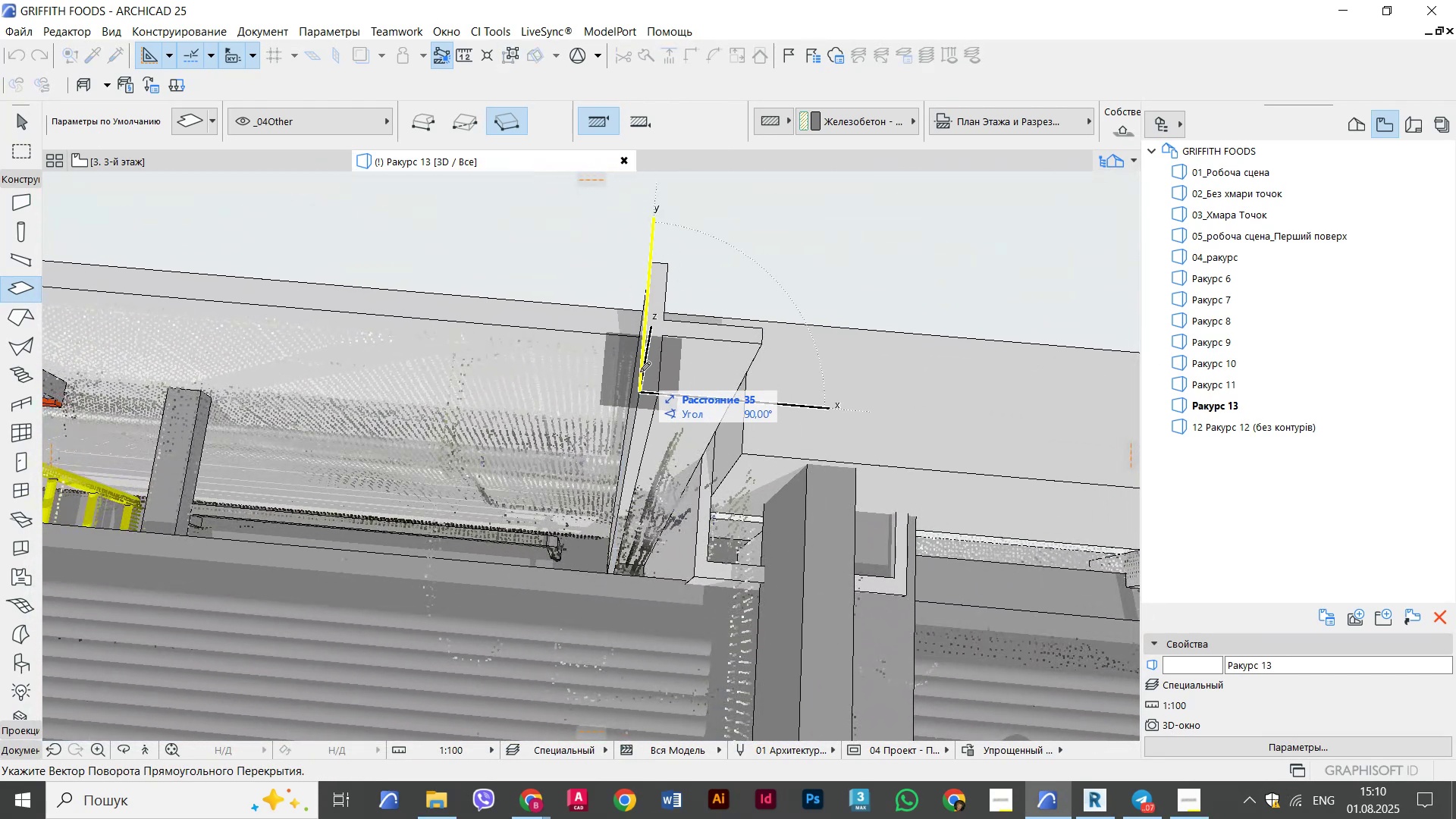 
hold_key(key=ShiftLeft, duration=6.88)
scroll: coordinate [669, 431], scroll_direction: down, amount: 4.0
 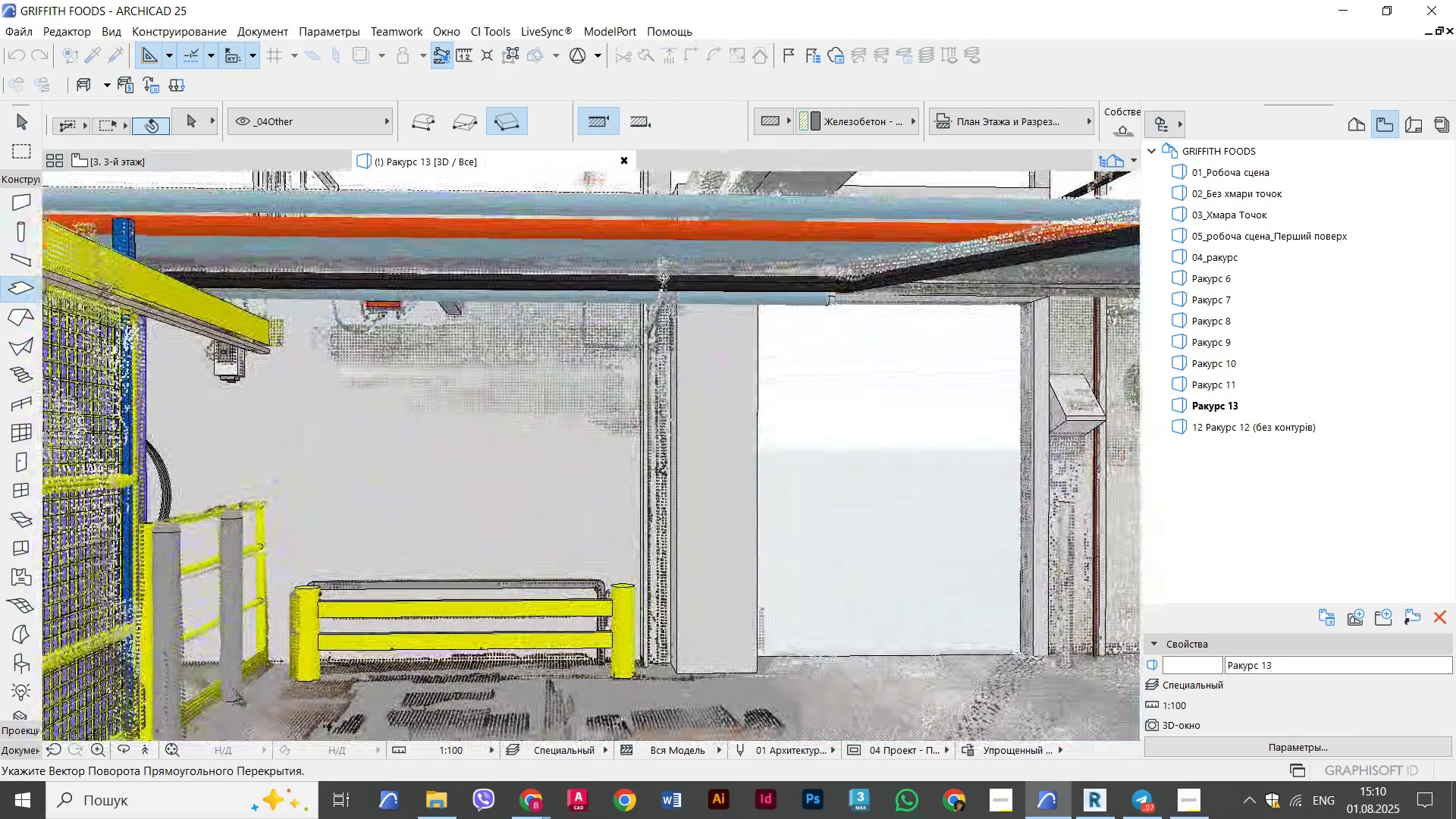 
scroll: coordinate [665, 293], scroll_direction: up, amount: 4.0
 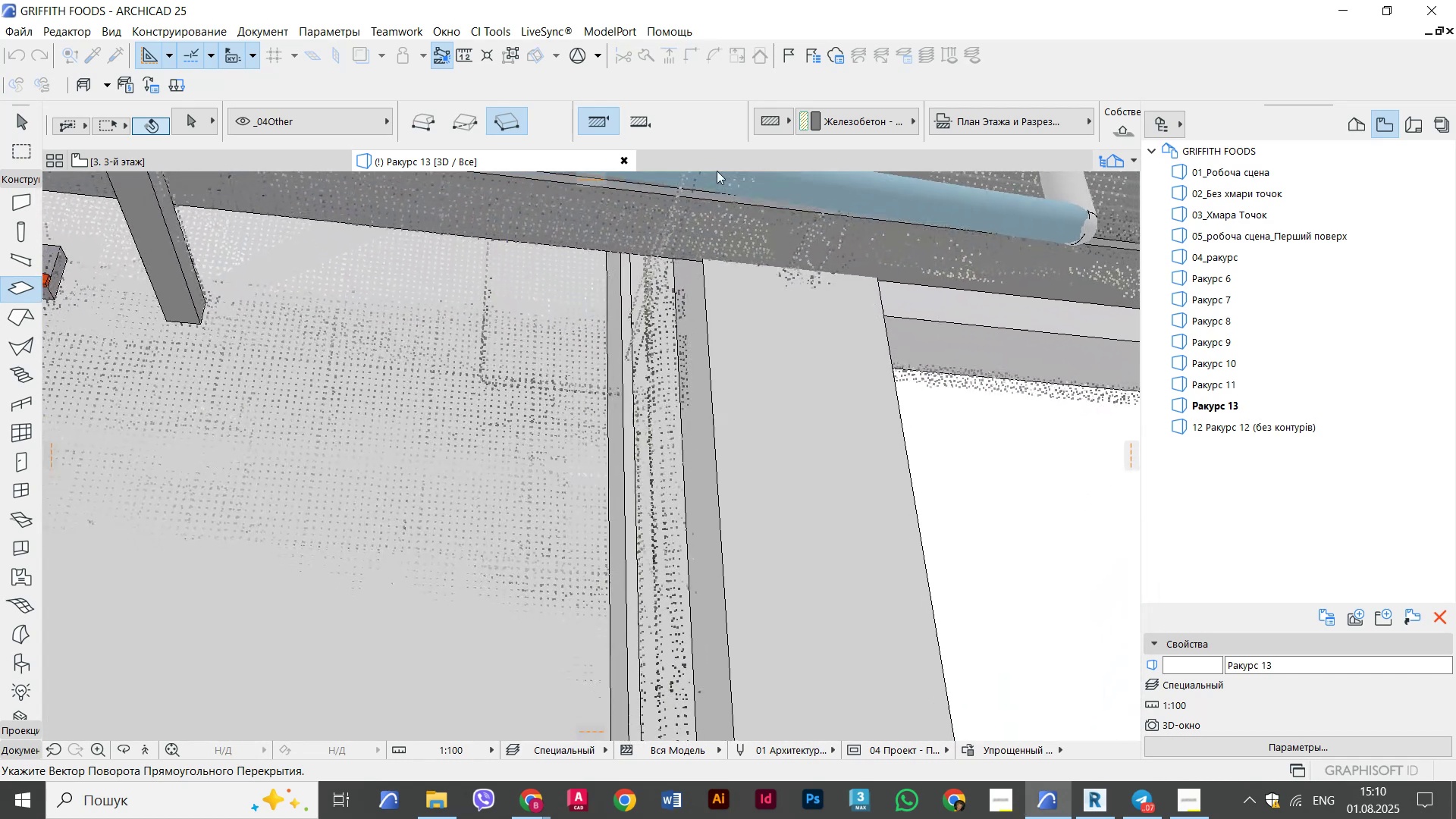 
scroll: coordinate [623, 544], scroll_direction: down, amount: 1.0
 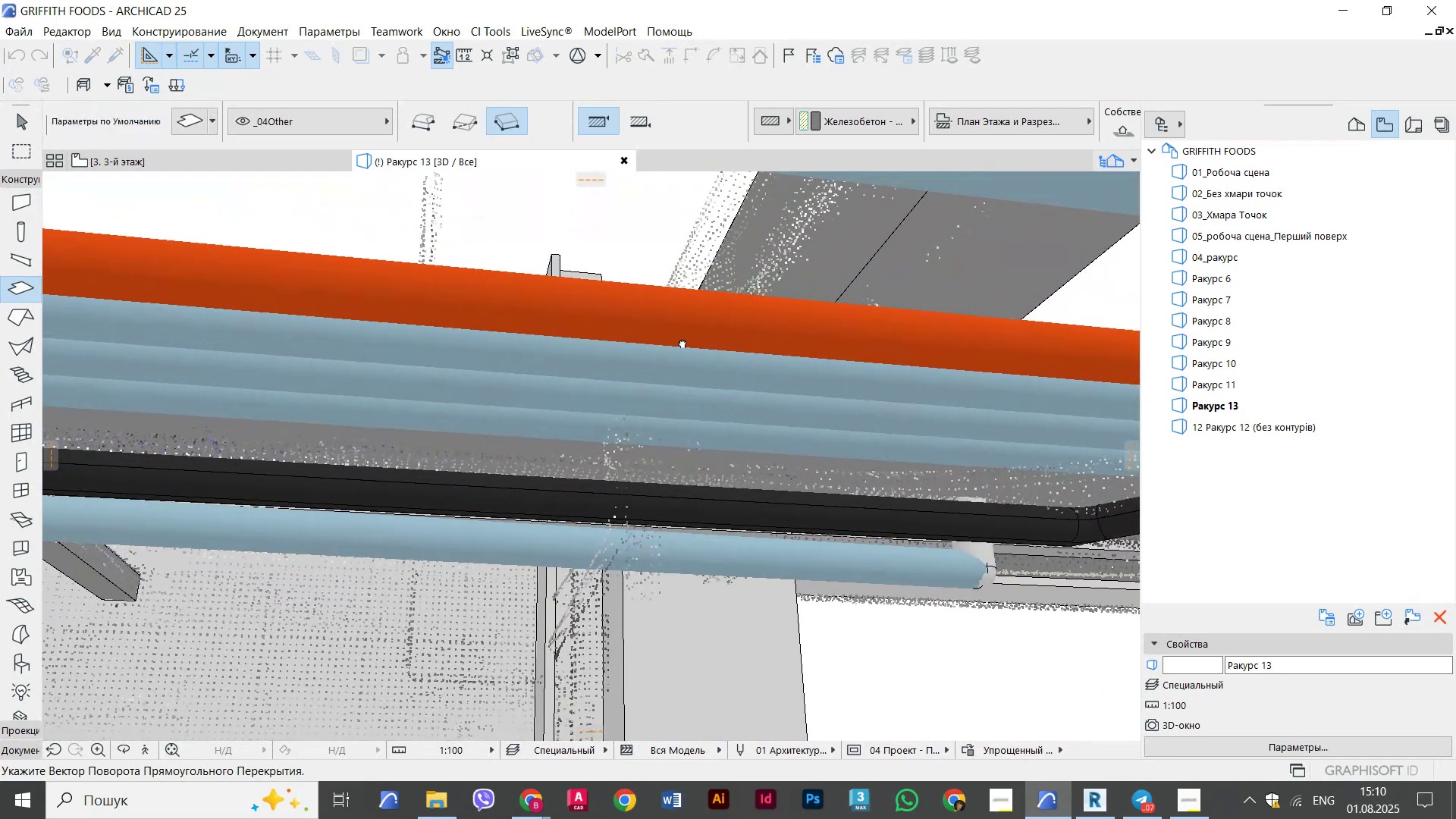 
hold_key(key=ShiftLeft, duration=0.68)
 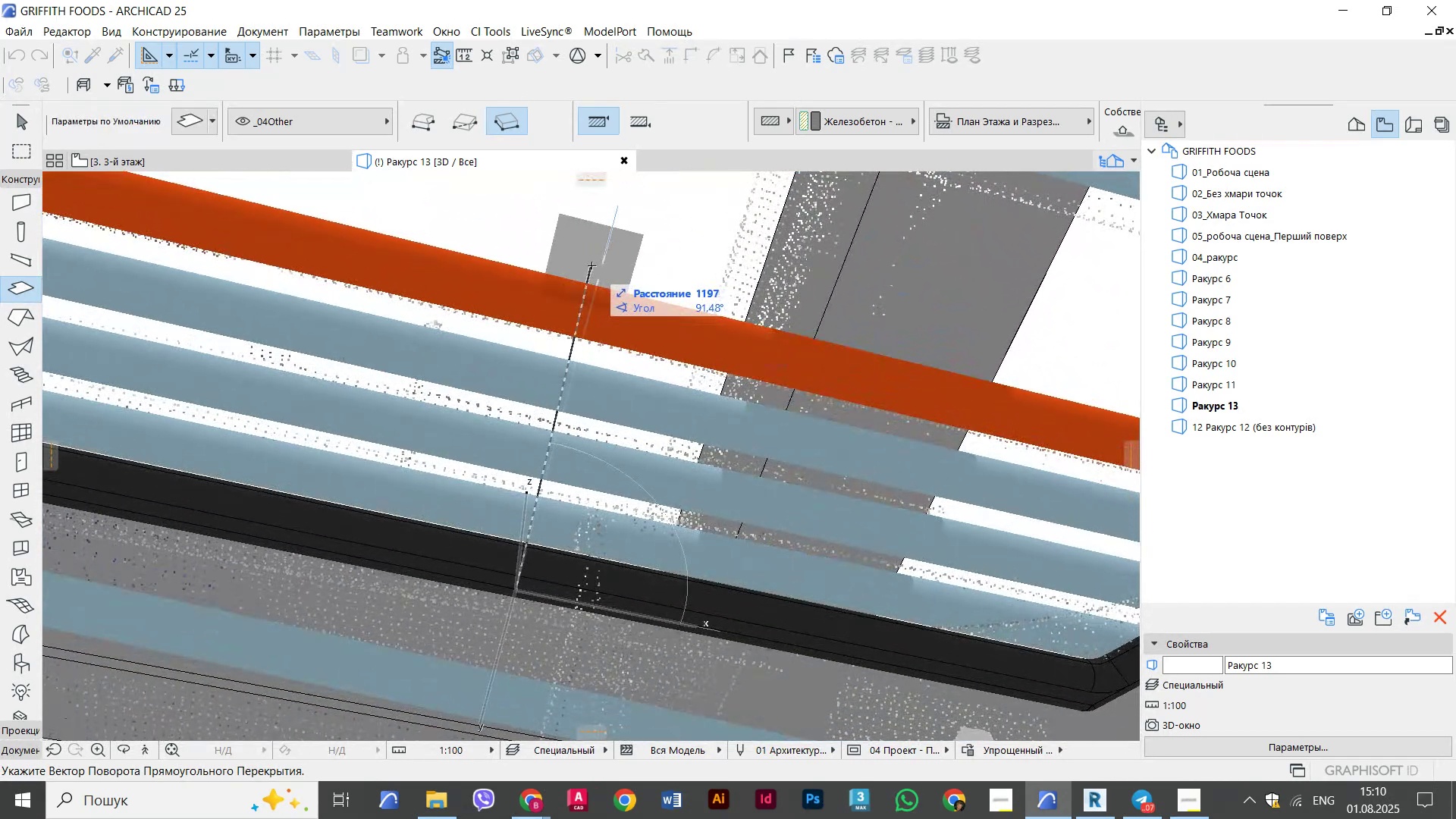 
hold_key(key=ShiftLeft, duration=2.55)
left_click([601, 535])
 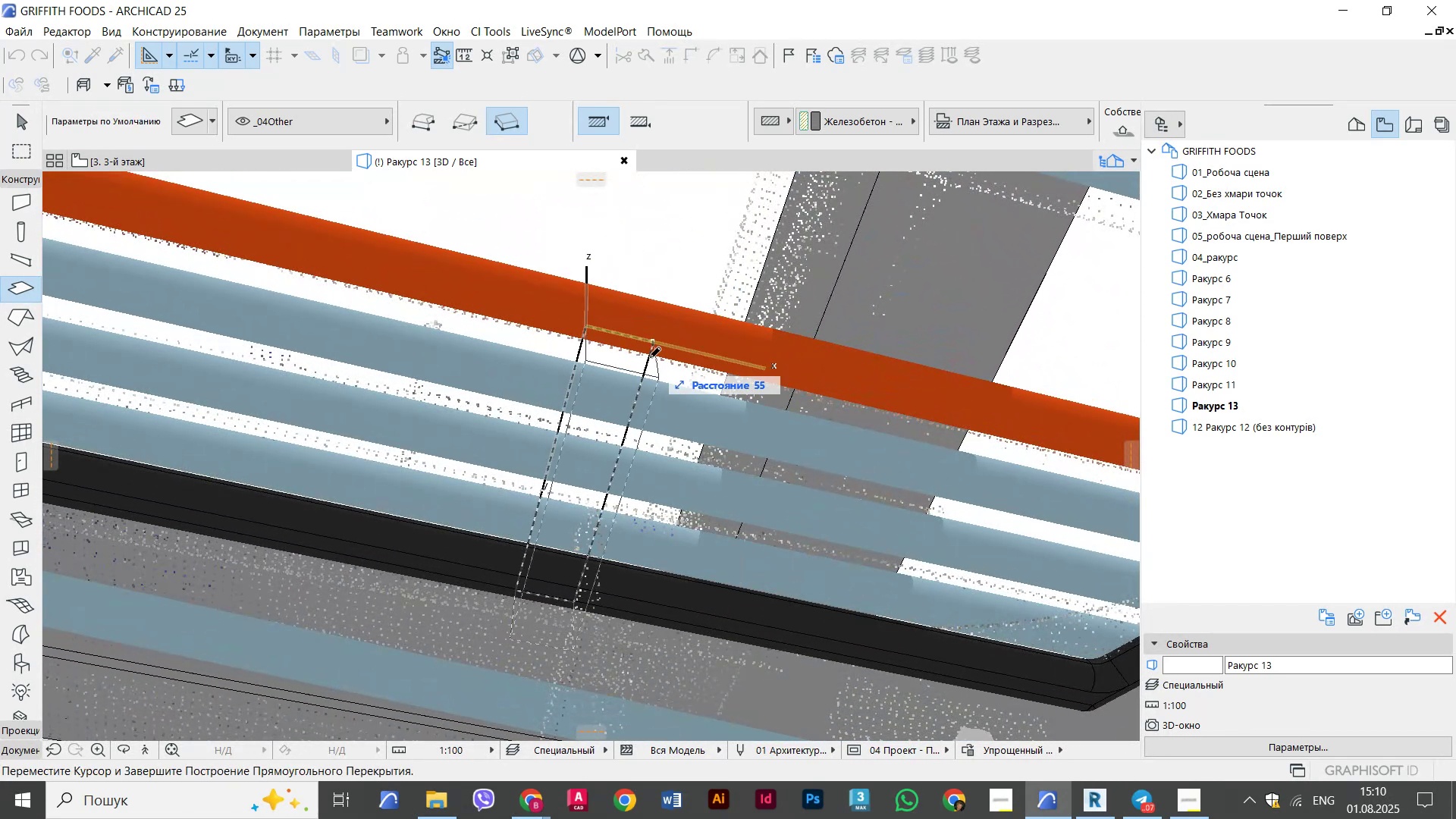 
hold_key(key=ShiftLeft, duration=0.86)
 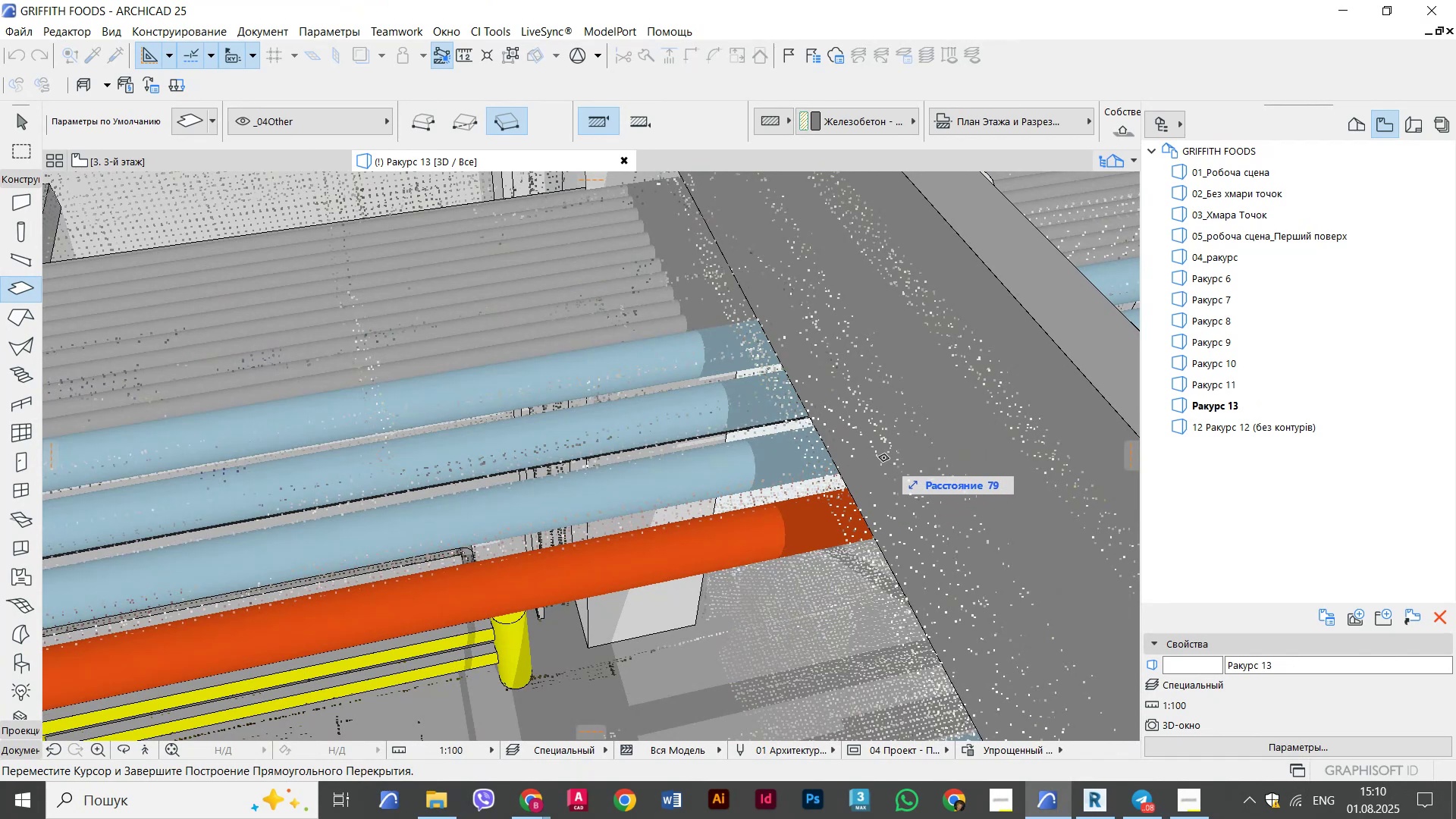 
key(Numpad5)
 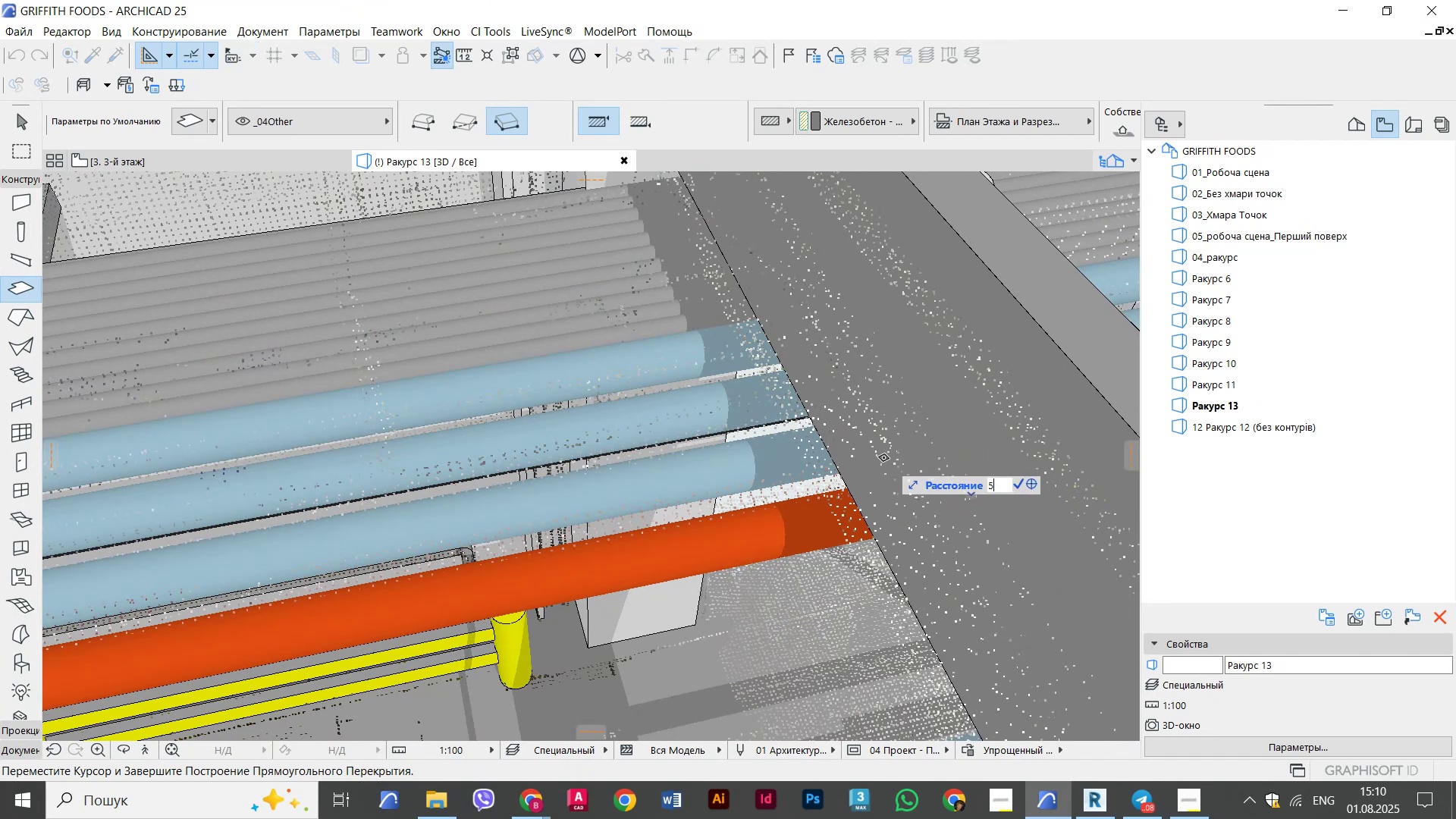 
key(Numpad0)
 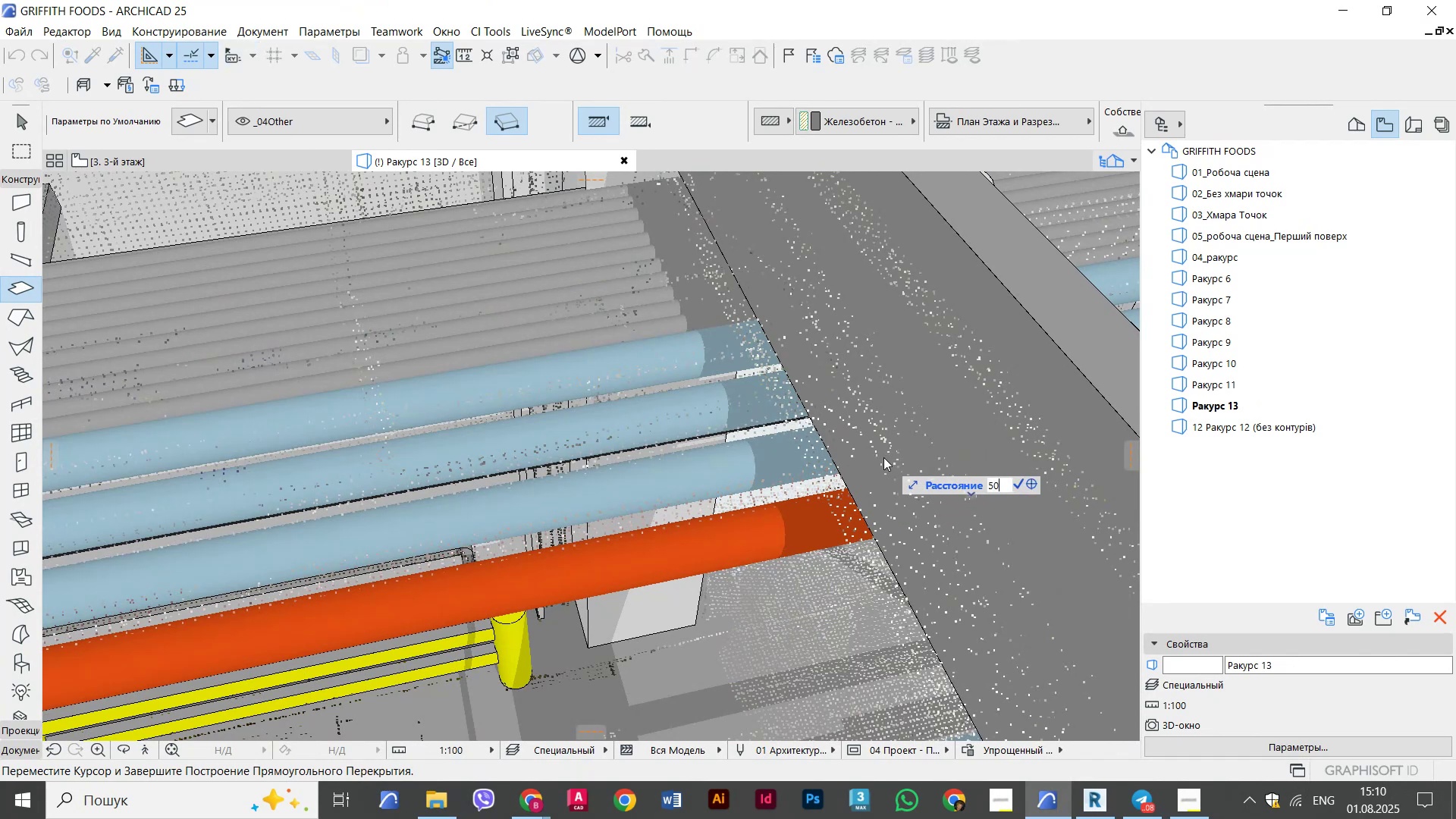 
key(NumpadEnter)
 